 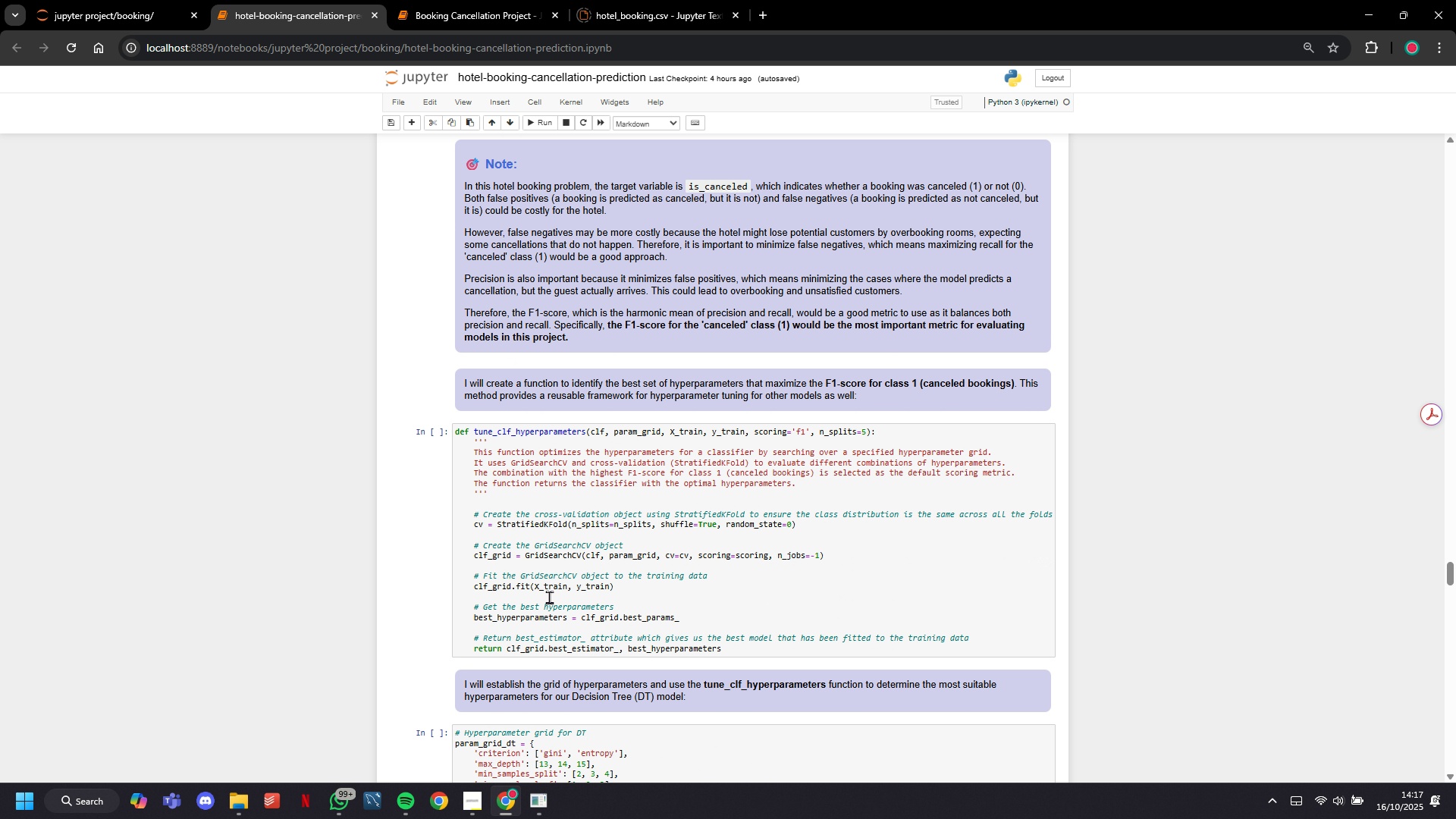 
left_click([585, 488])
 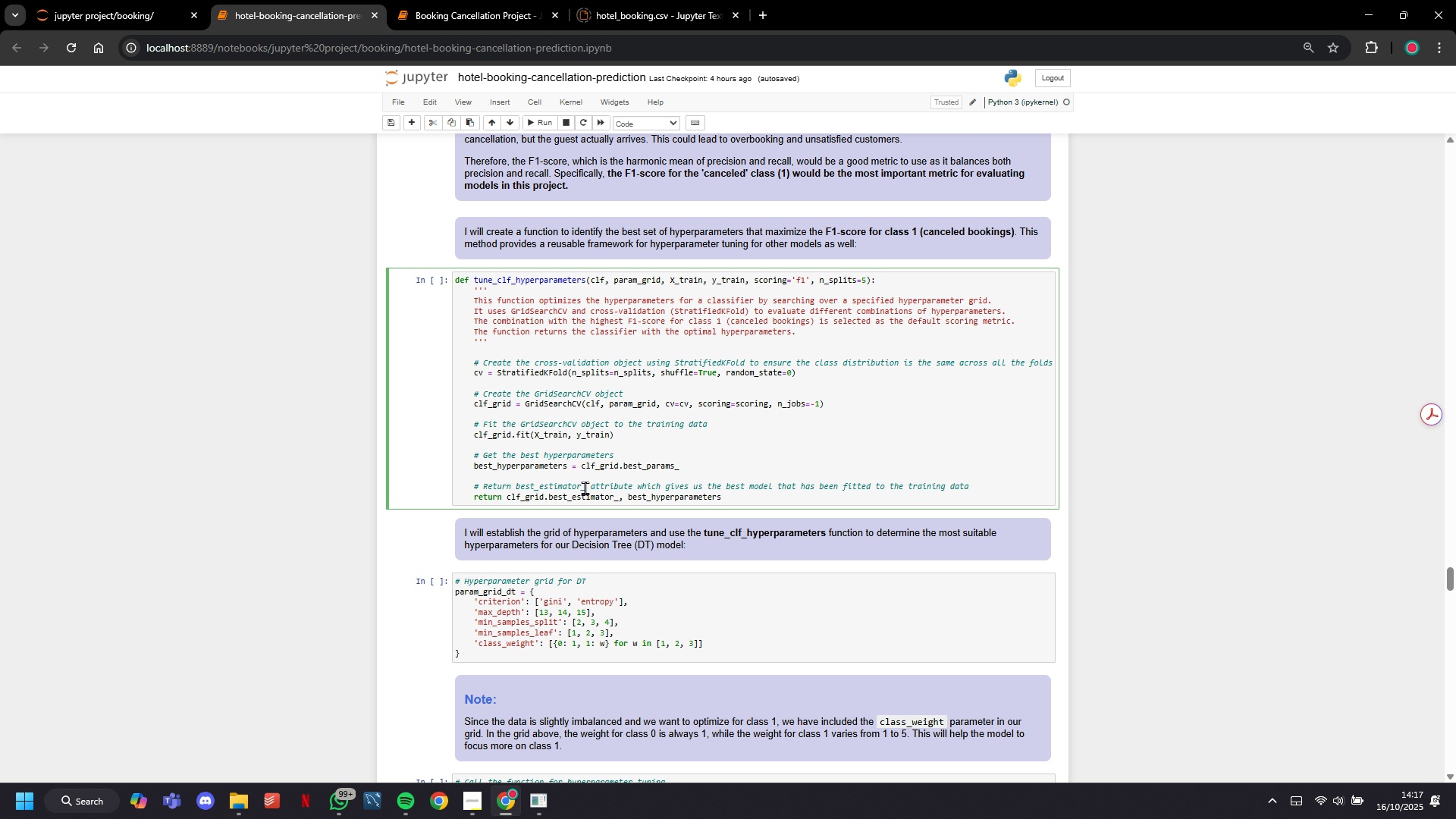 
key(Control+A)
 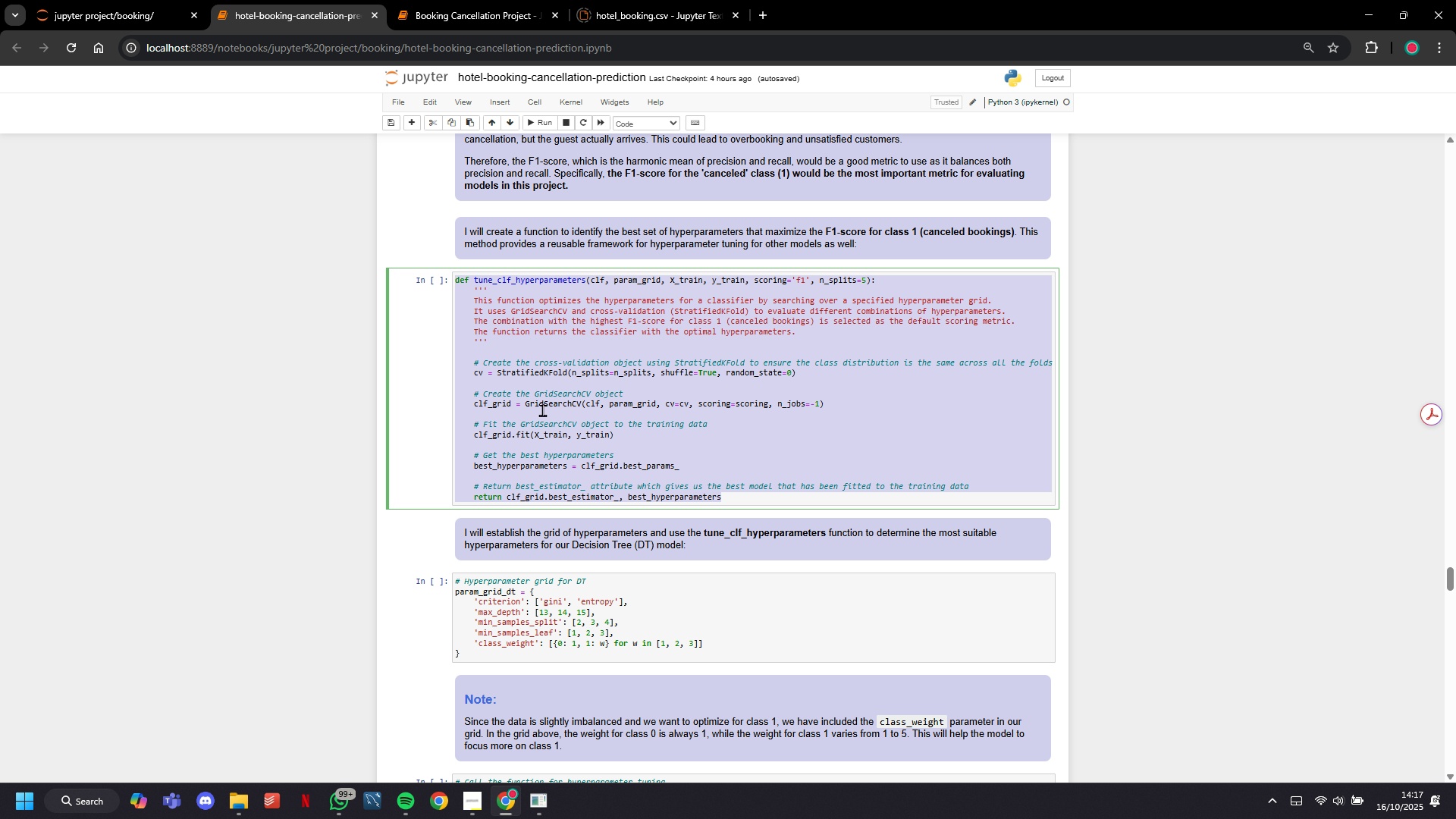 
key(Control+C)
 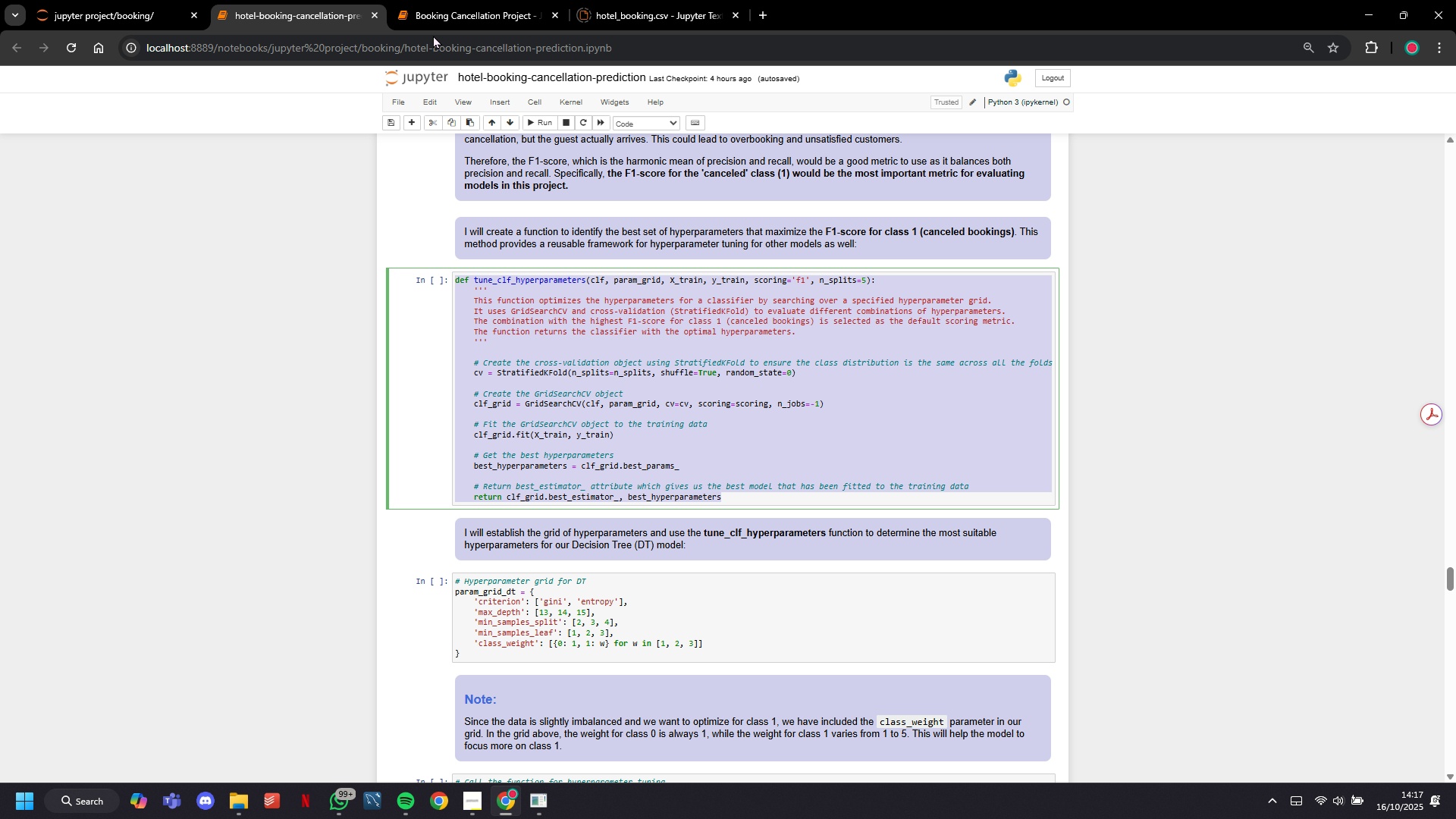 
left_click([438, 8])
 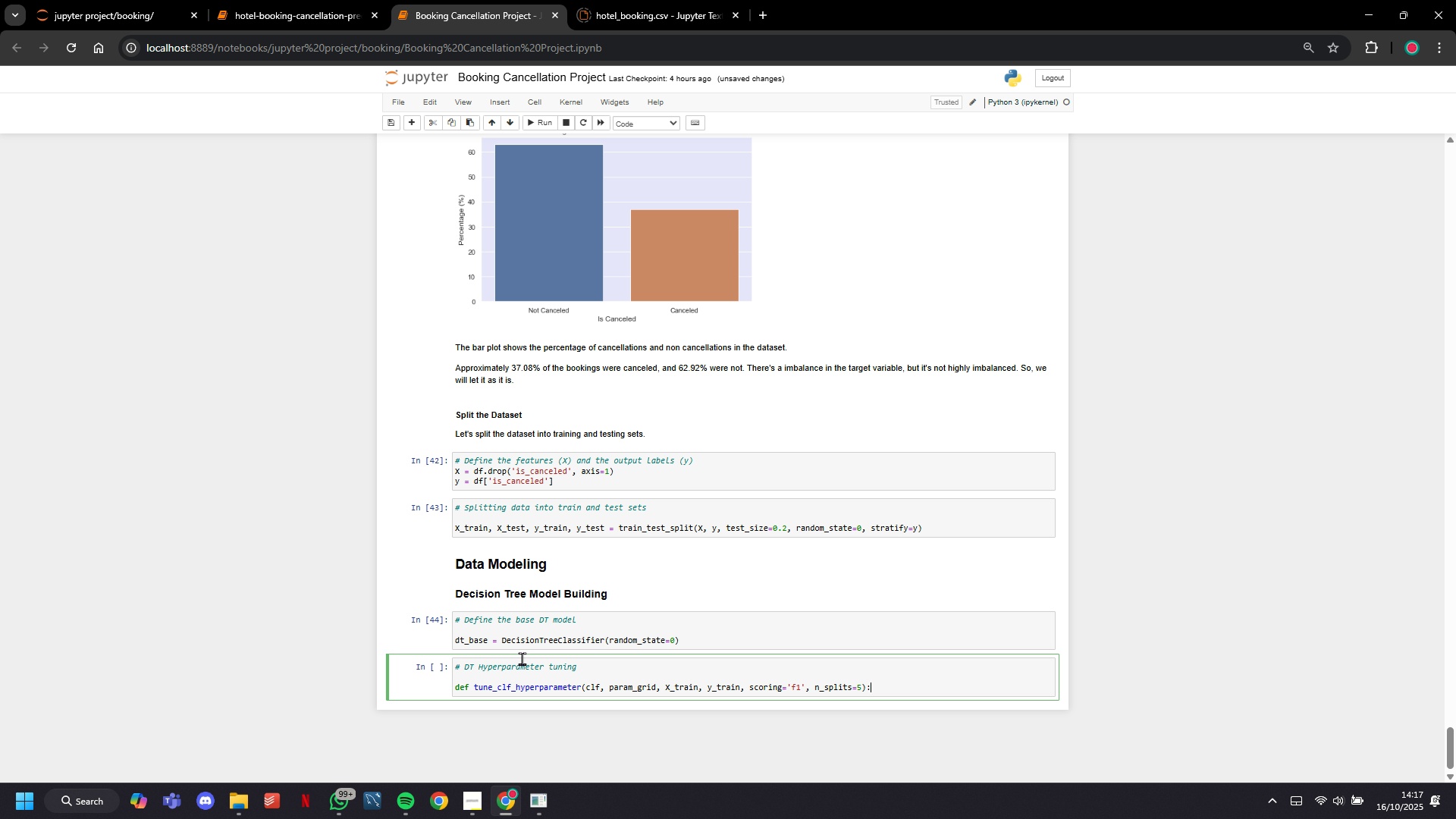 
left_click([519, 664])
 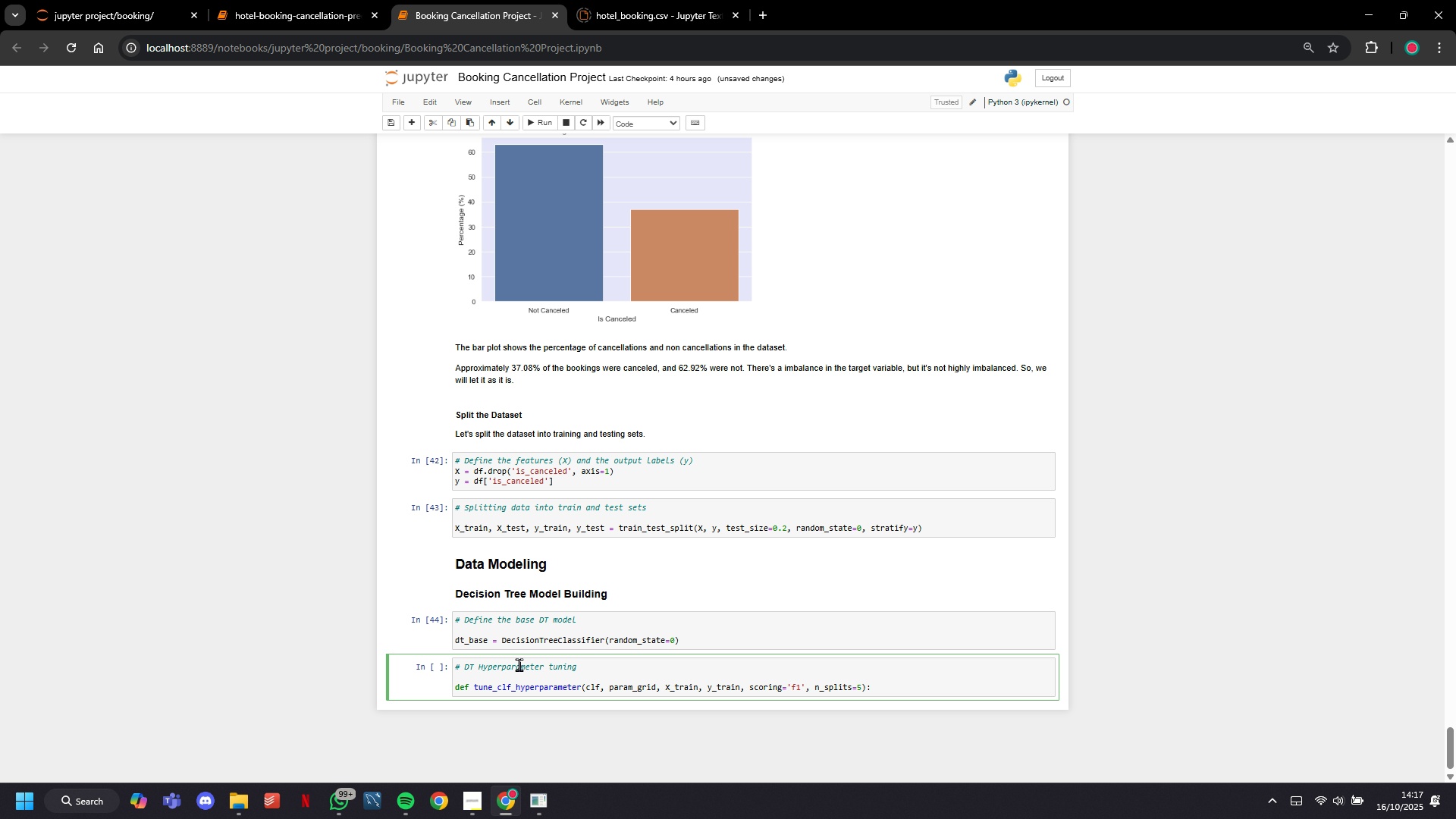 
hold_key(key=ControlLeft, duration=0.35)
 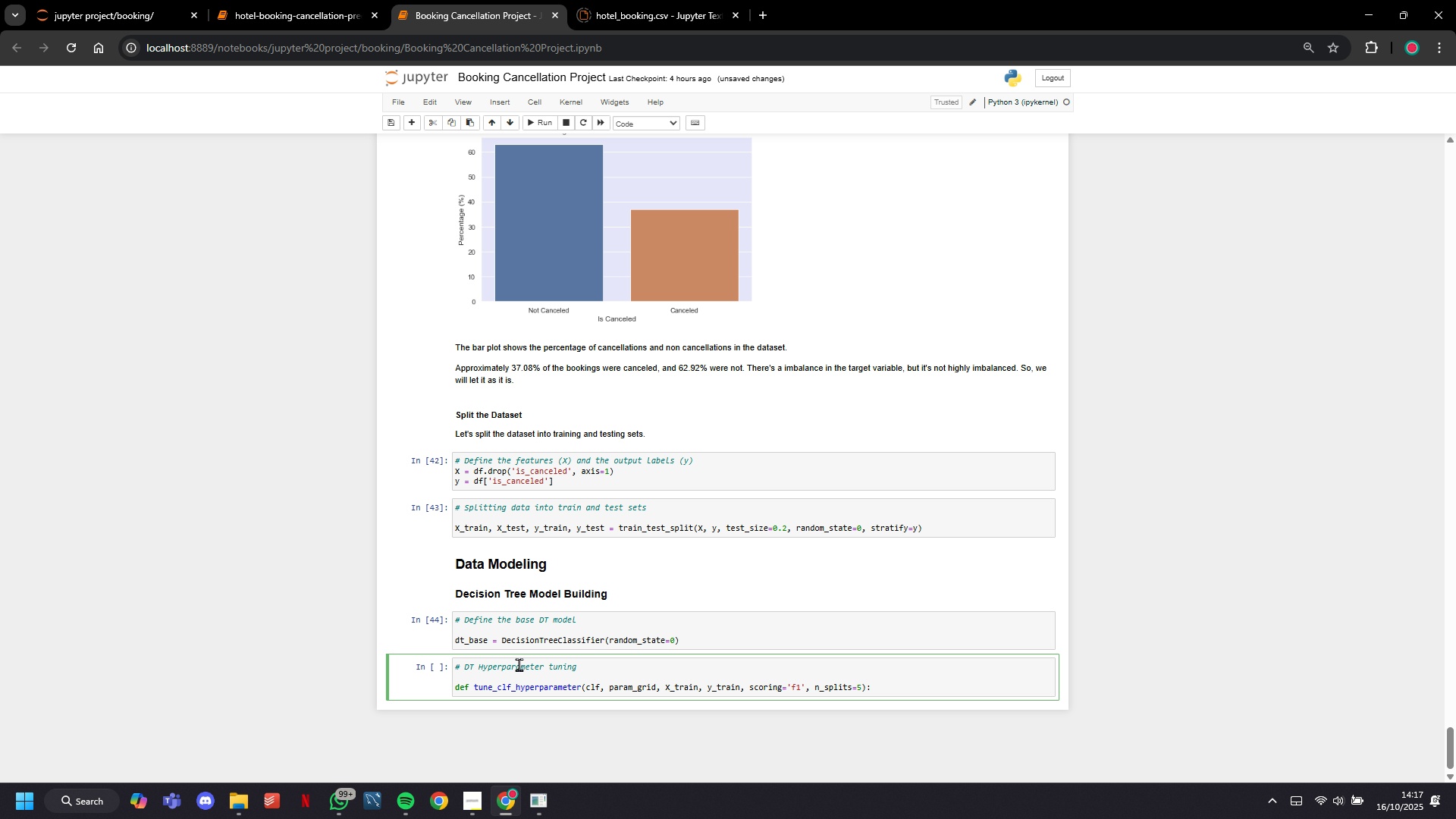 
left_click([519, 664])
 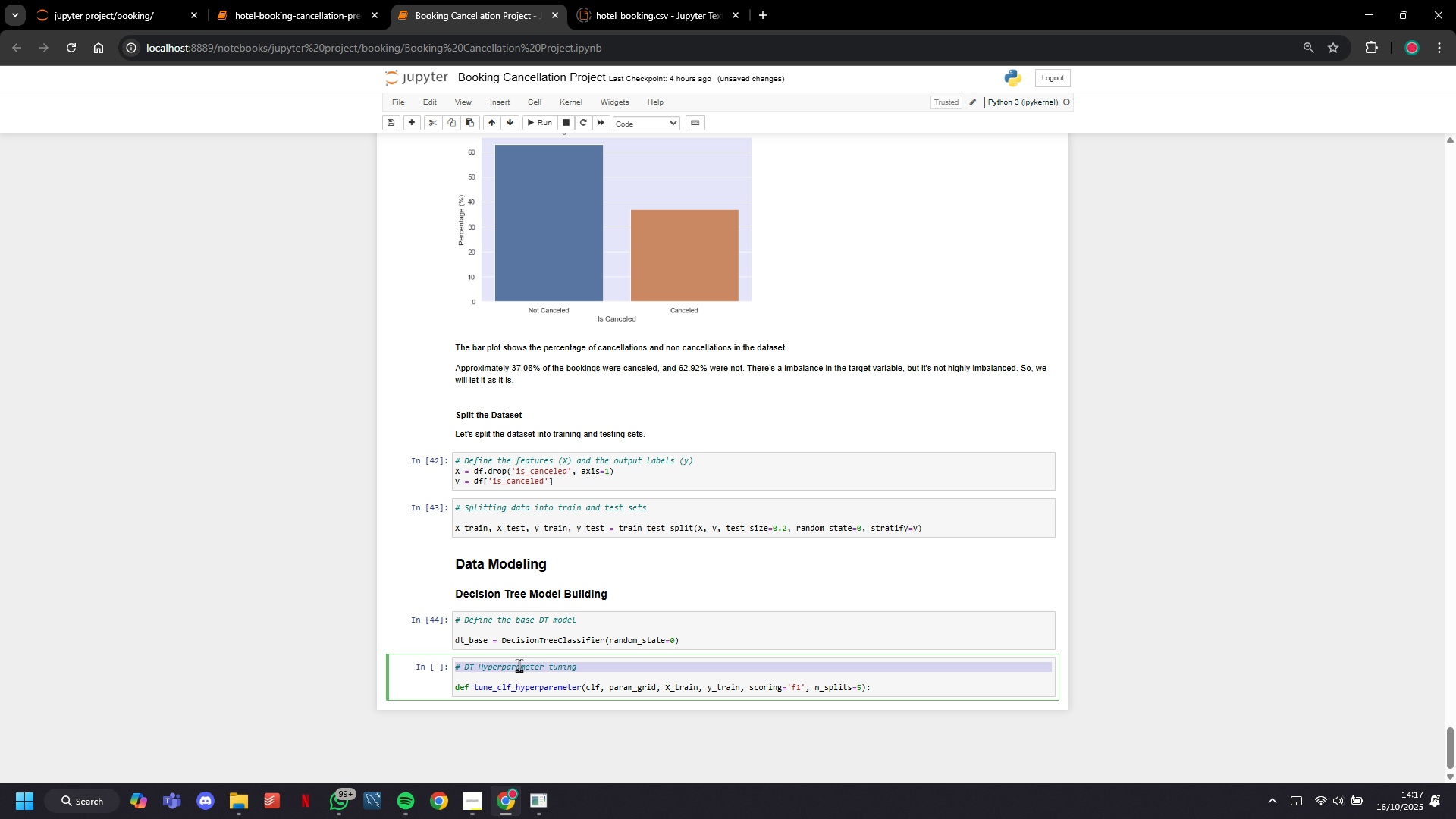 
triple_click([519, 665])
 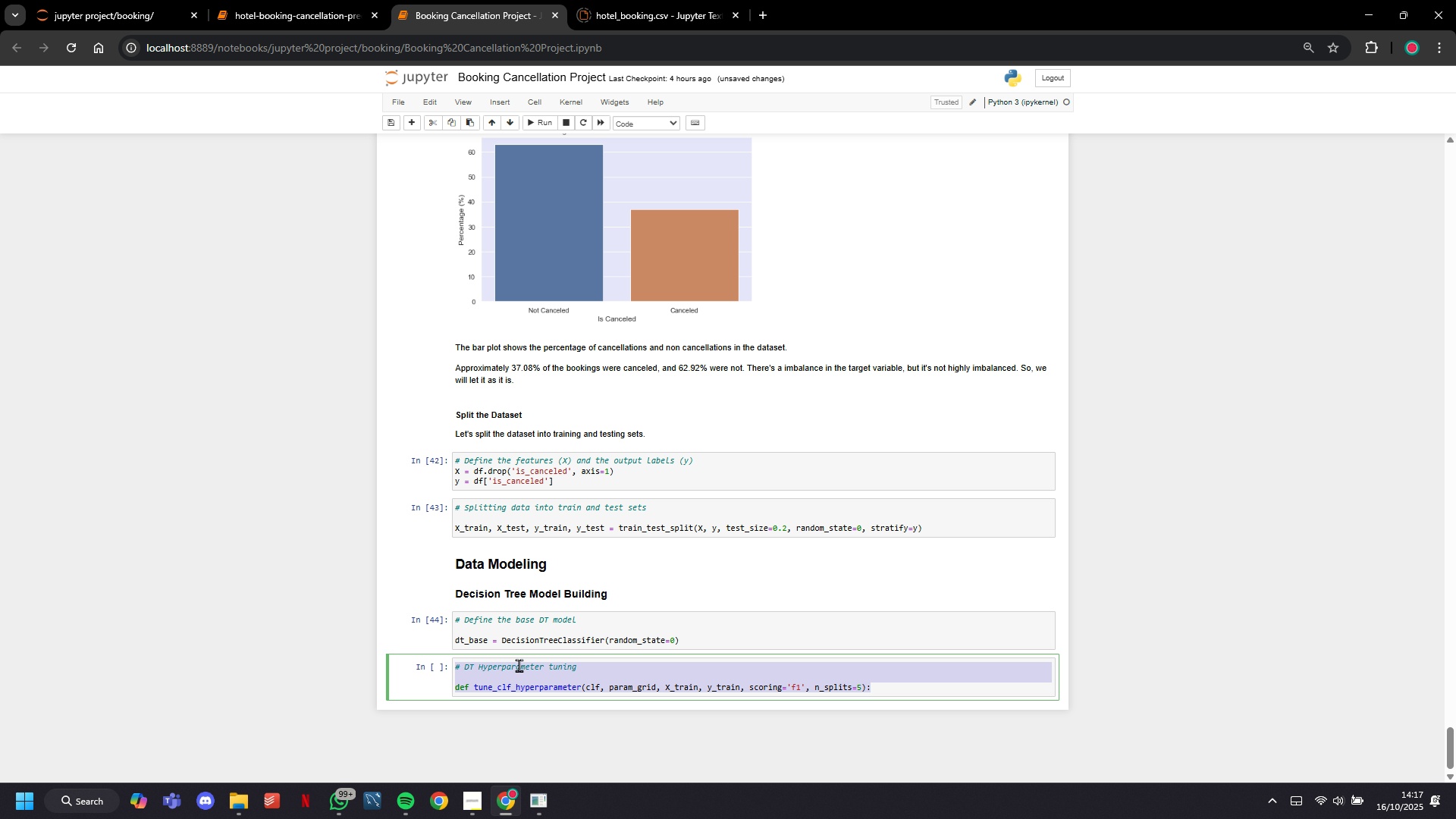 
key(Control+A)
 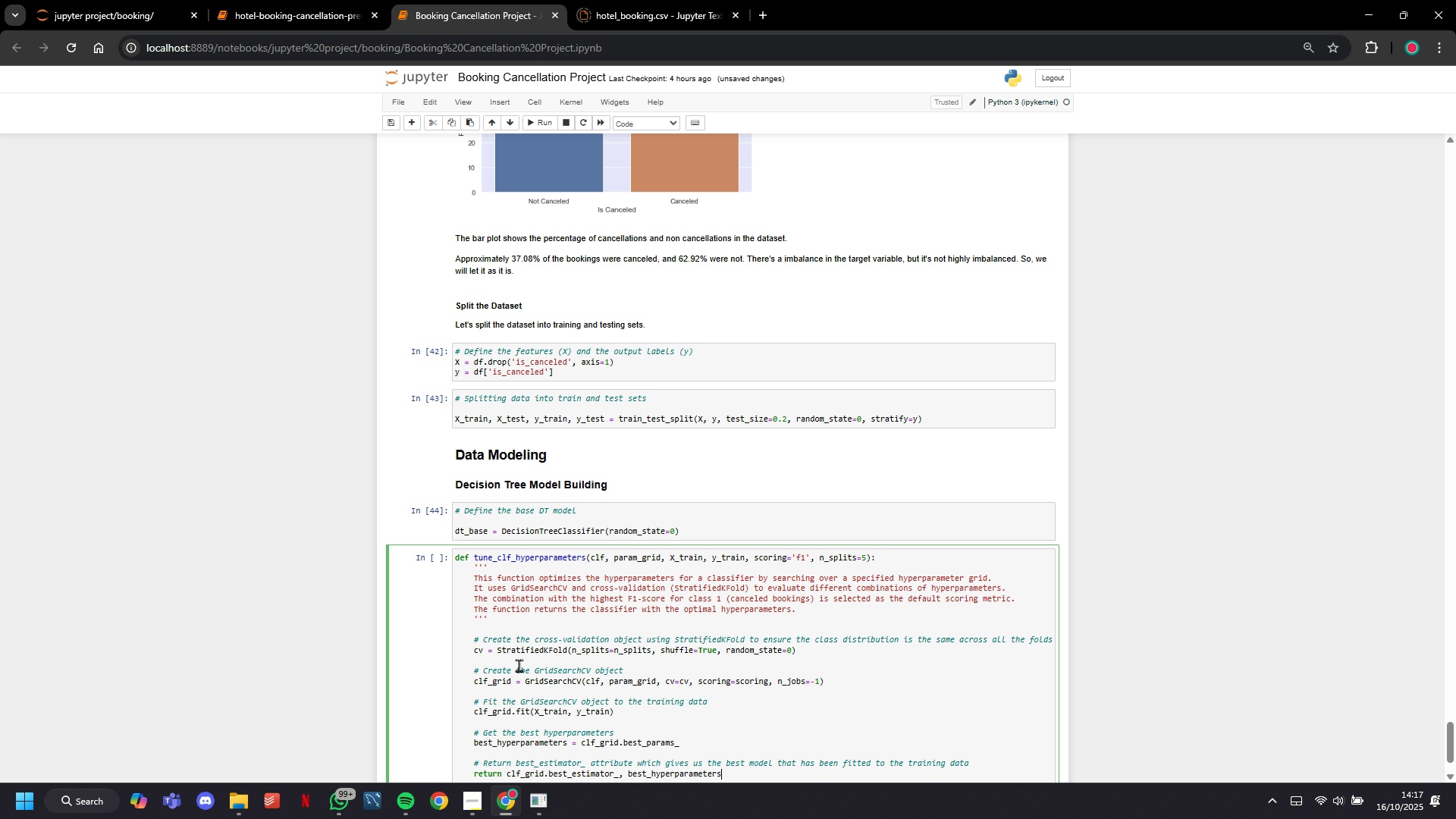 
key(Control+V)
 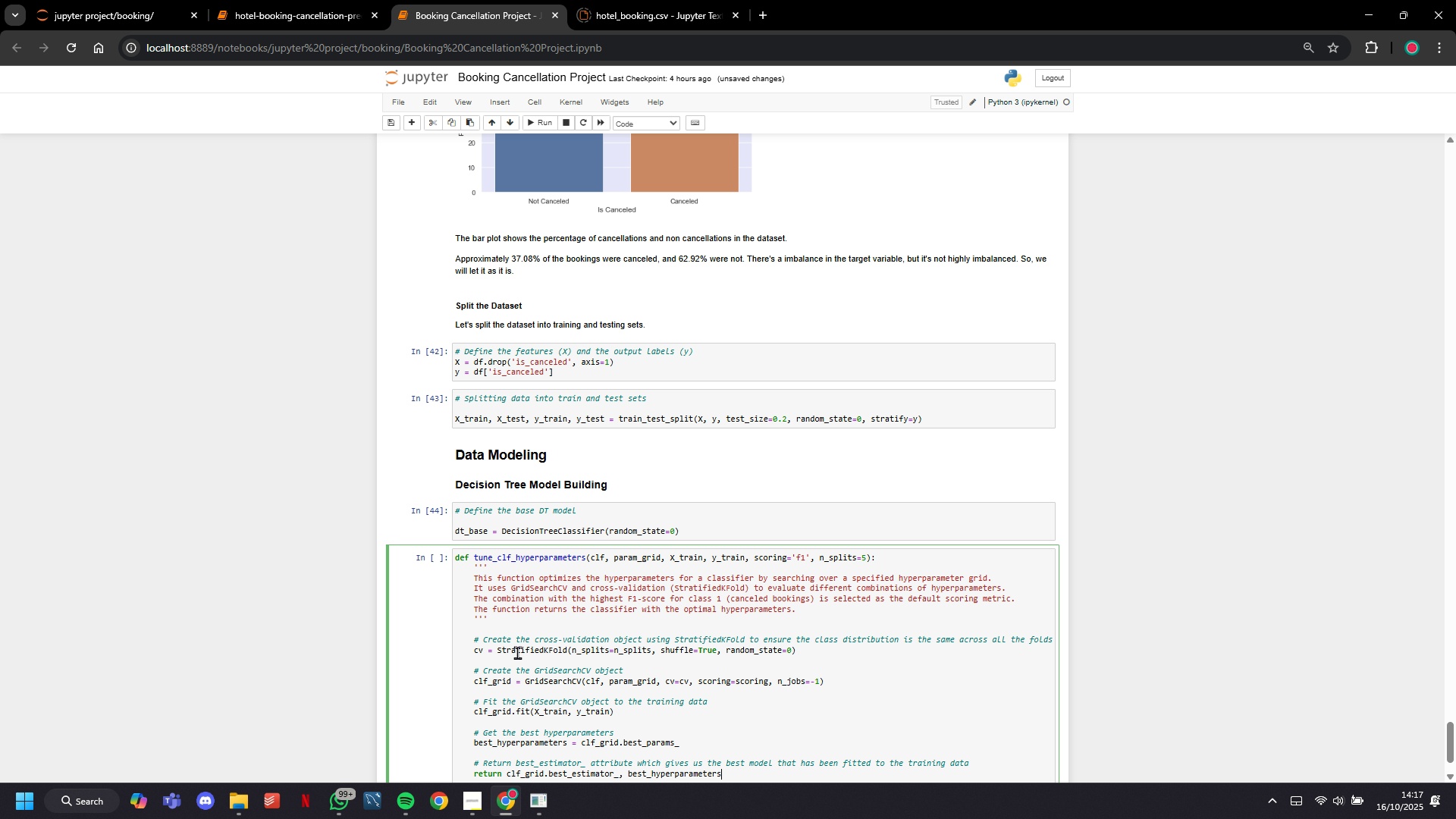 
scroll: coordinate [517, 597], scroll_direction: down, amount: 5.0
 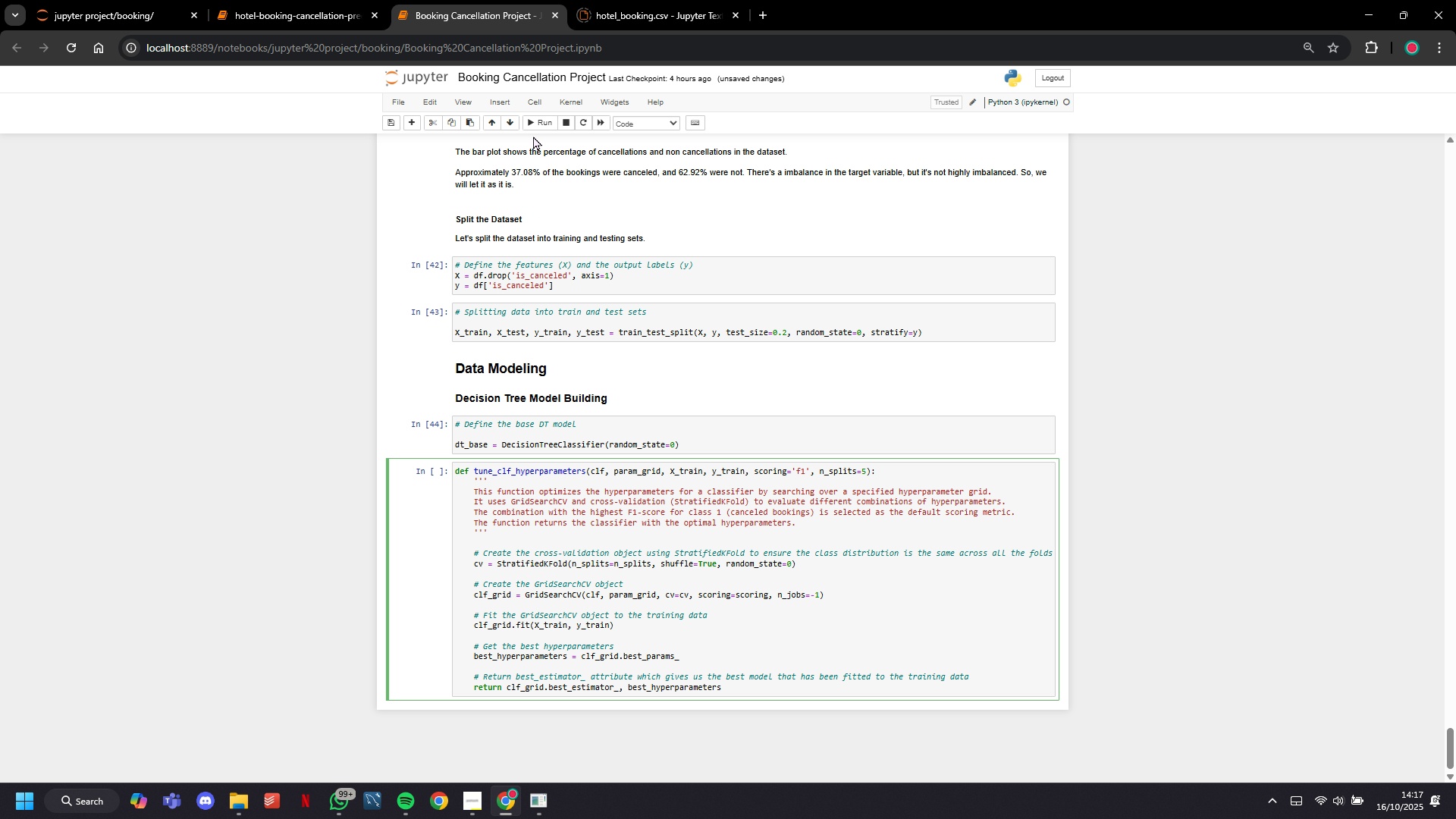 
left_click([538, 124])
 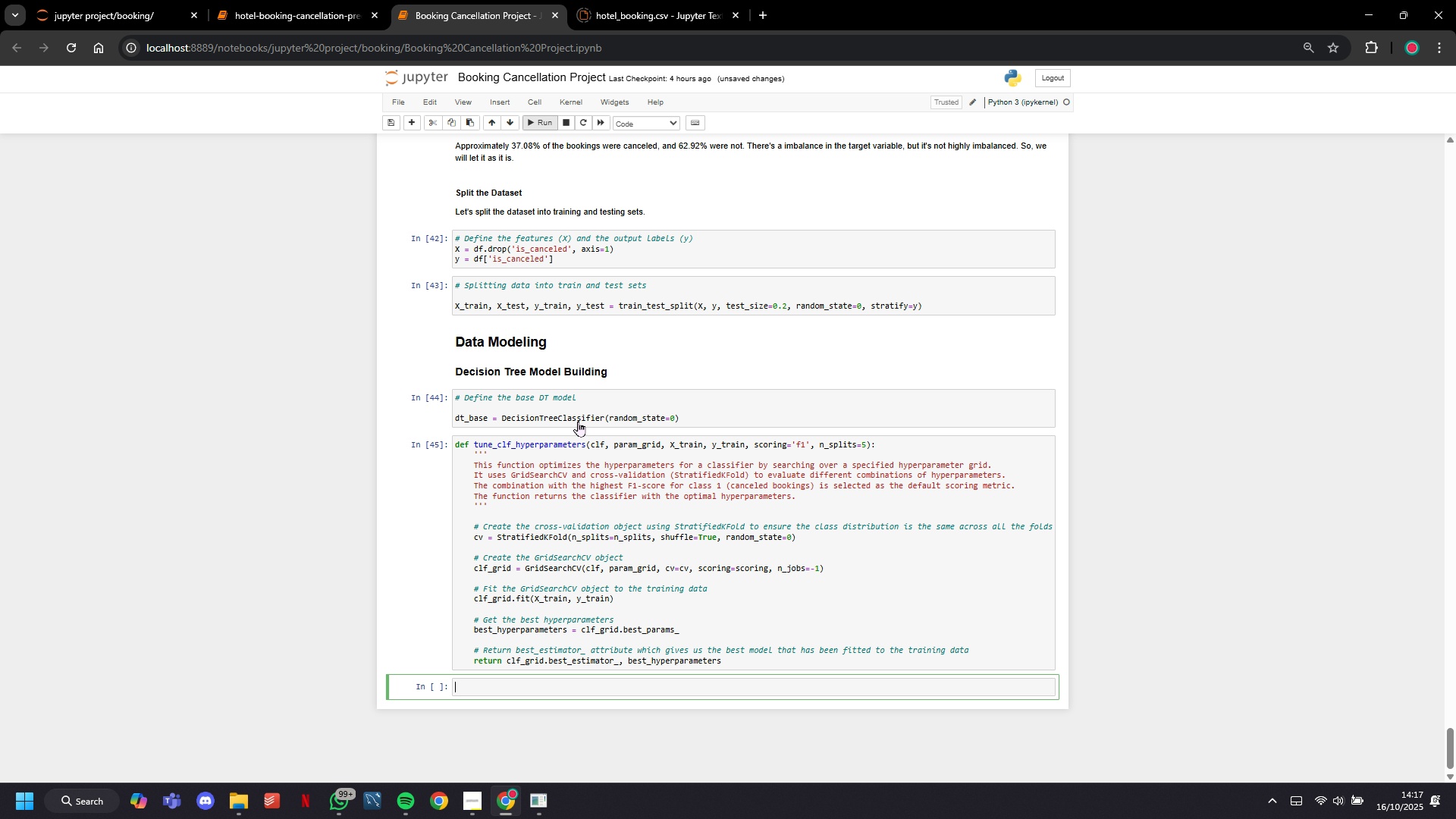 
scroll: coordinate [560, 397], scroll_direction: down, amount: 6.0
 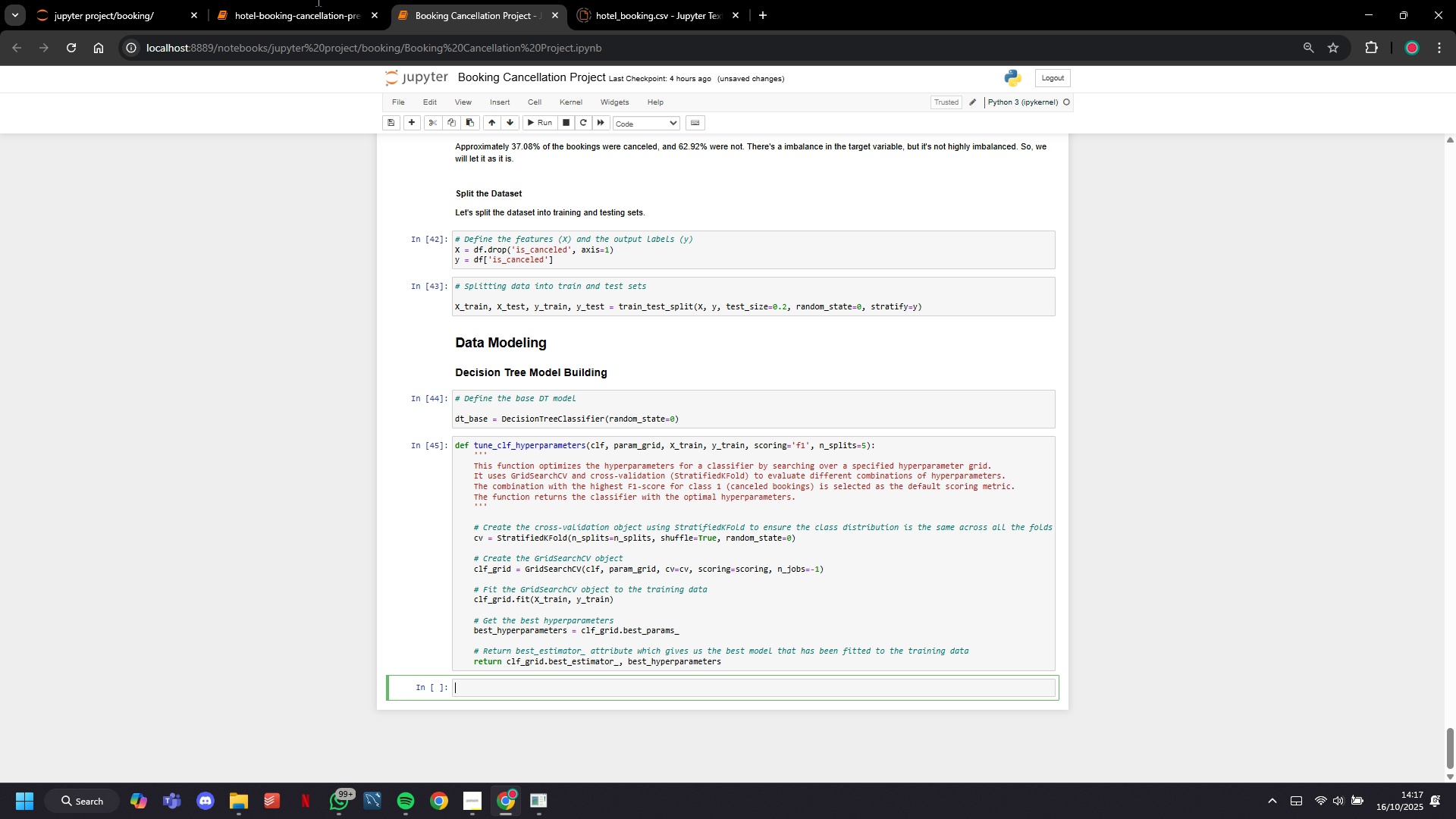 
left_click([318, 0])
 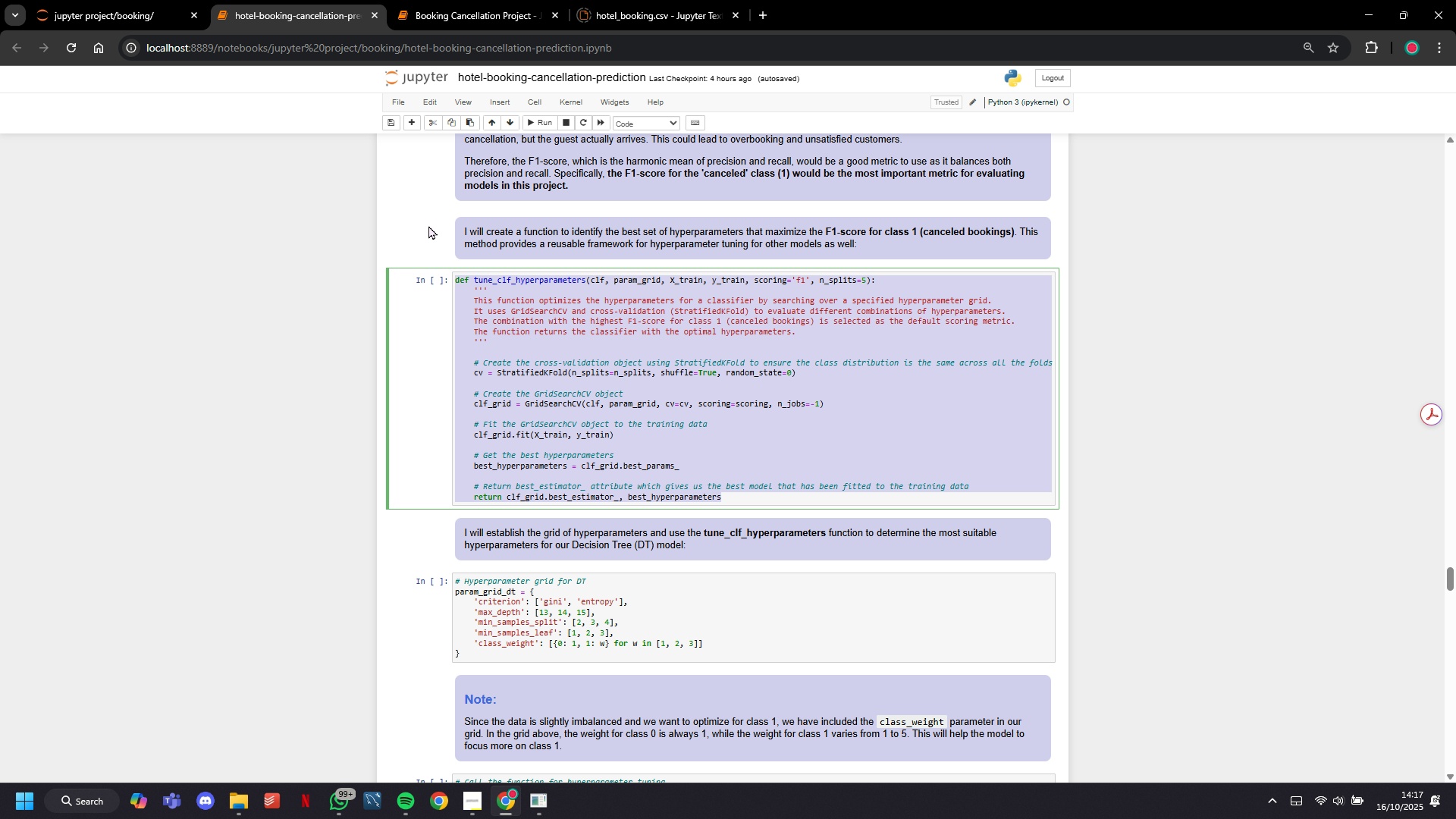 
scroll: coordinate [468, 362], scroll_direction: down, amount: 4.0
 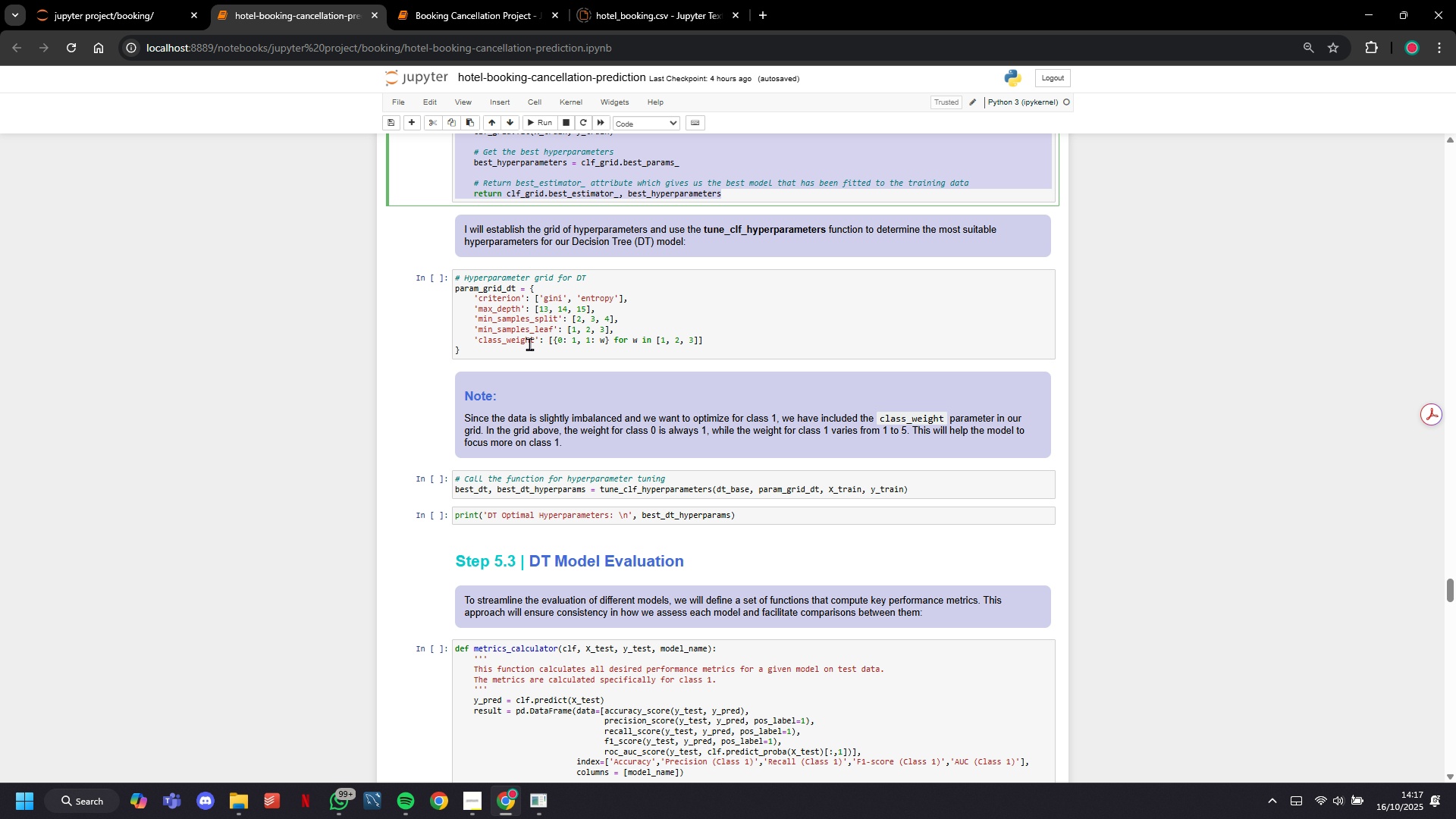 
double_click([529, 342])
 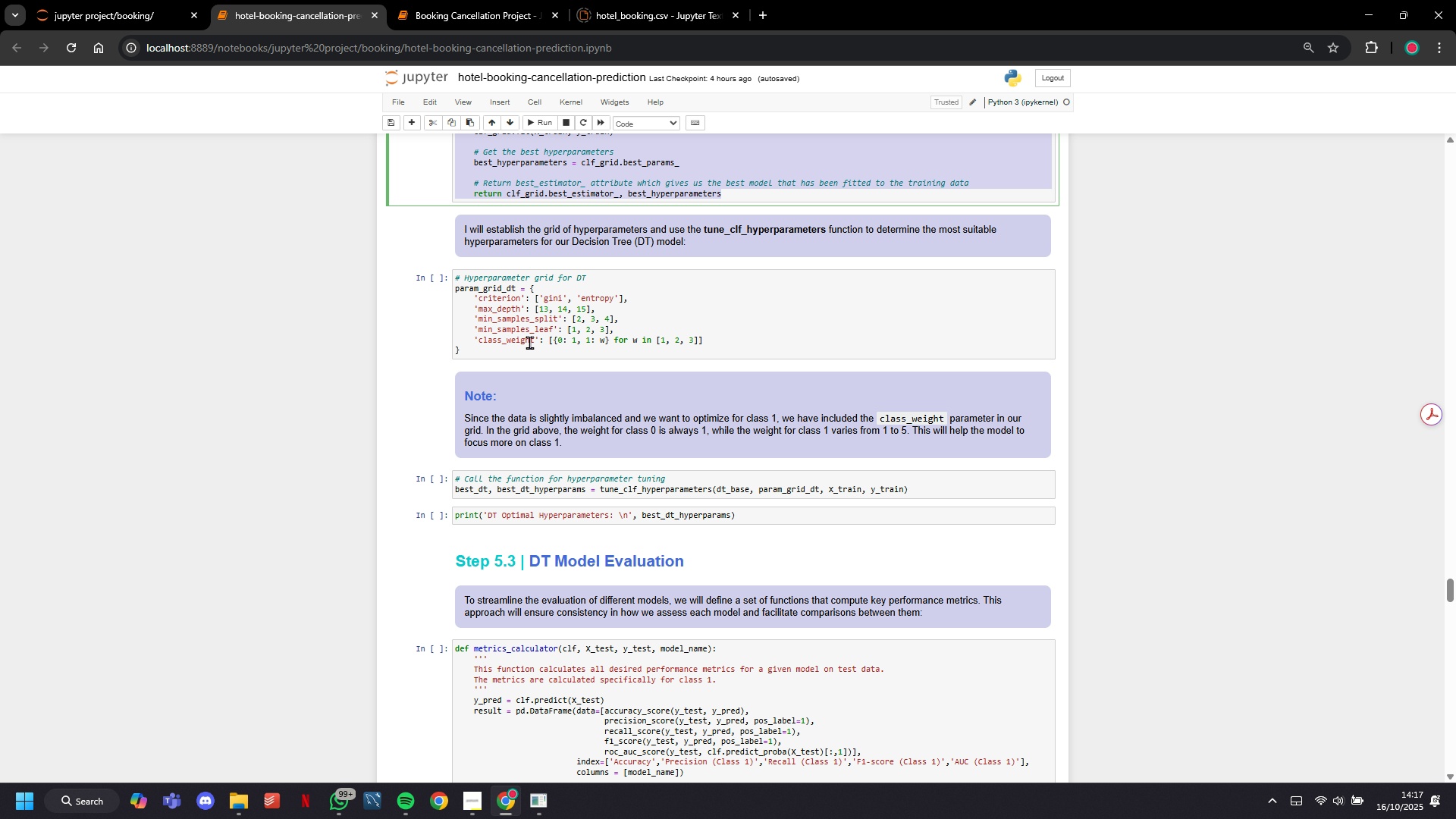 
triple_click([529, 342])
 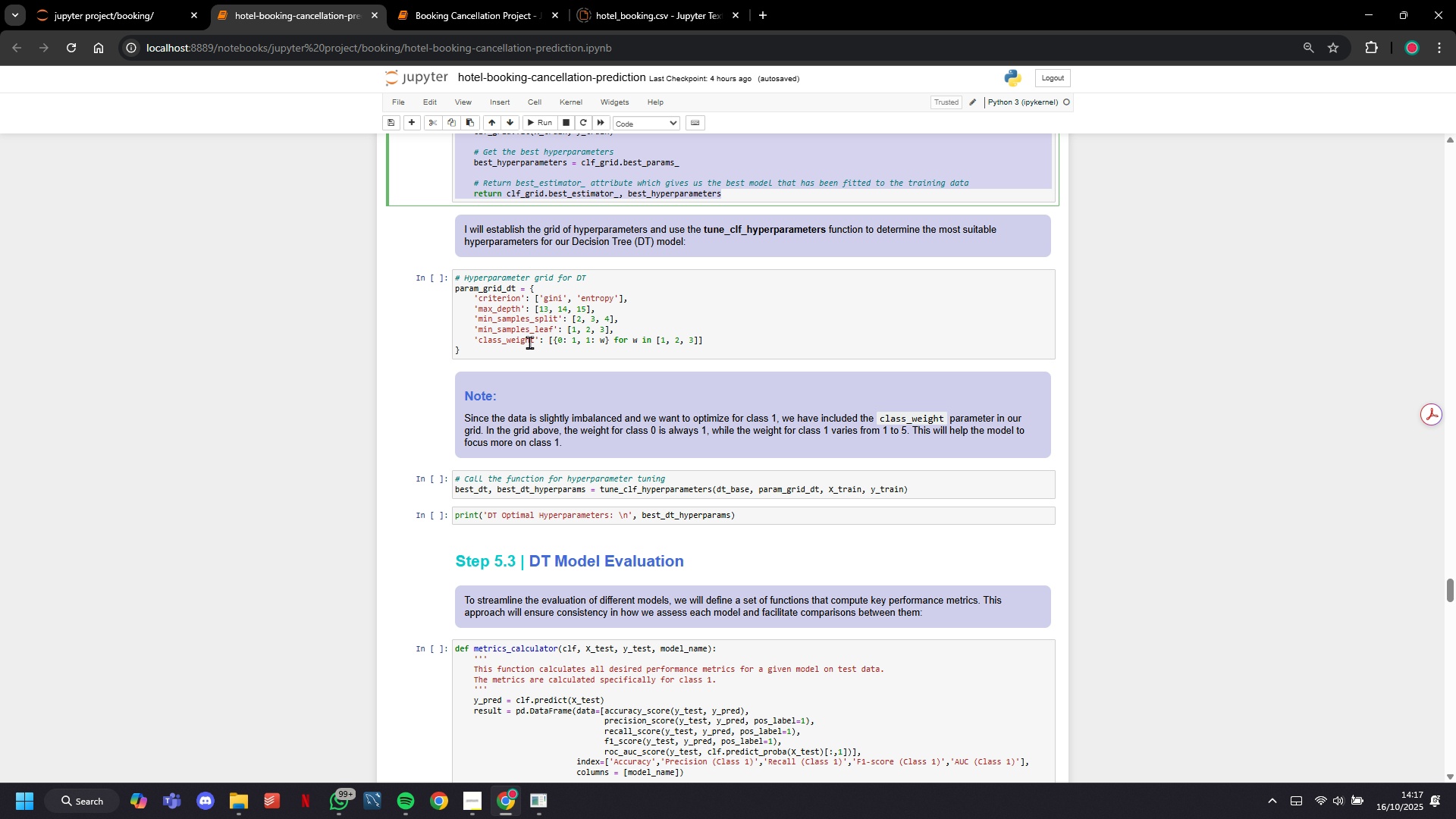 
key(Control+ControlLeft)
 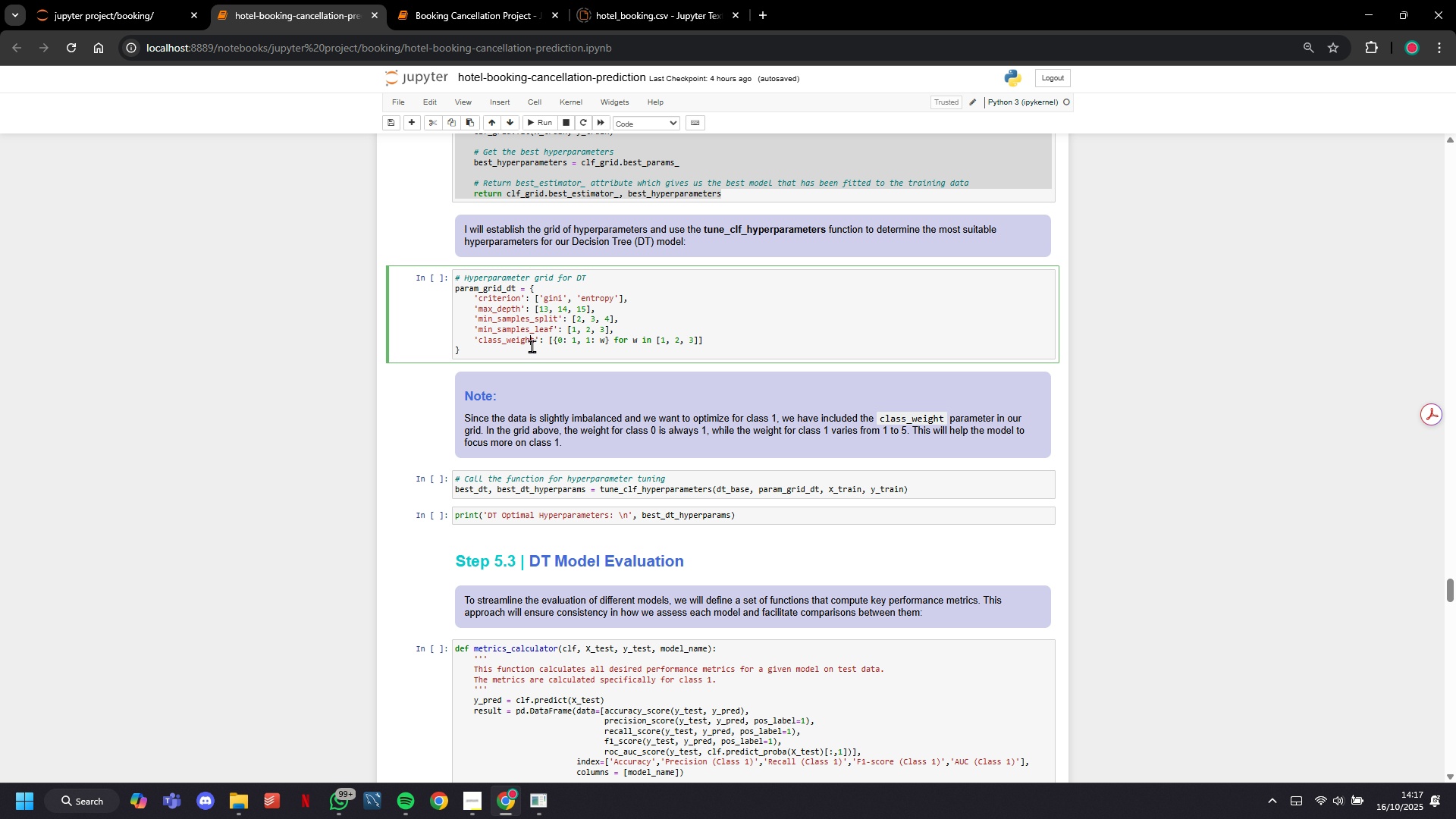 
double_click([532, 346])
 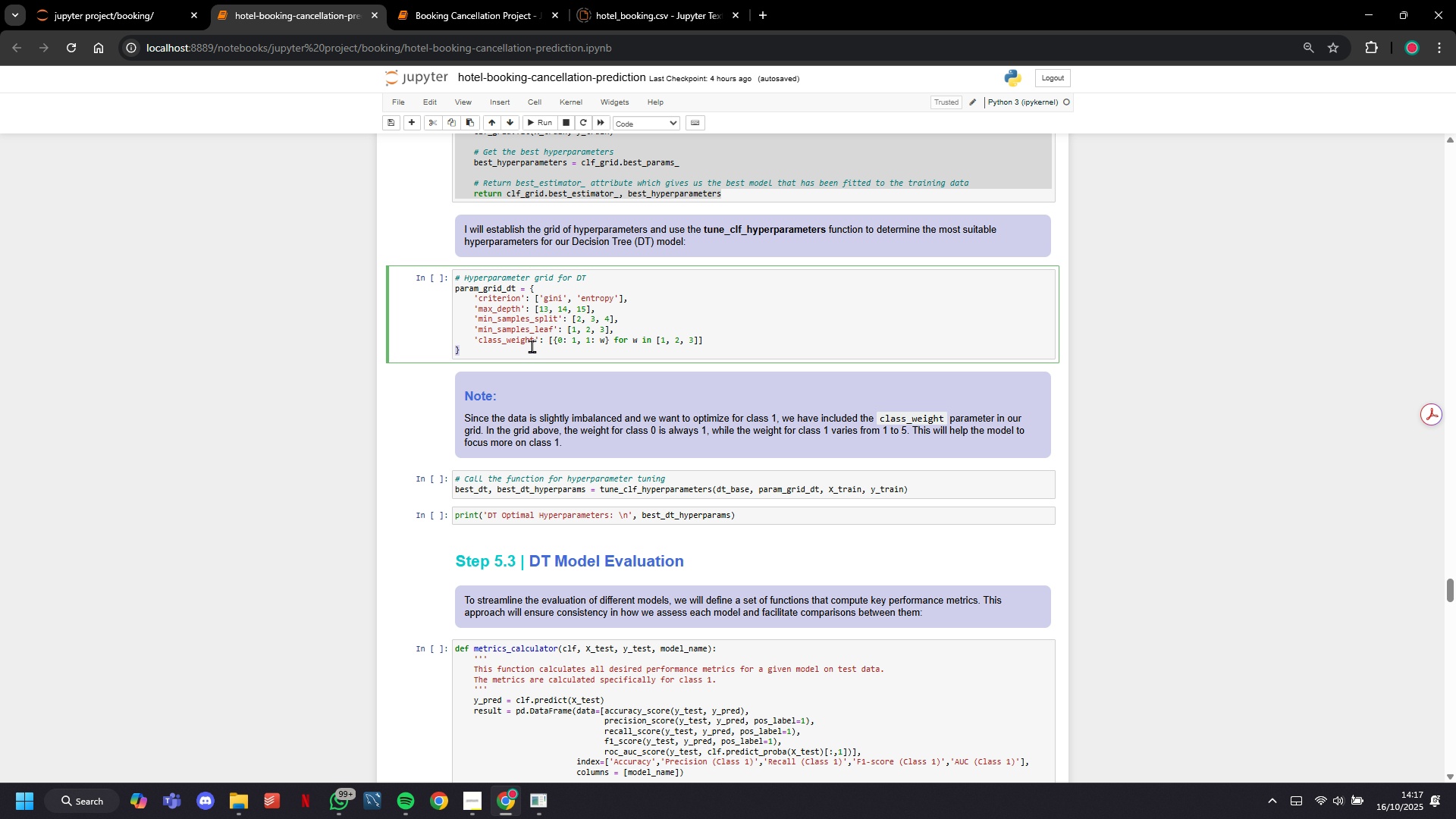 
triple_click([532, 346])
 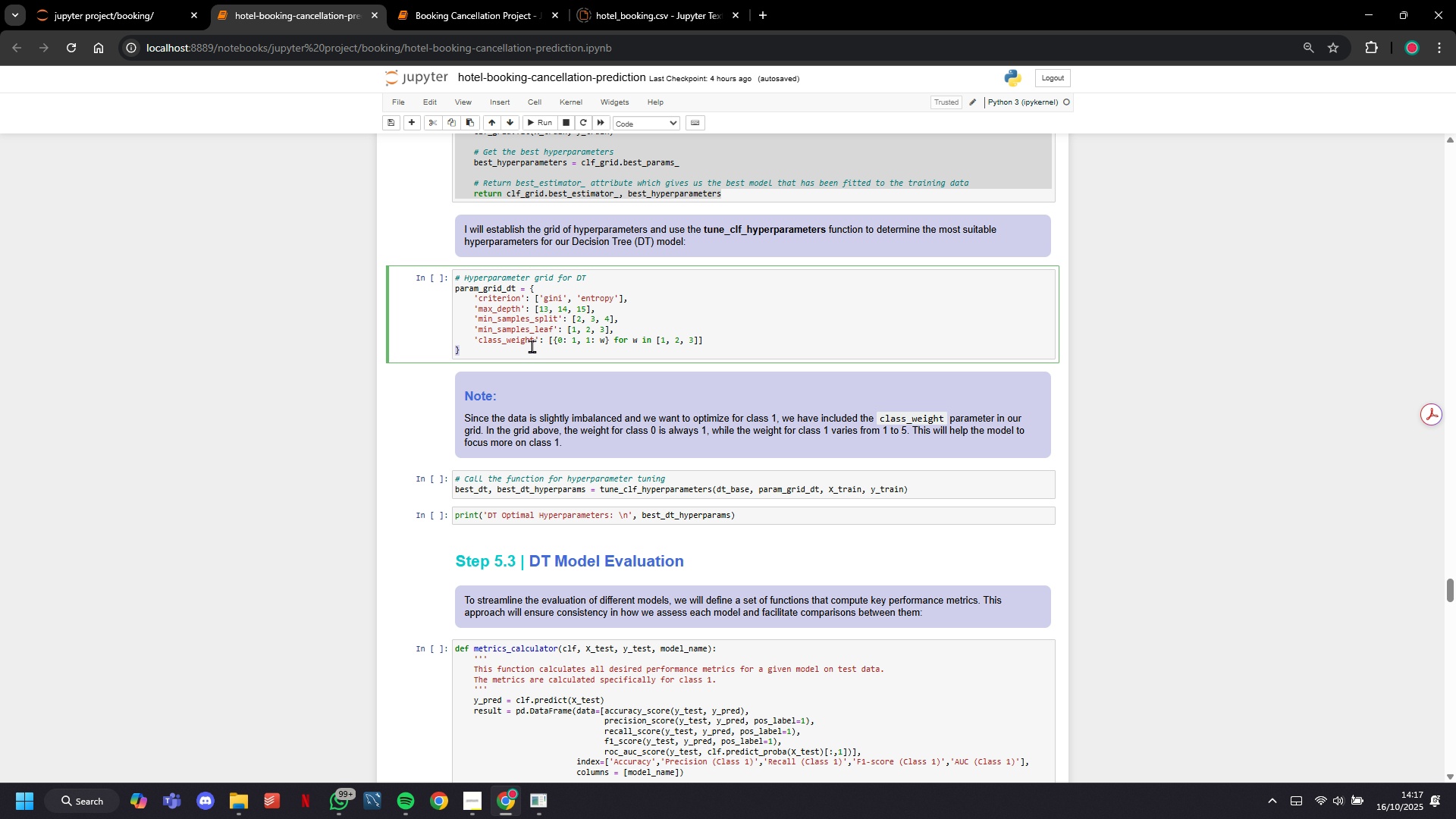 
triple_click([532, 346])
 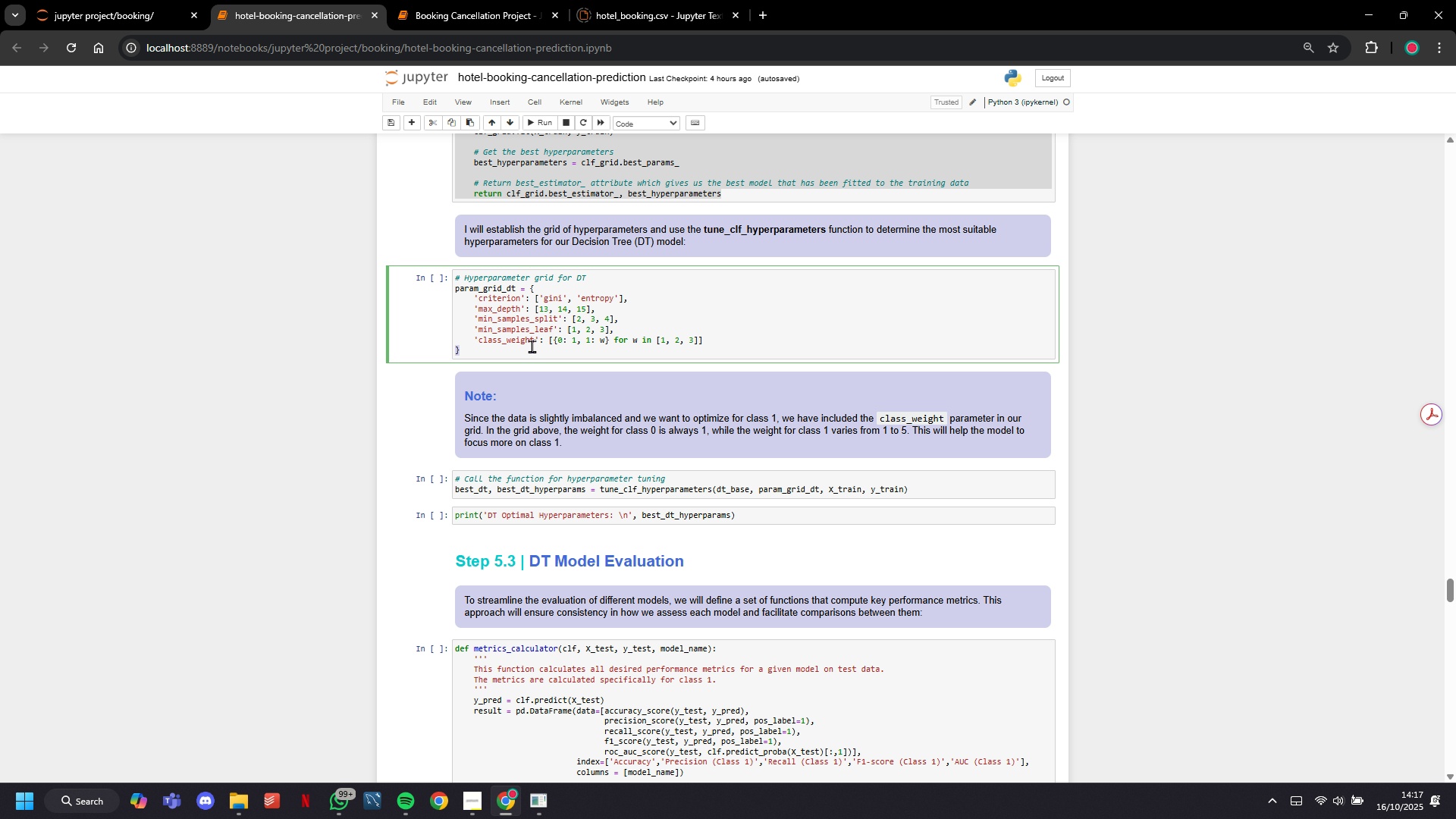 
key(Control+A)
 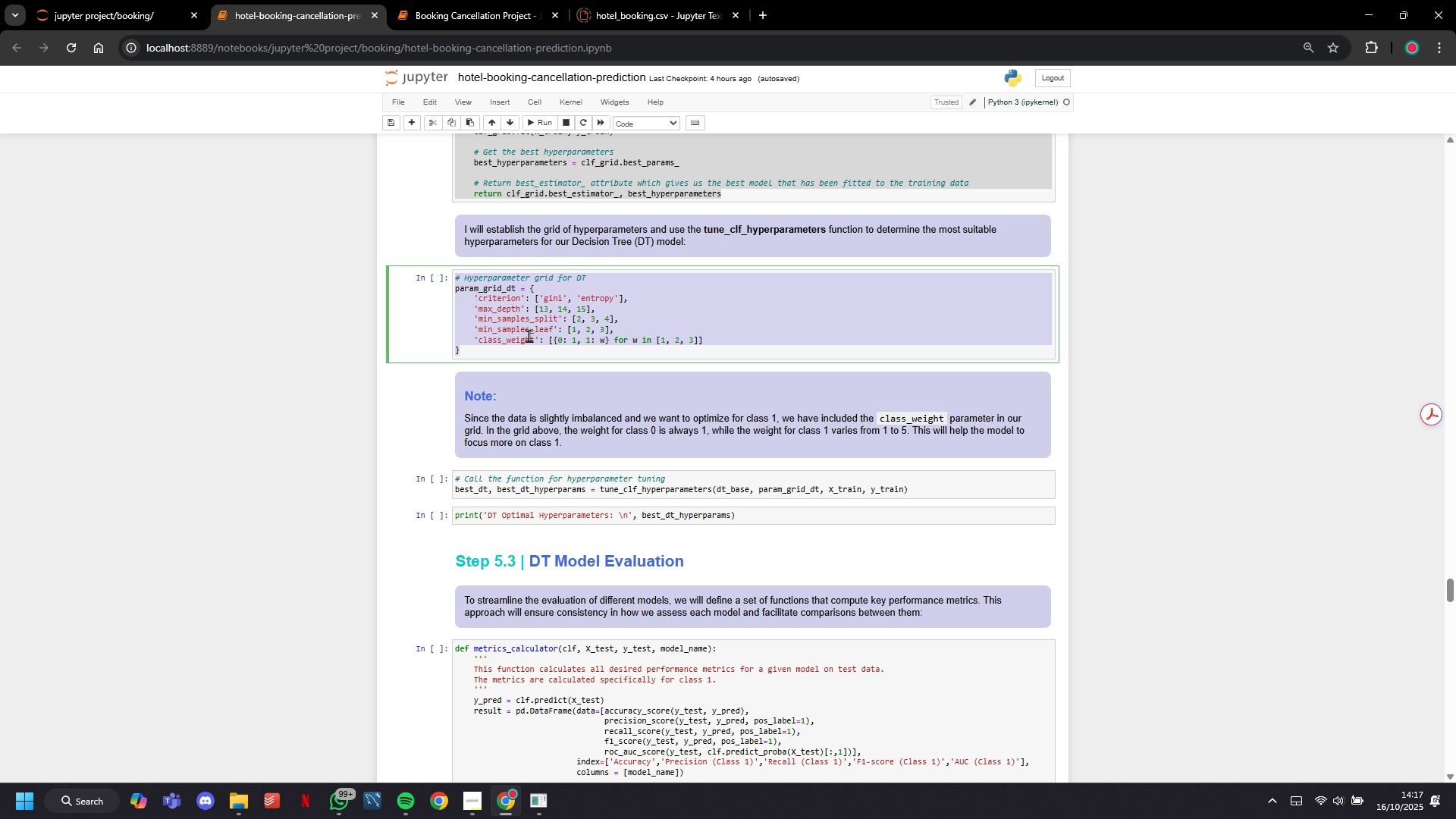 
key(Control+C)
 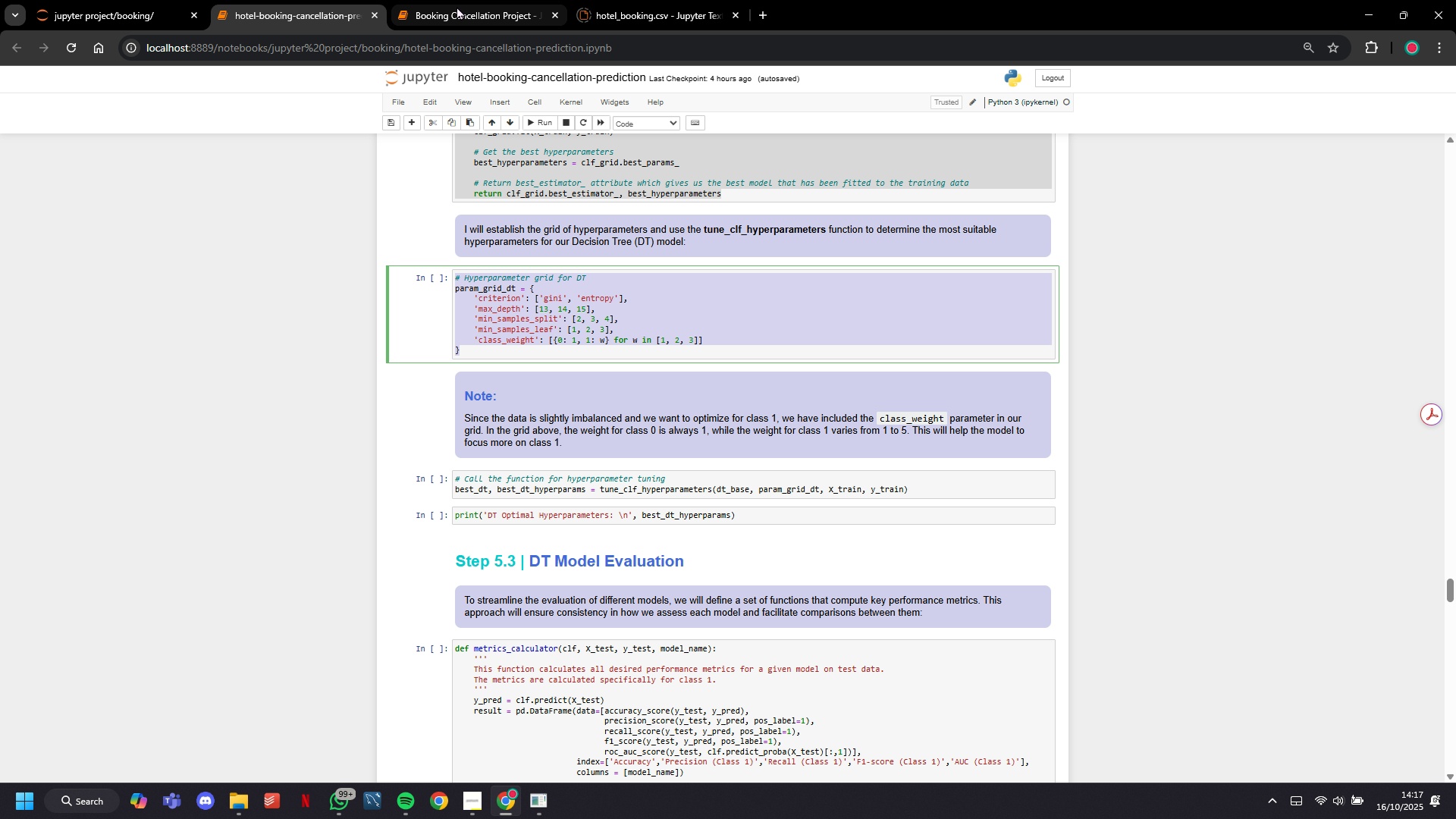 
left_click([457, 6])
 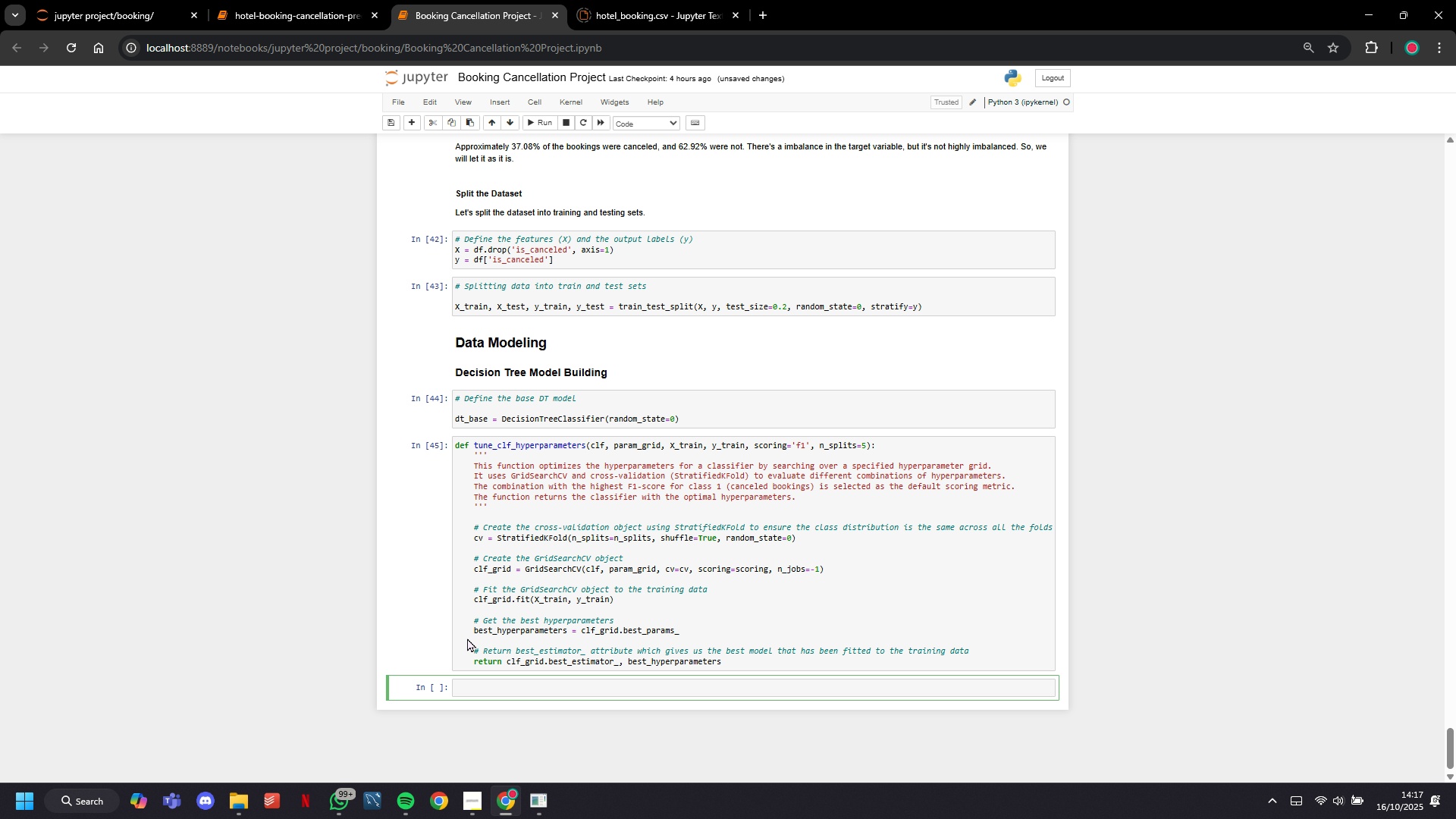 
hold_key(key=ControlLeft, duration=0.47)
 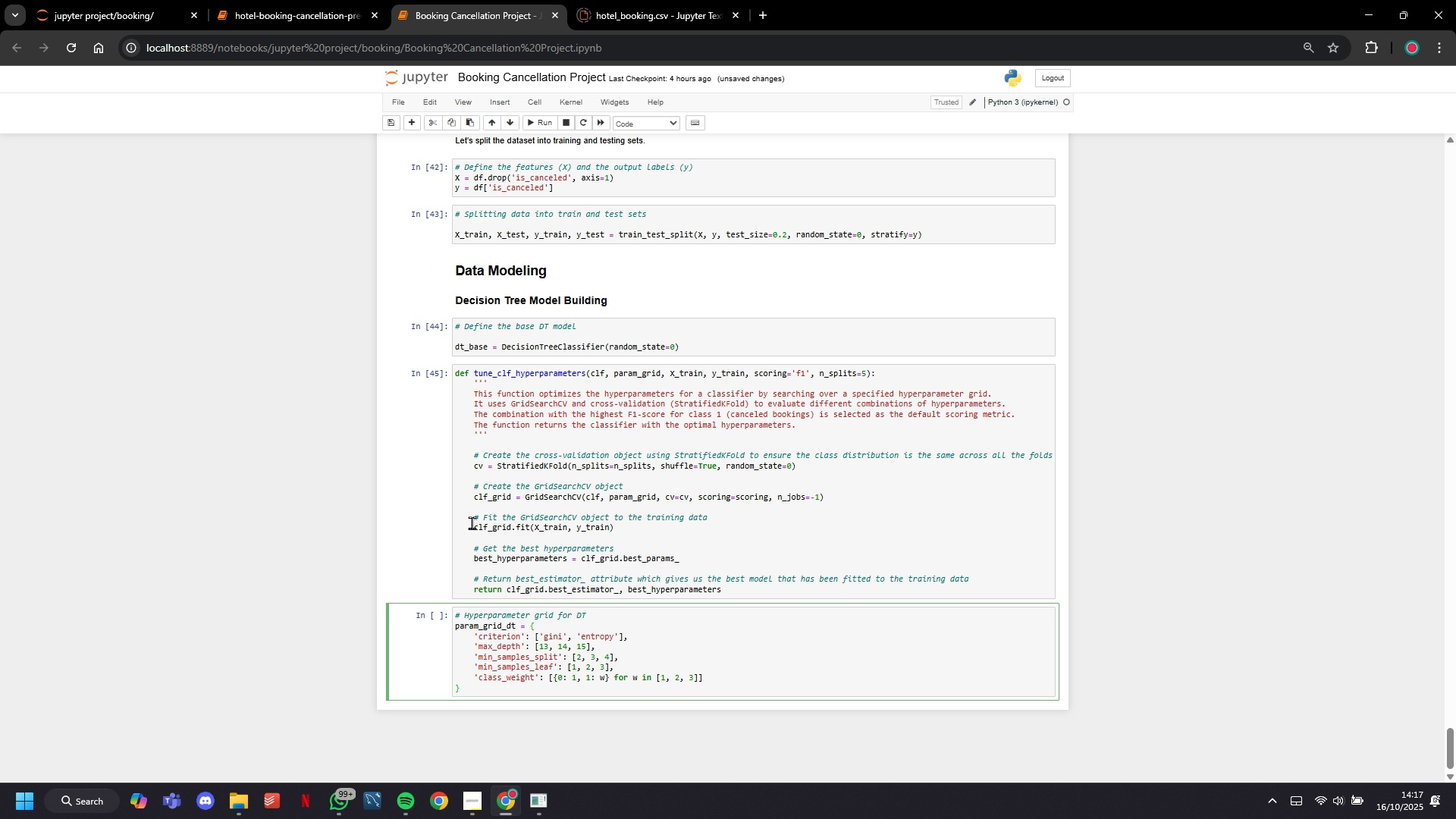 
key(V)
 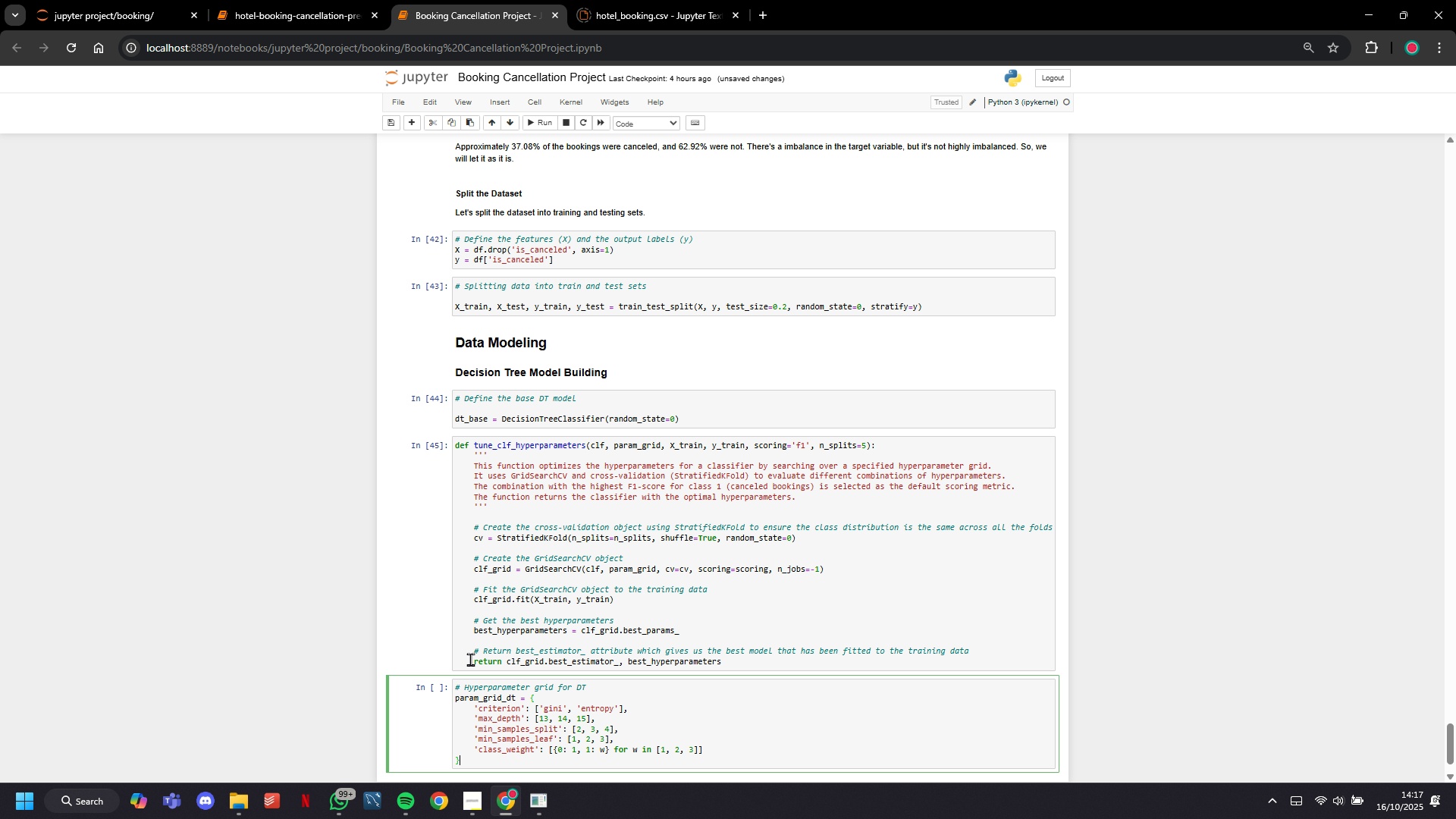 
scroll: coordinate [472, 526], scroll_direction: down, amount: 7.0
 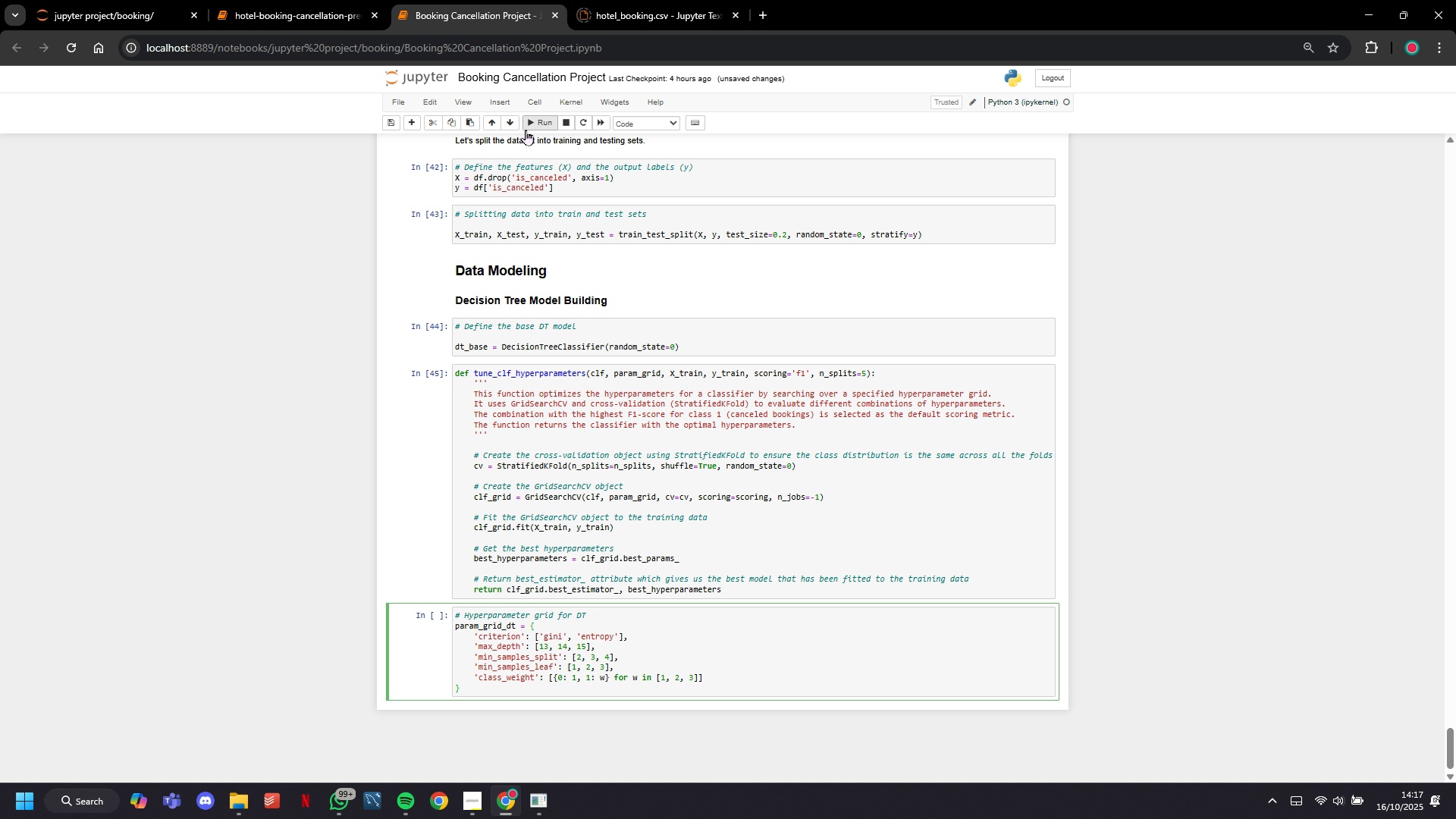 
left_click([526, 130])
 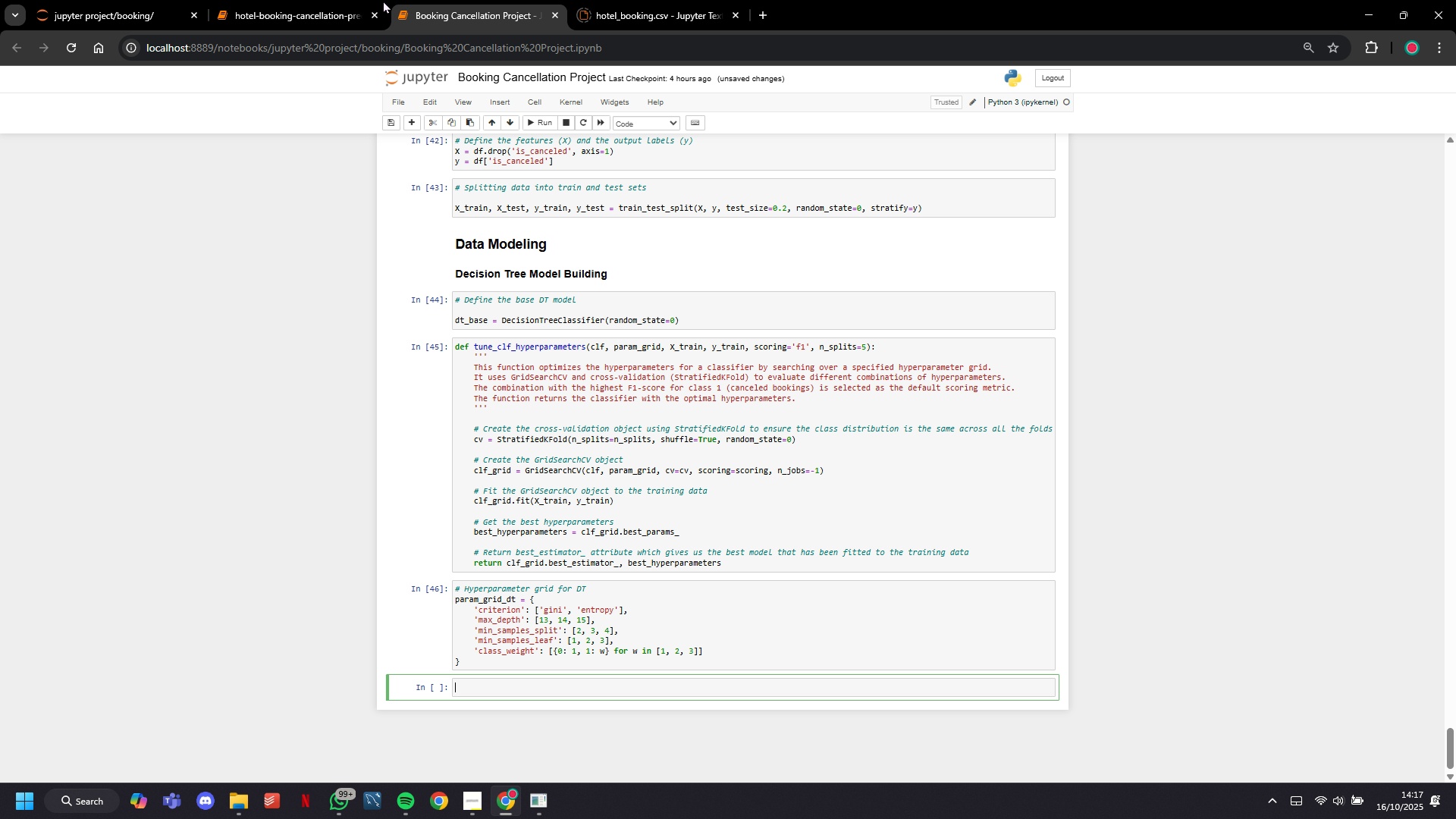 
left_click([362, 0])
 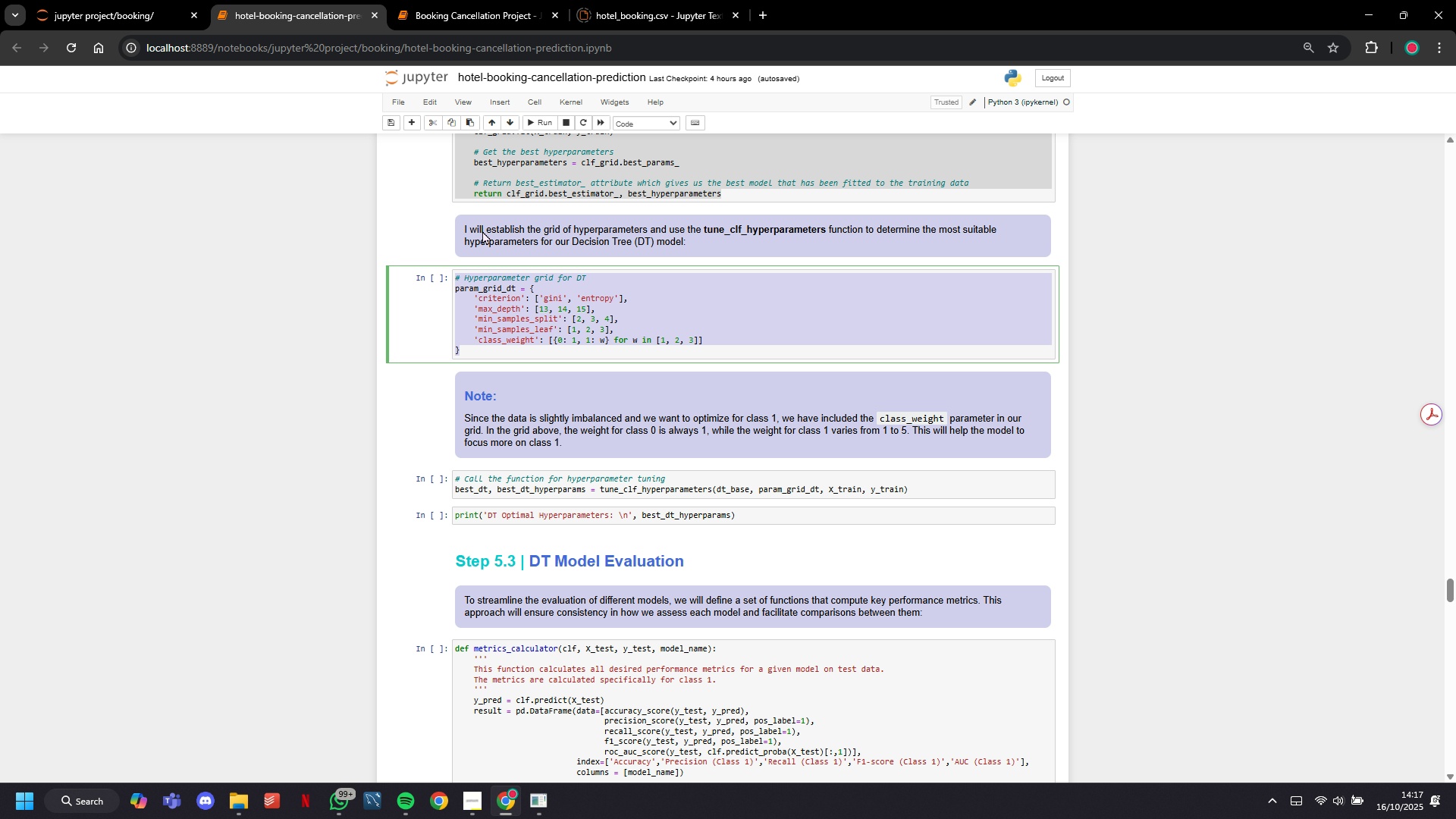 
scroll: coordinate [491, 284], scroll_direction: down, amount: 2.0
 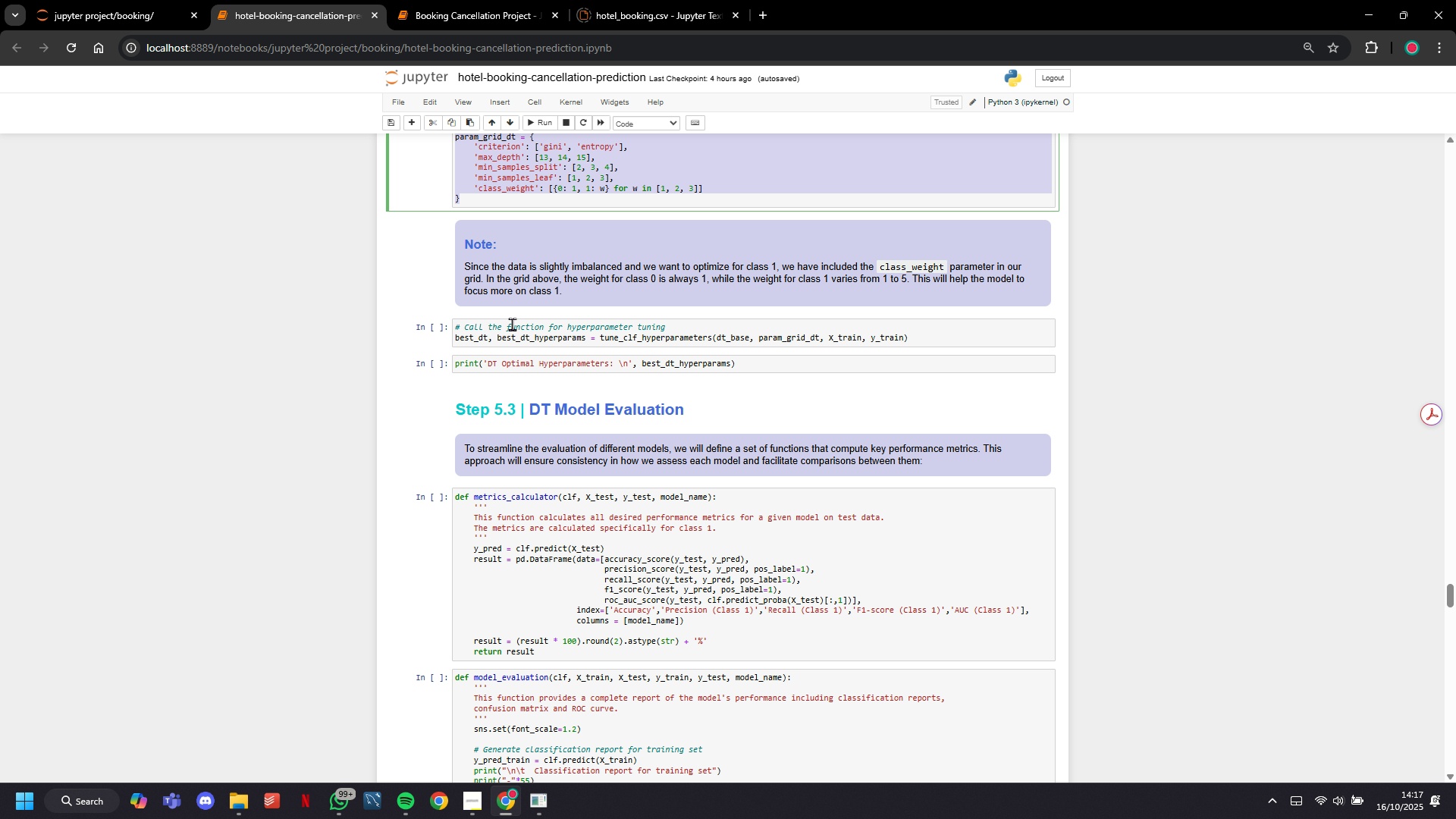 
left_click([512, 324])
 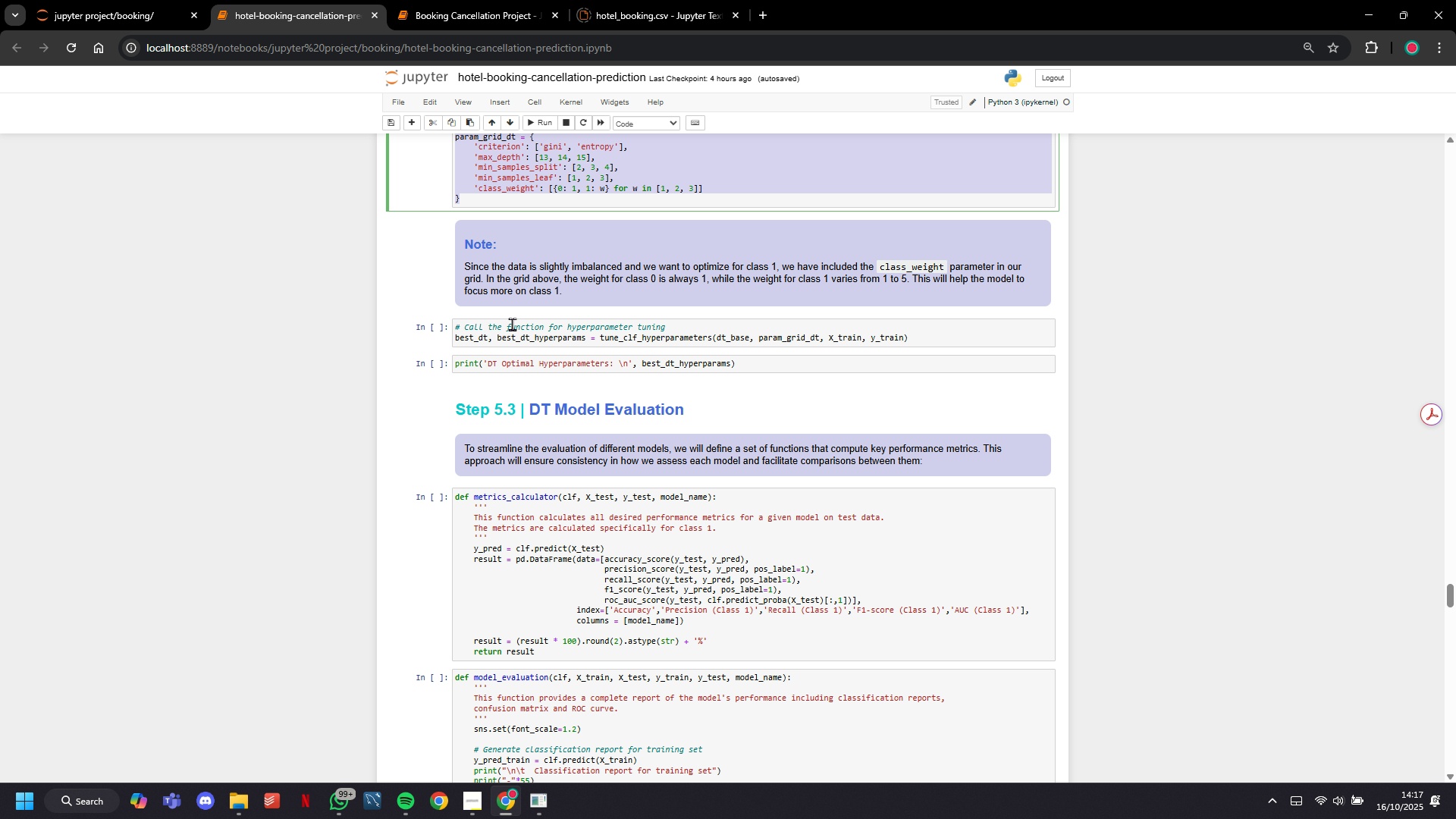 
hold_key(key=ControlLeft, duration=0.48)
left_click([512, 324])
 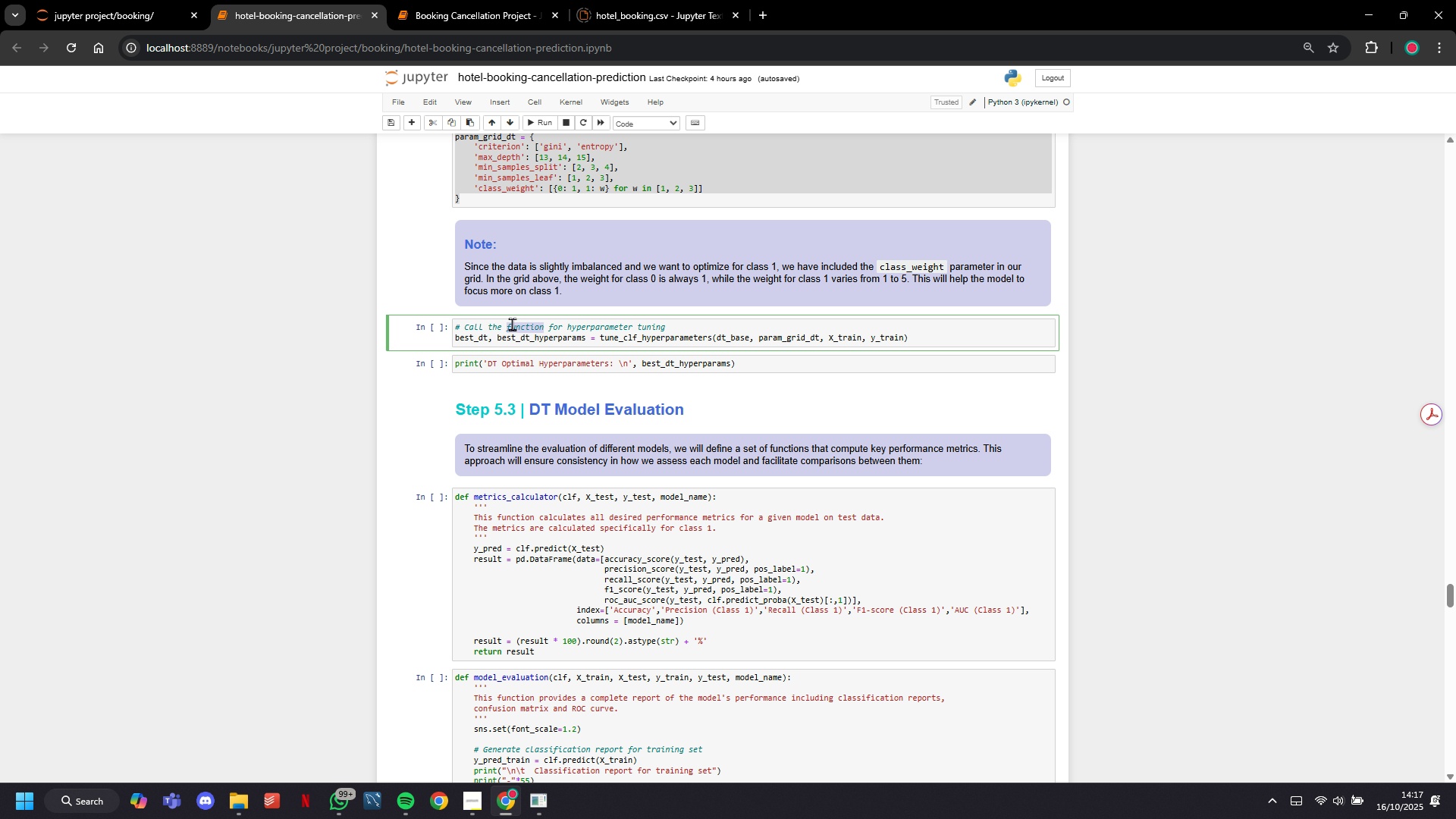 
double_click([512, 324])
 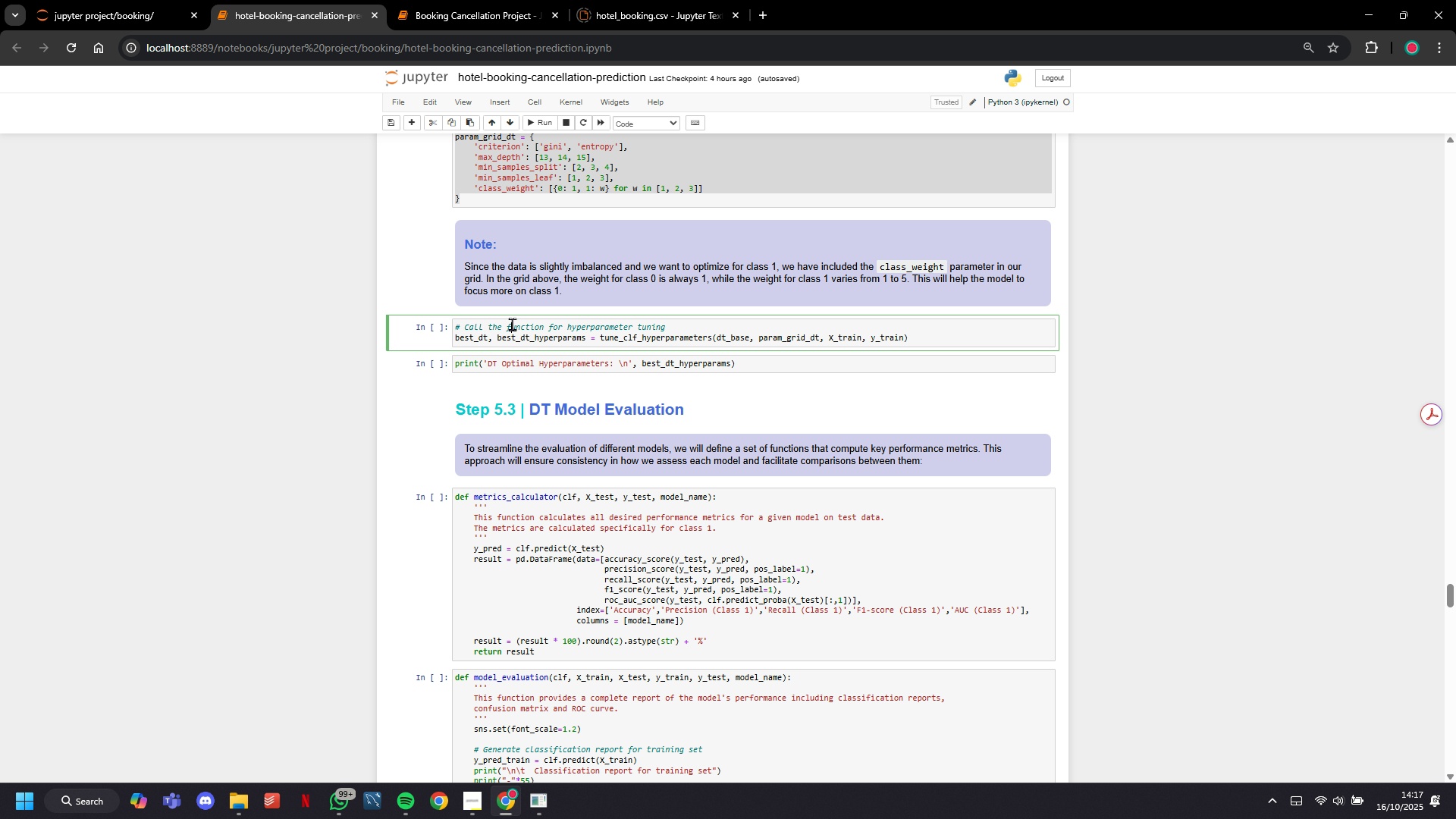 
triple_click([512, 324])
 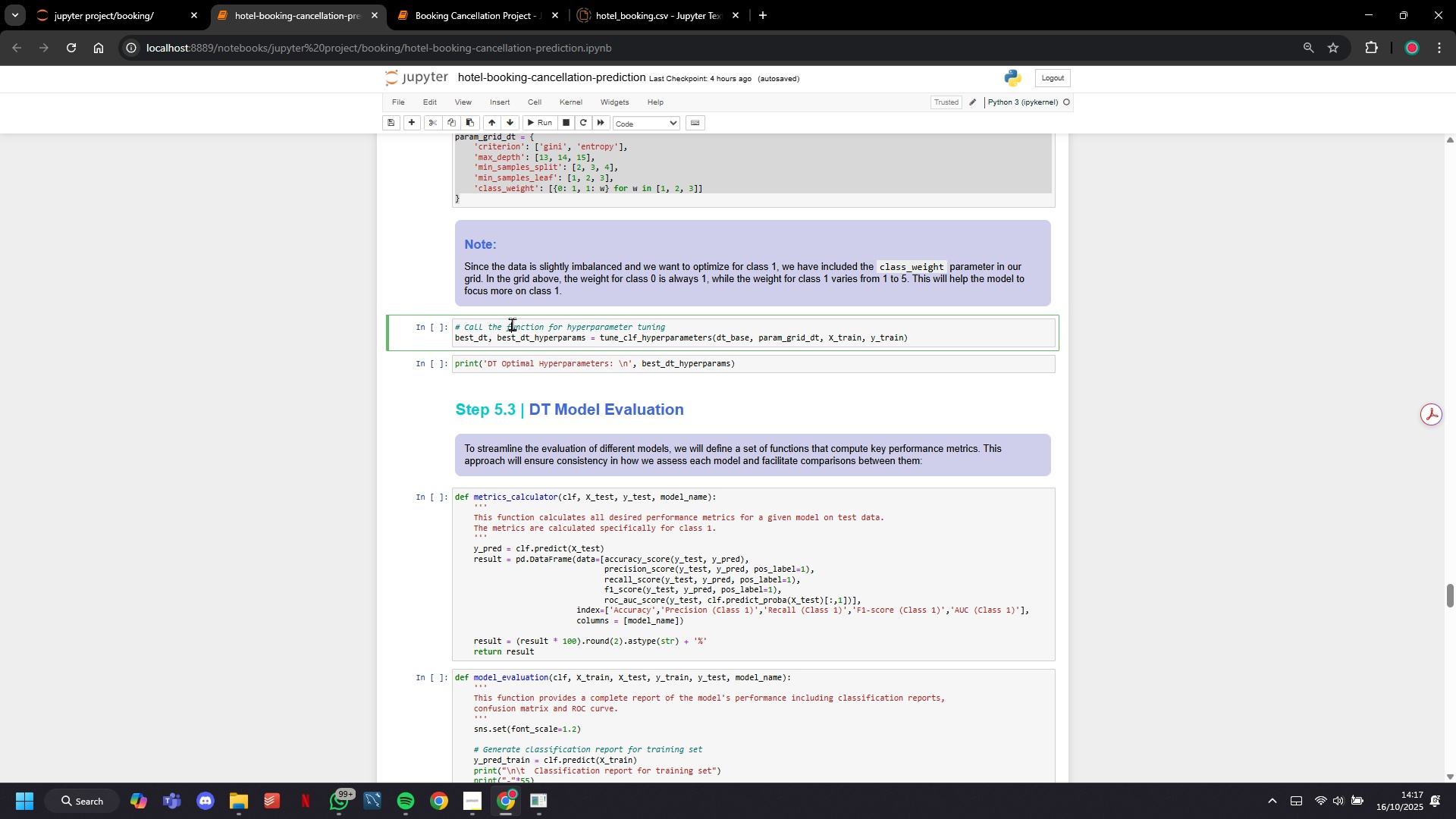 
triple_click([512, 324])
 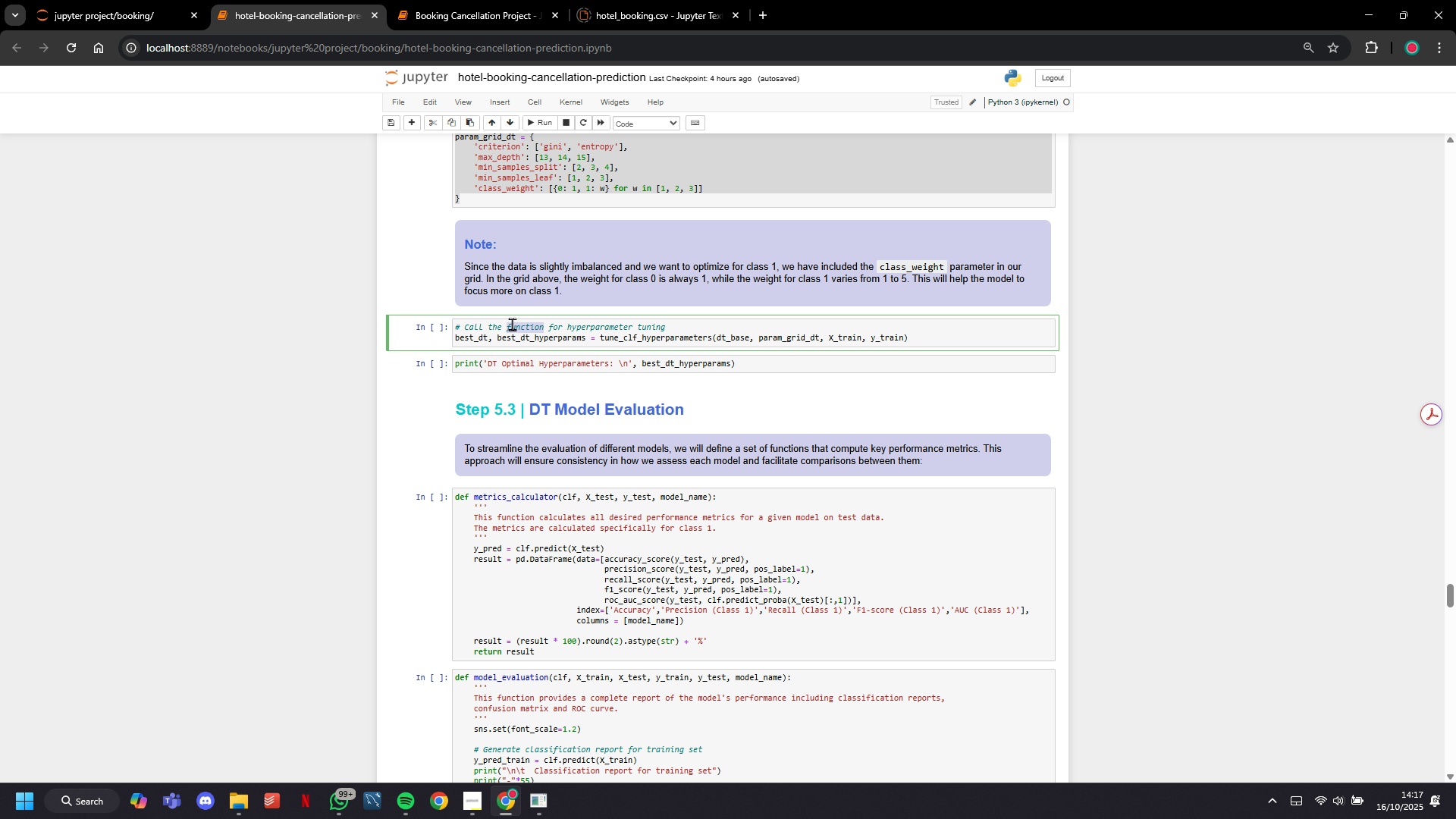 
key(Control+A)
 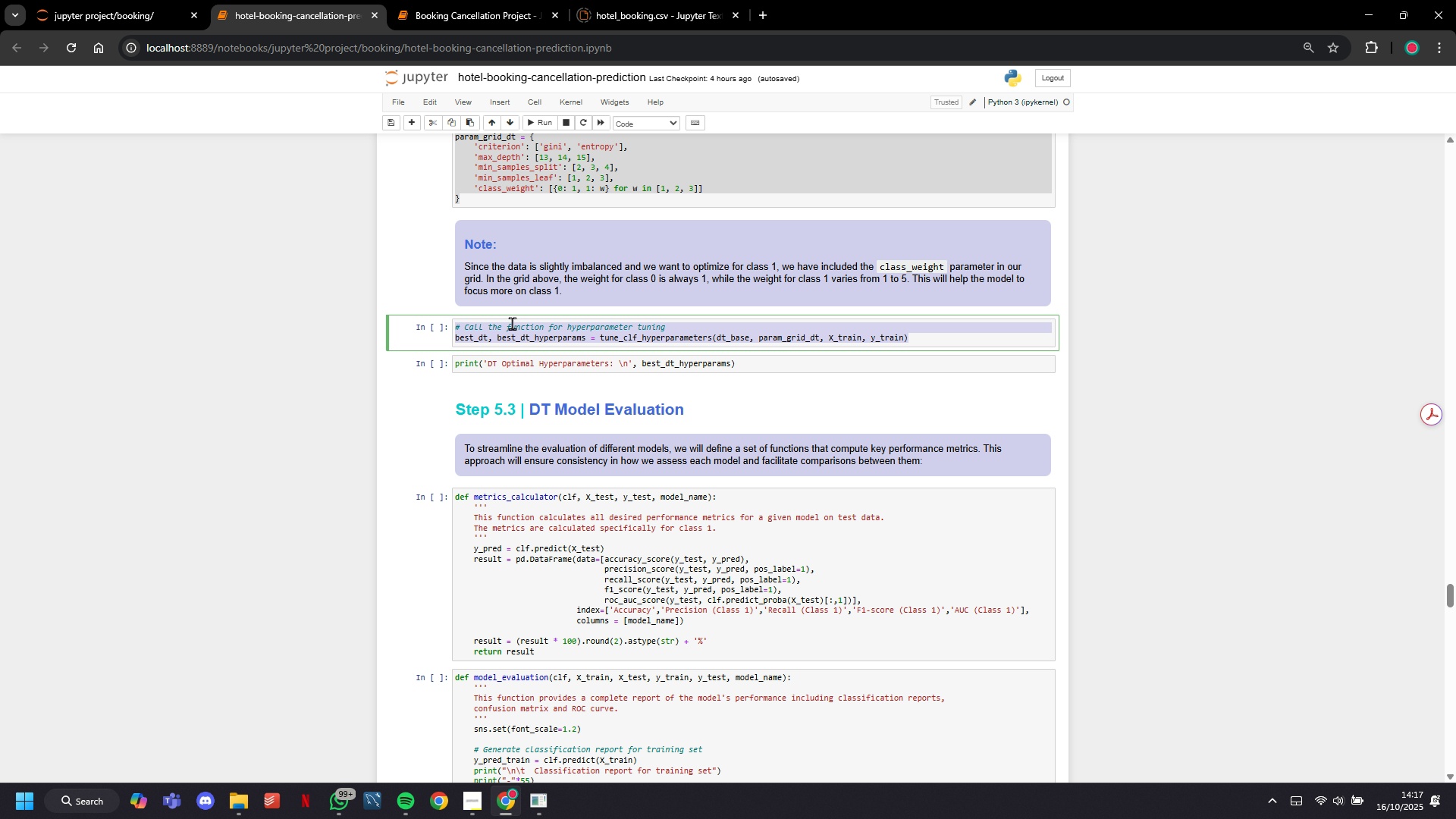 
key(Control+C)
 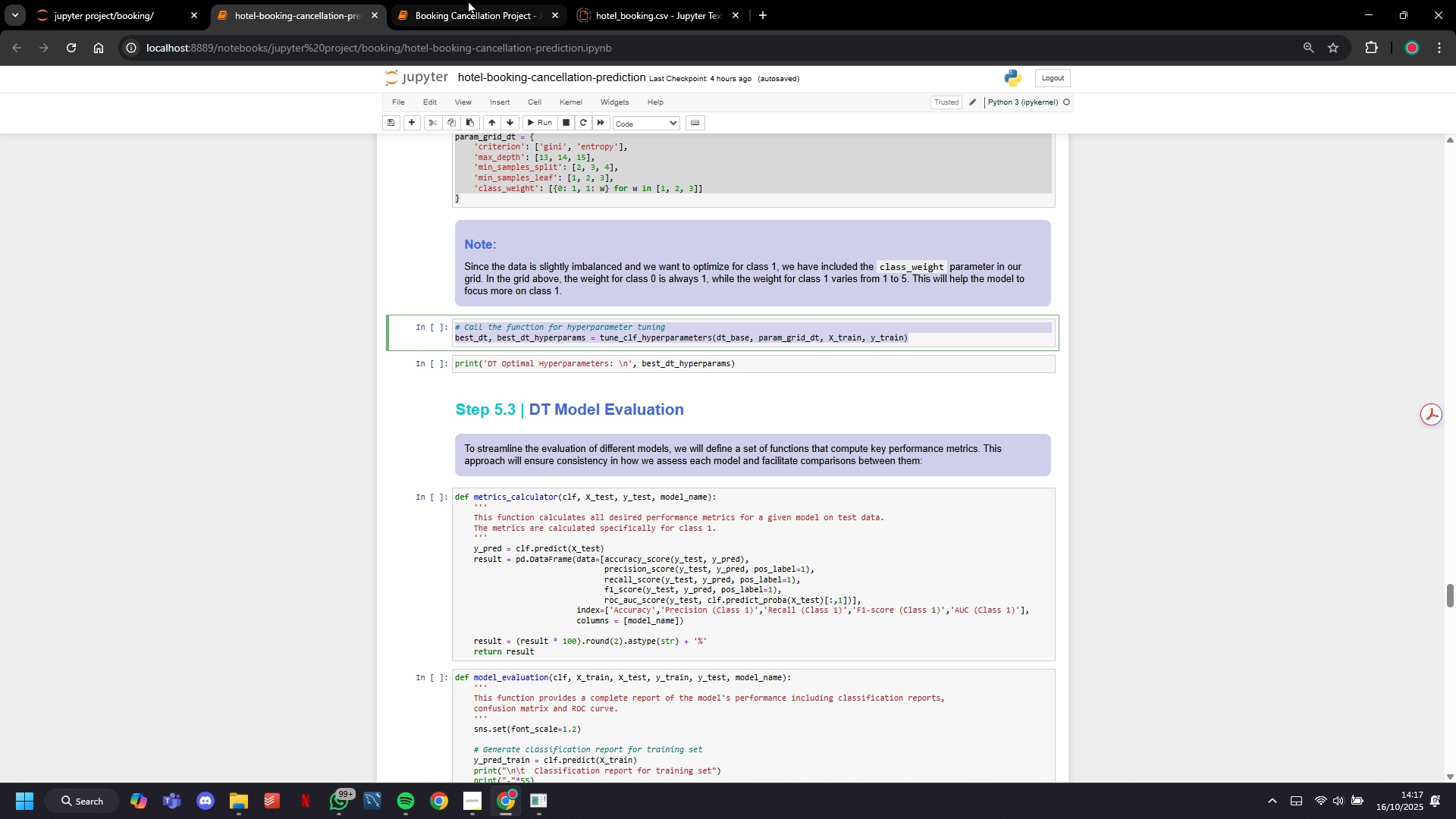 
left_click([468, 0])
 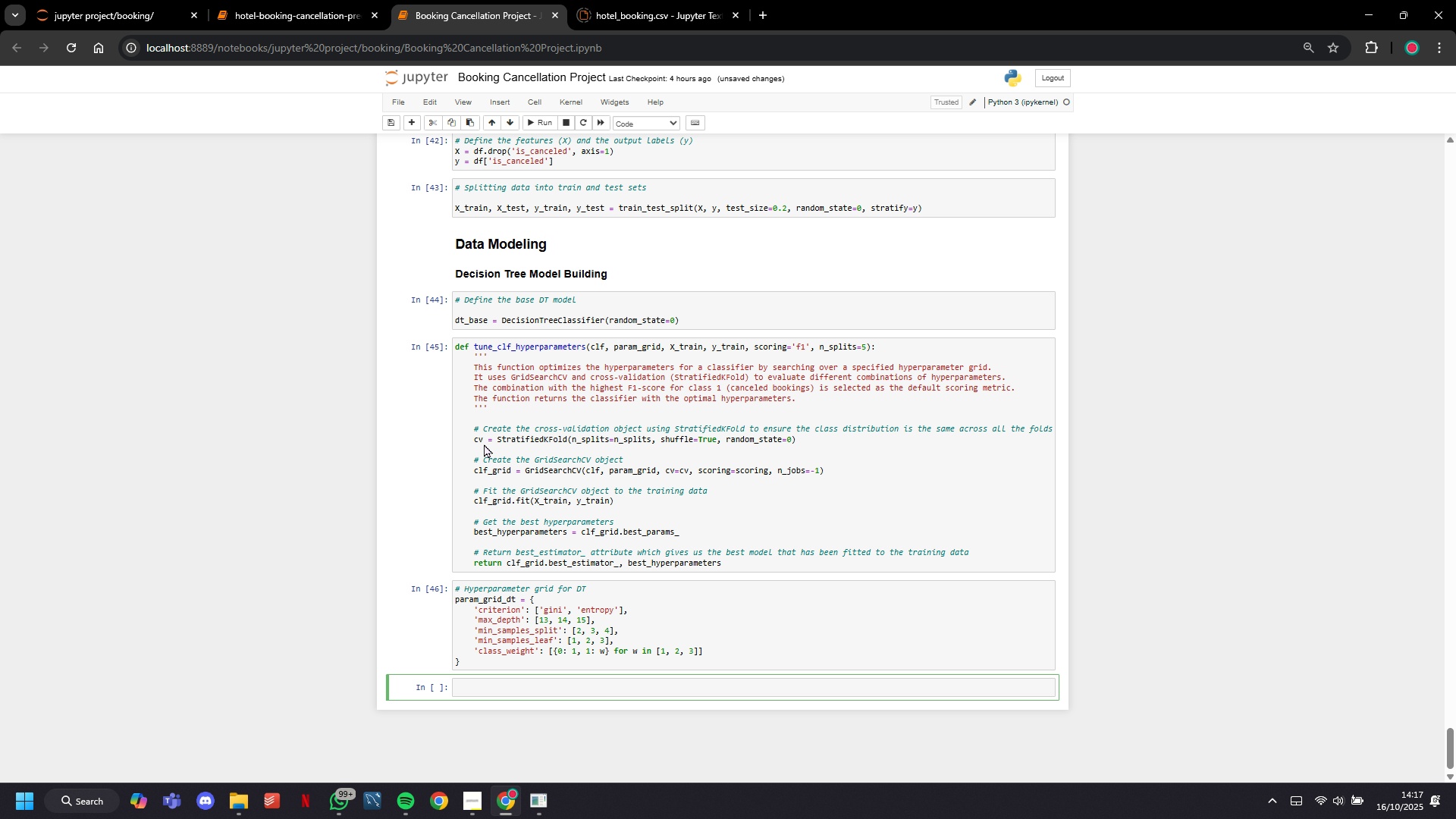 
key(Control+V)
 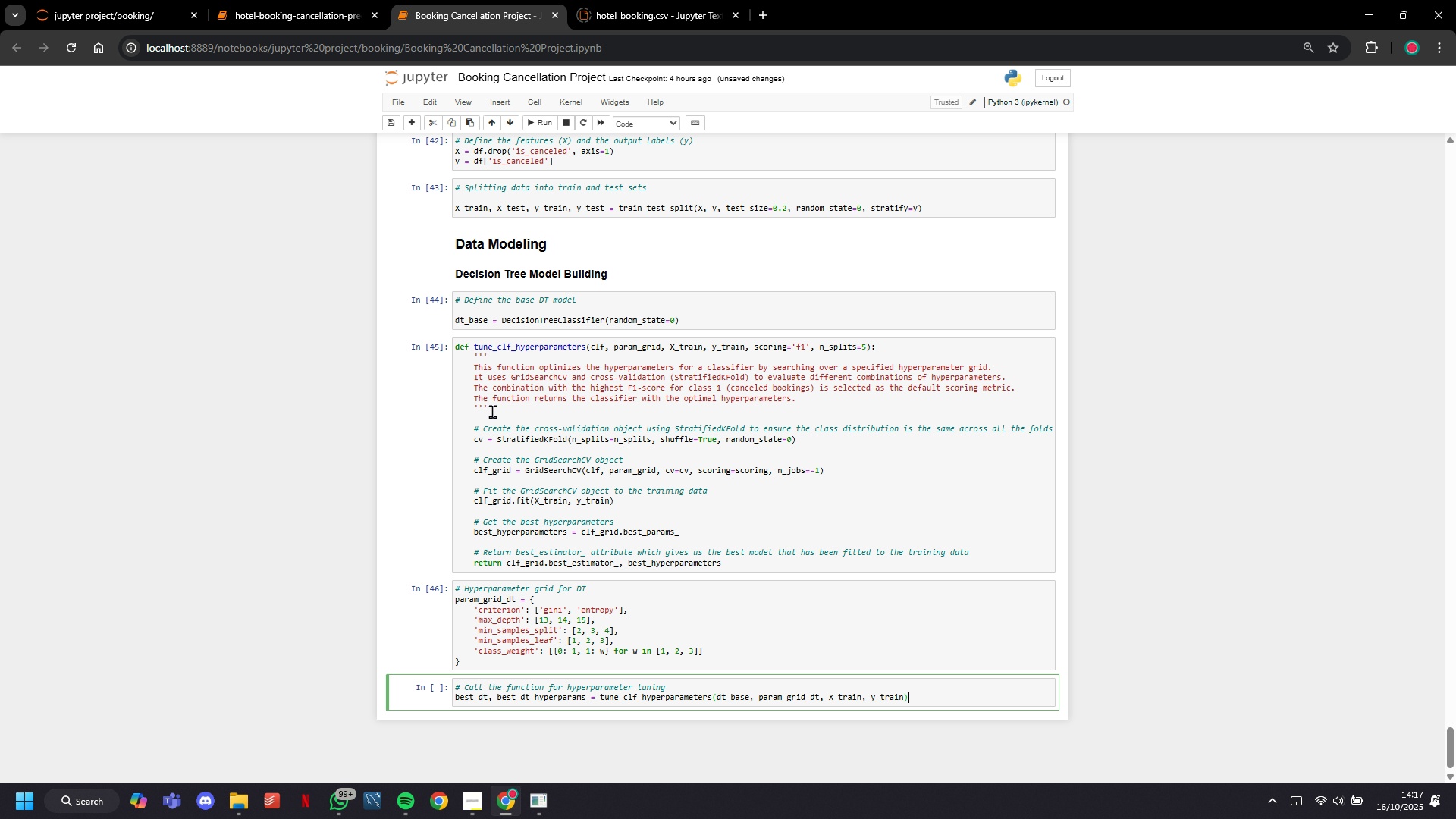 
scroll: coordinate [528, 299], scroll_direction: down, amount: 7.0
 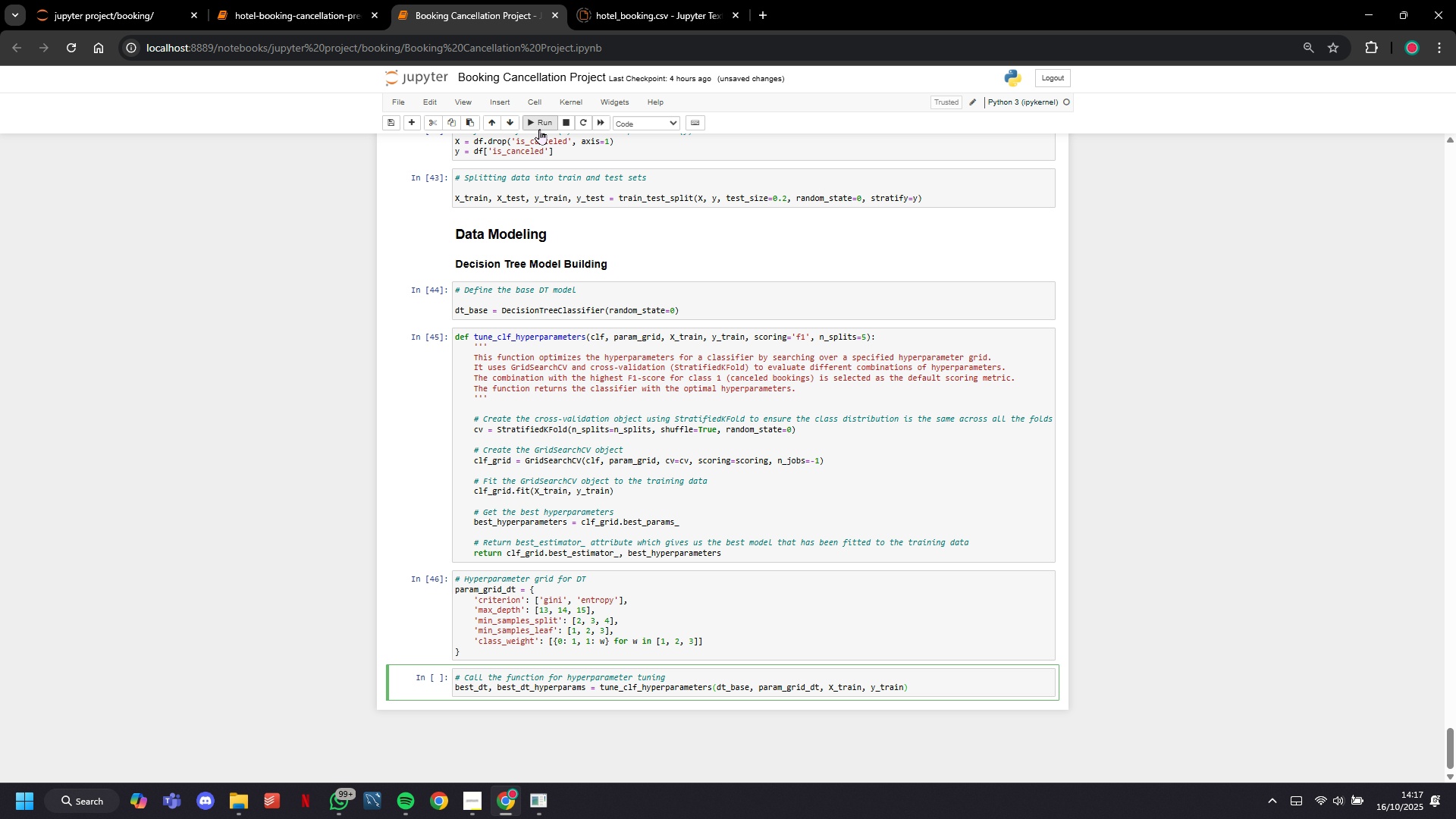 
left_click([539, 124])
 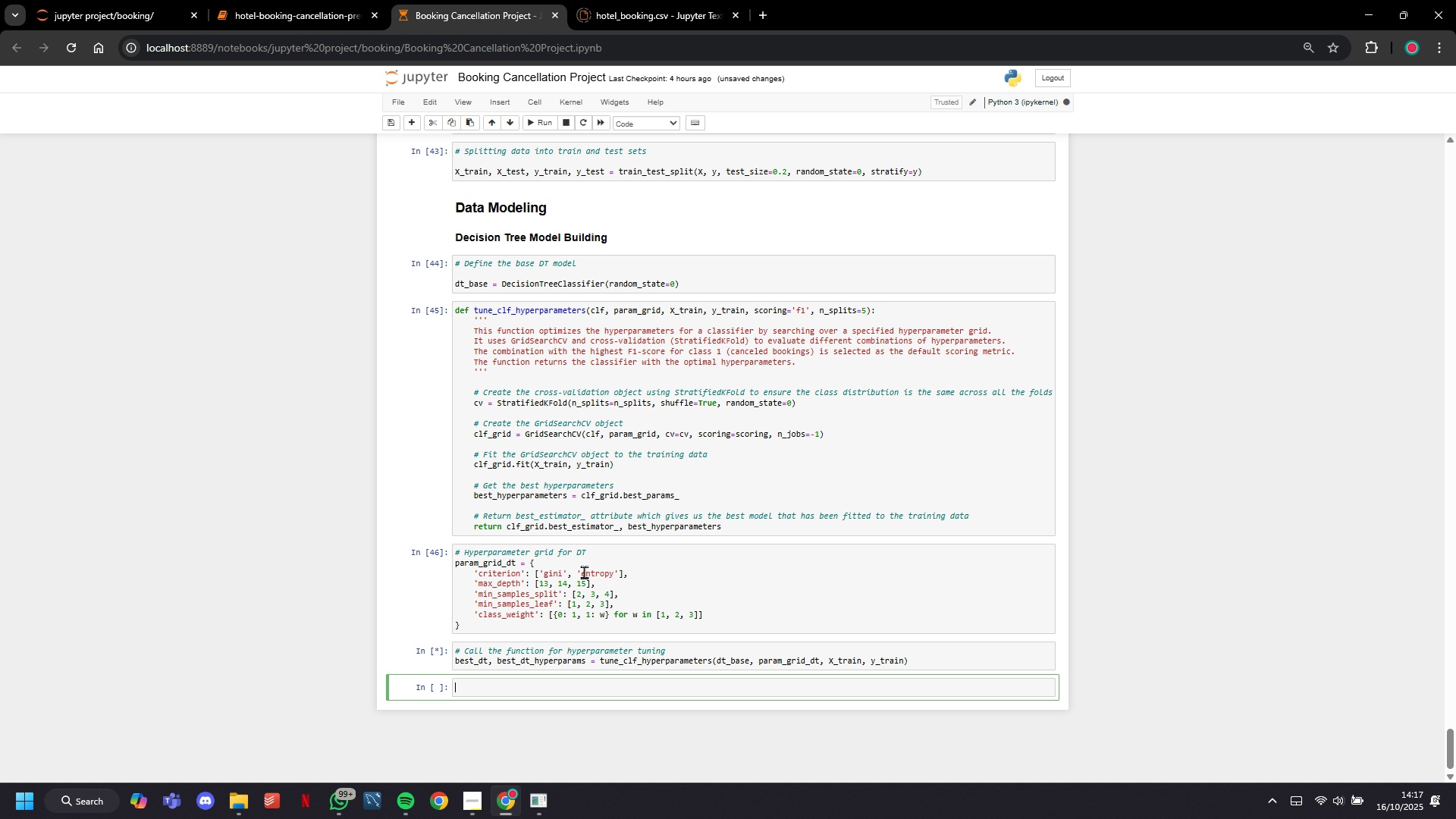 
scroll: coordinate [588, 581], scroll_direction: down, amount: 3.0
 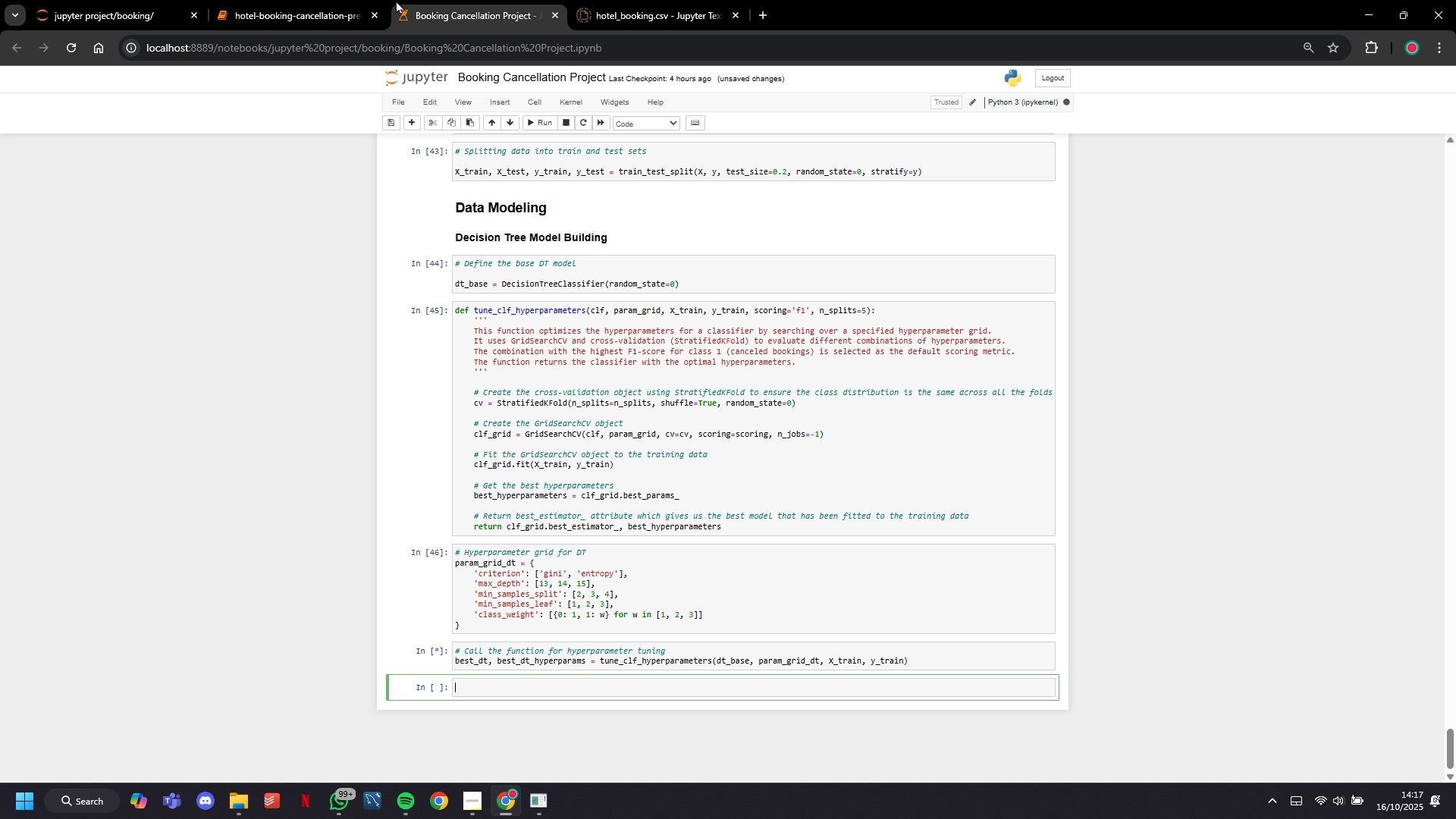 
left_click([355, 0])
 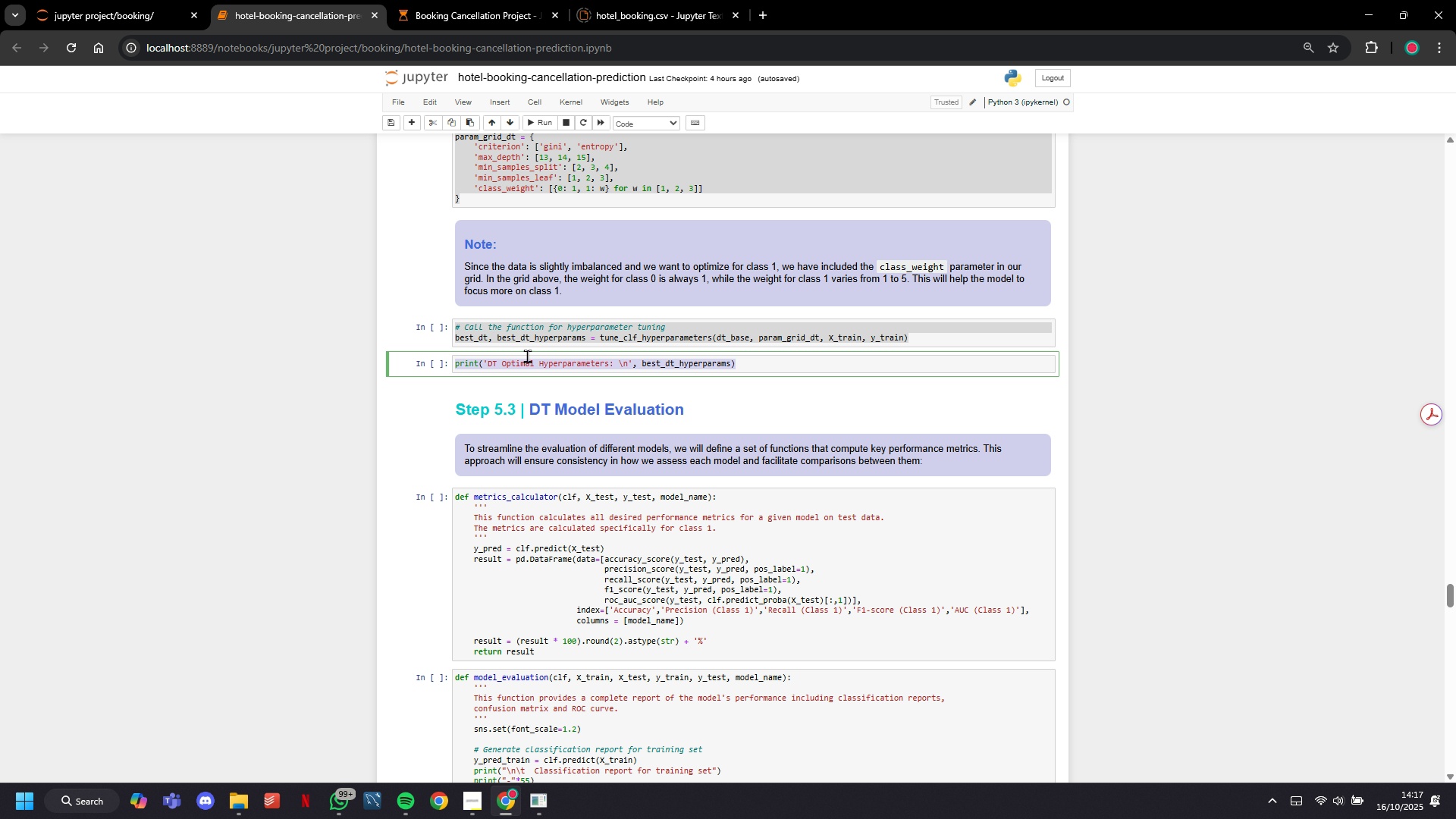 
double_click([527, 356])
 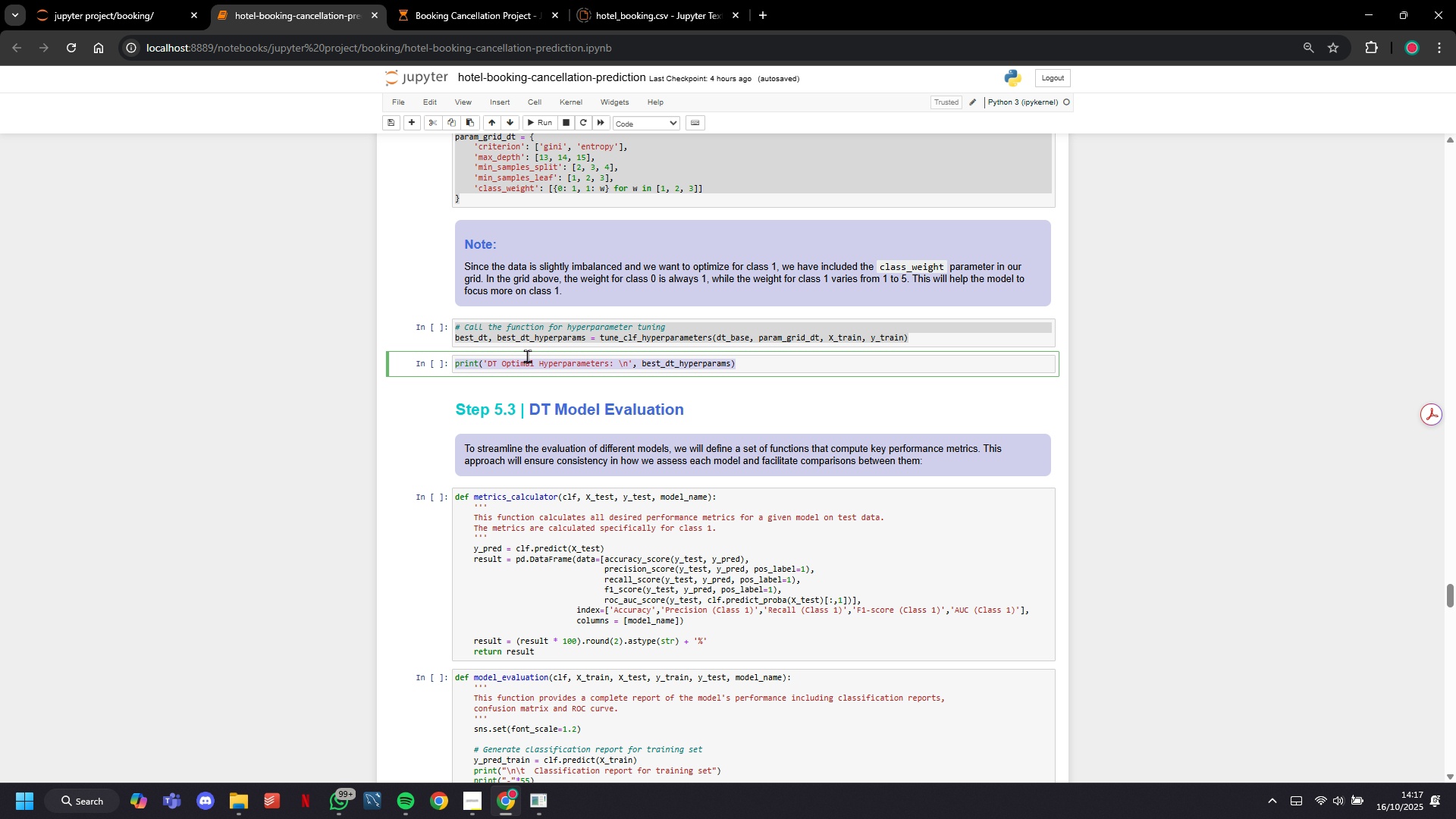 
triple_click([527, 356])
 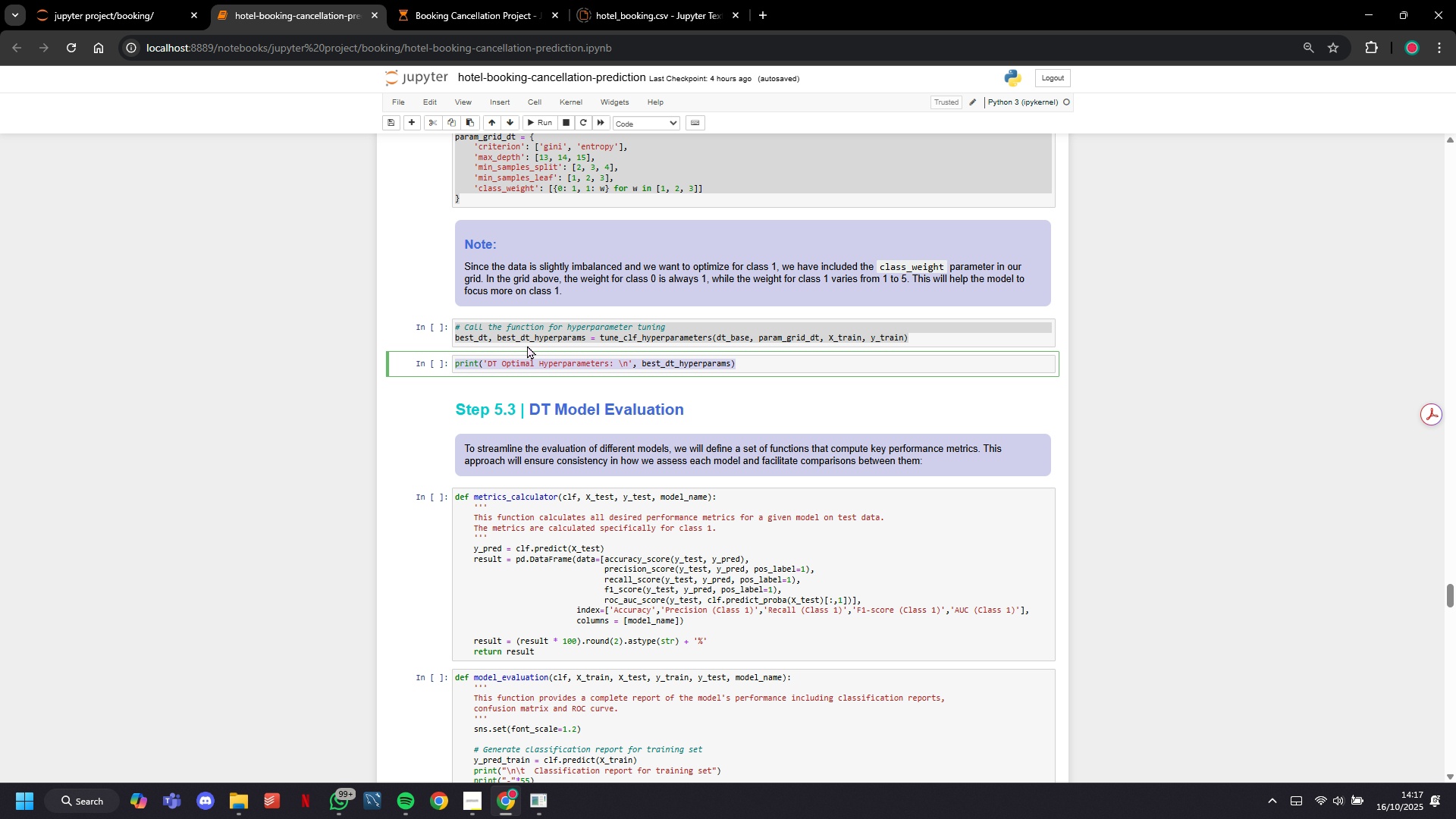 
key(Control+C)
 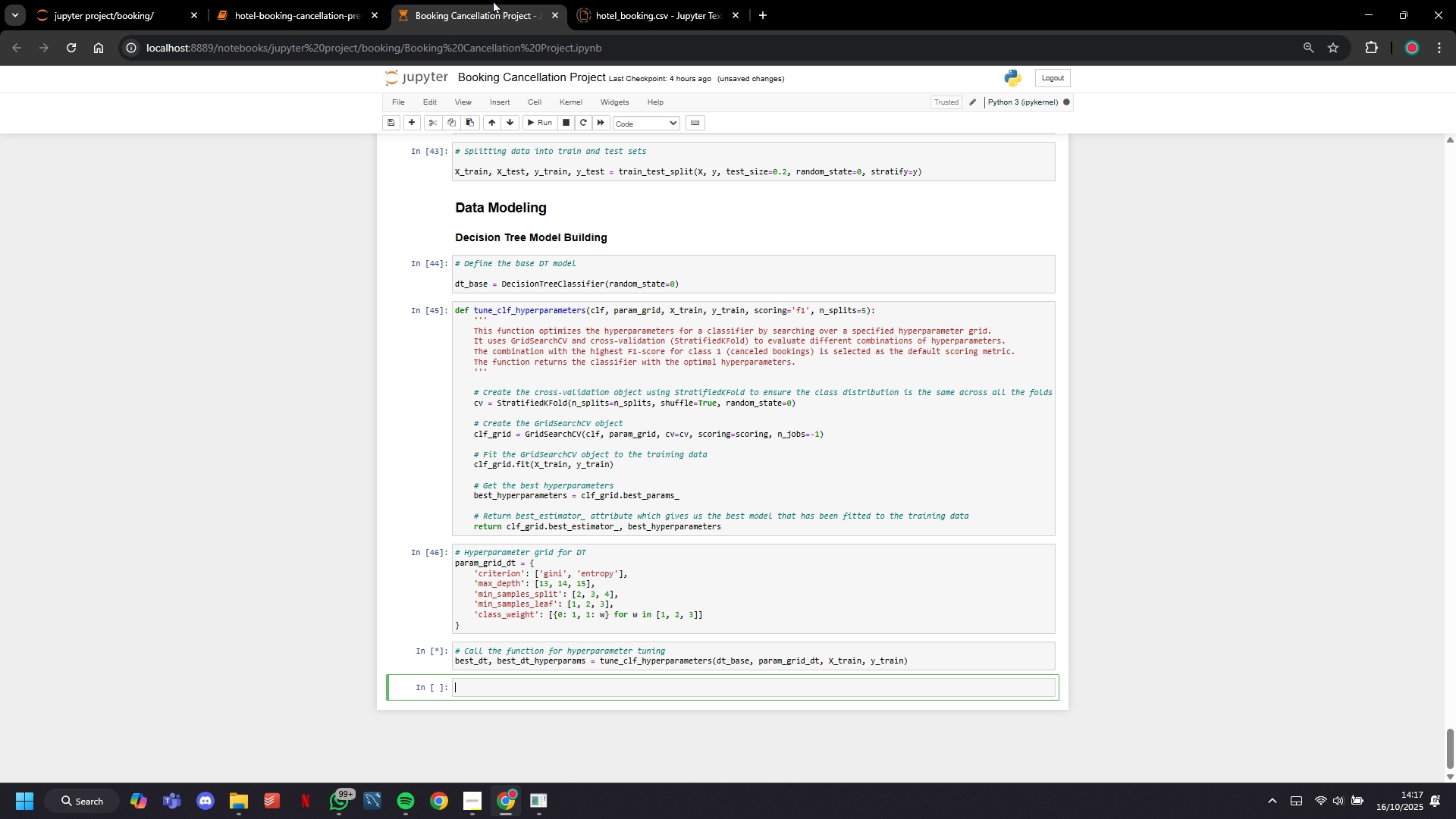 
left_click([493, 0])
 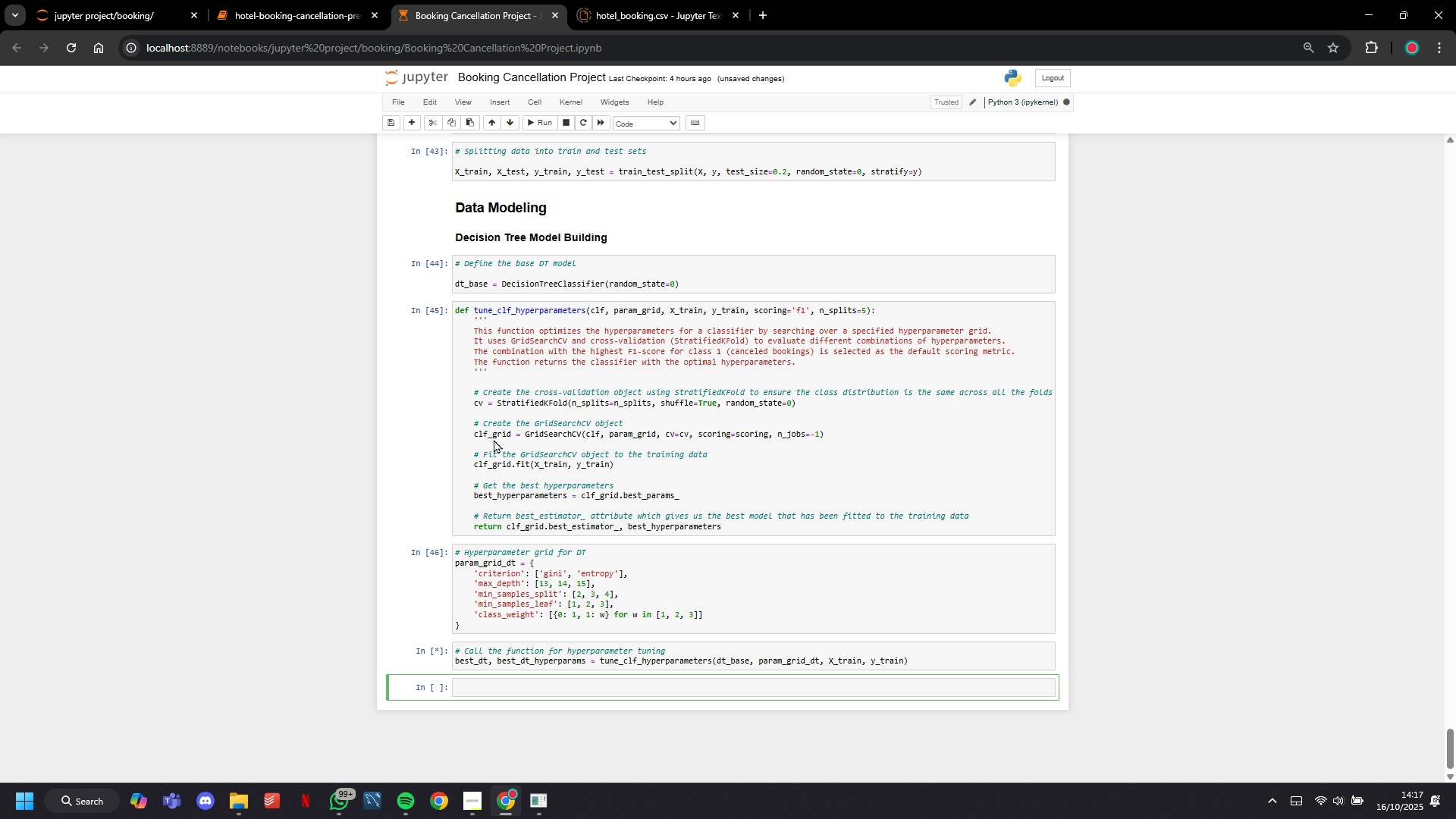 
key(Control+V)
 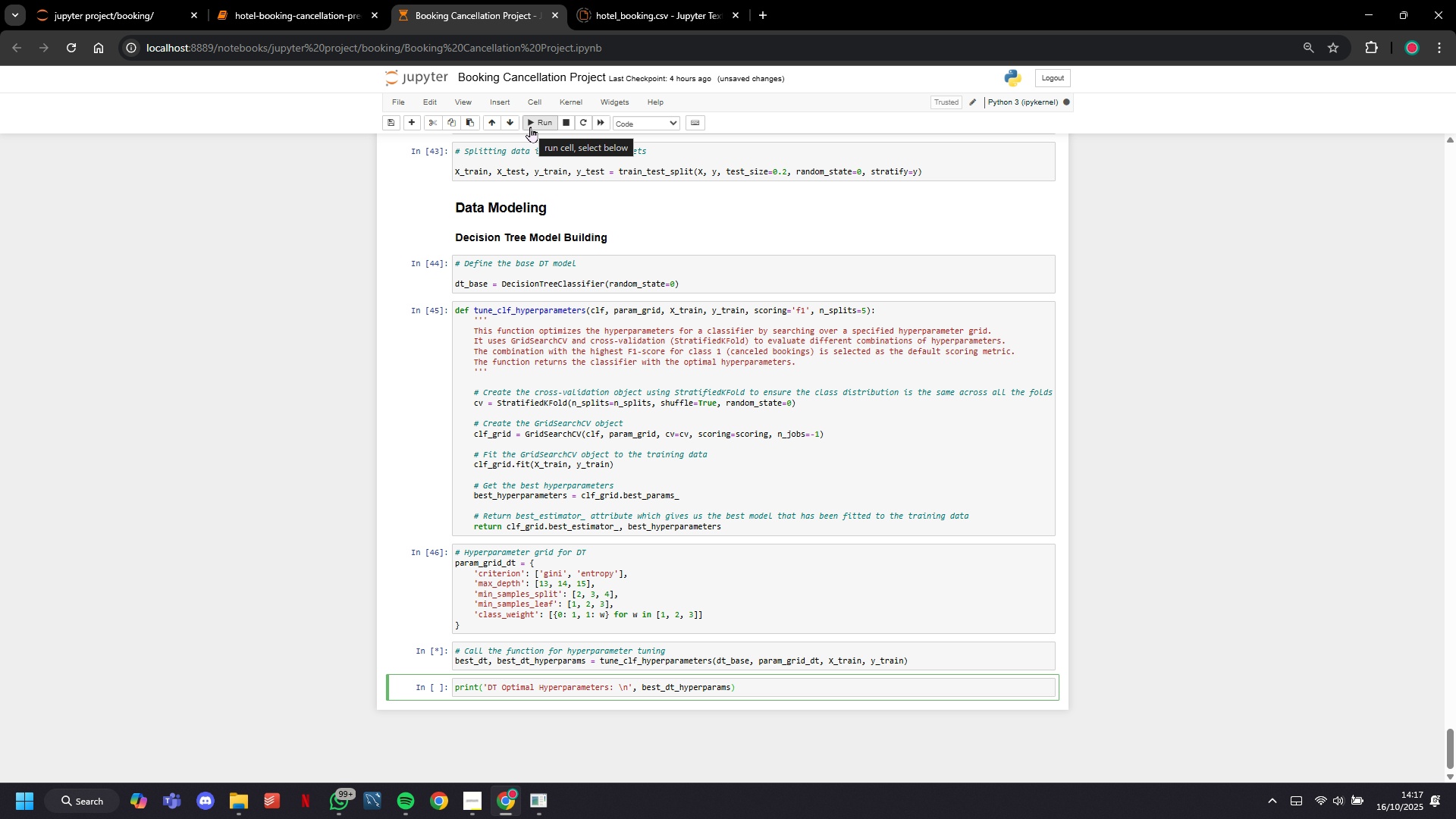 
left_click([536, 130])
 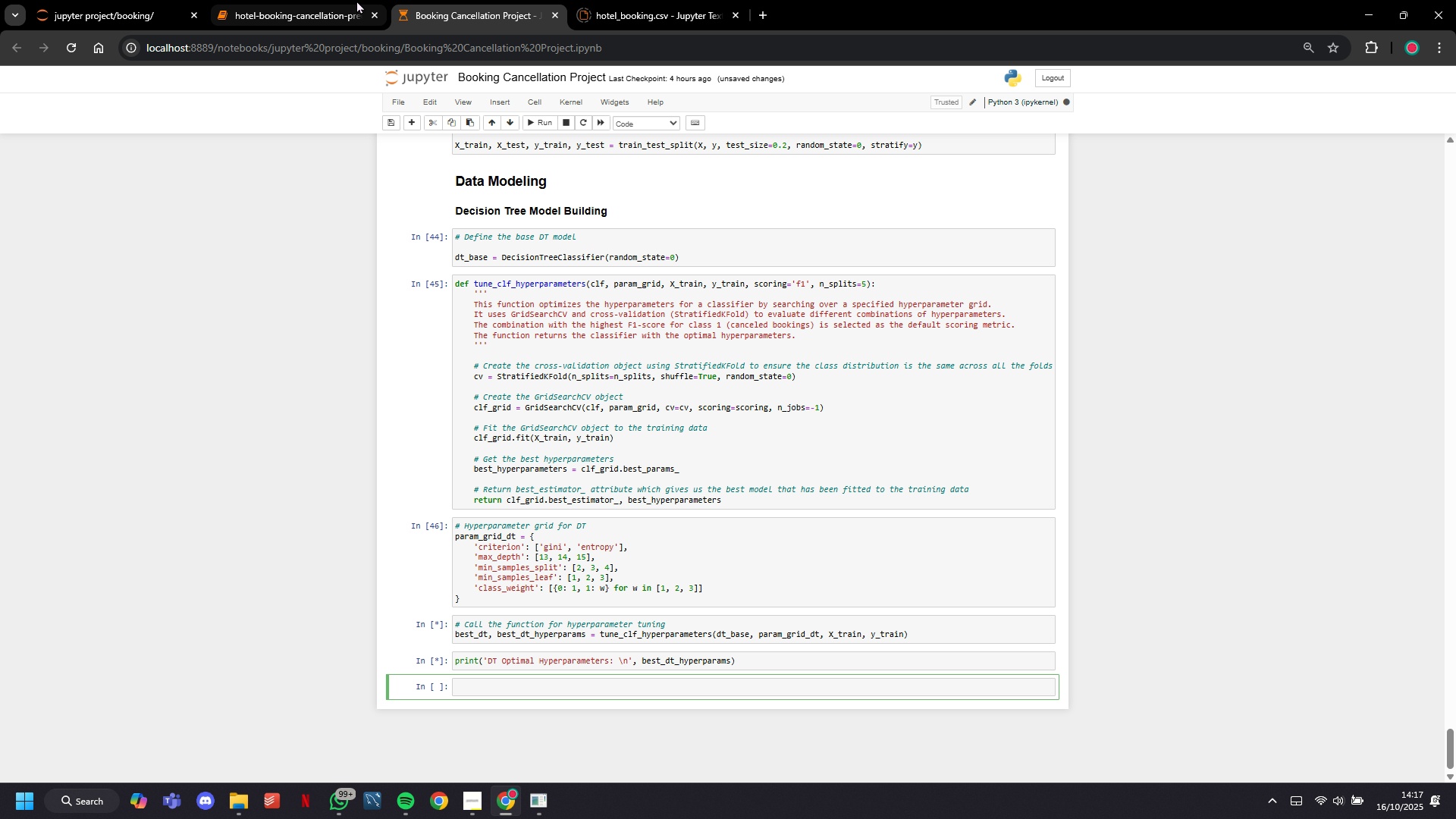 
left_click([351, 0])
 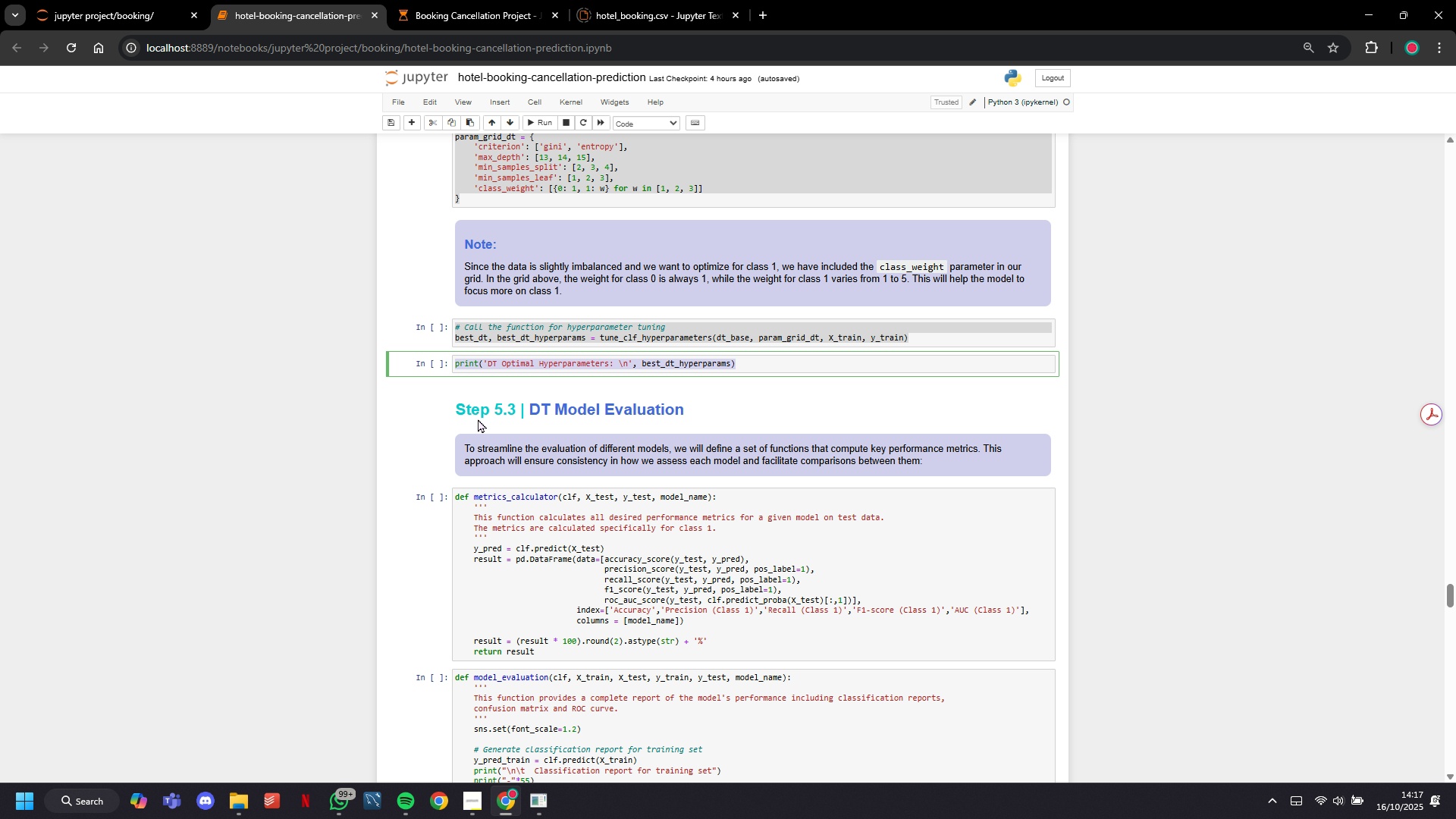 
scroll: coordinate [478, 419], scroll_direction: down, amount: 4.0
 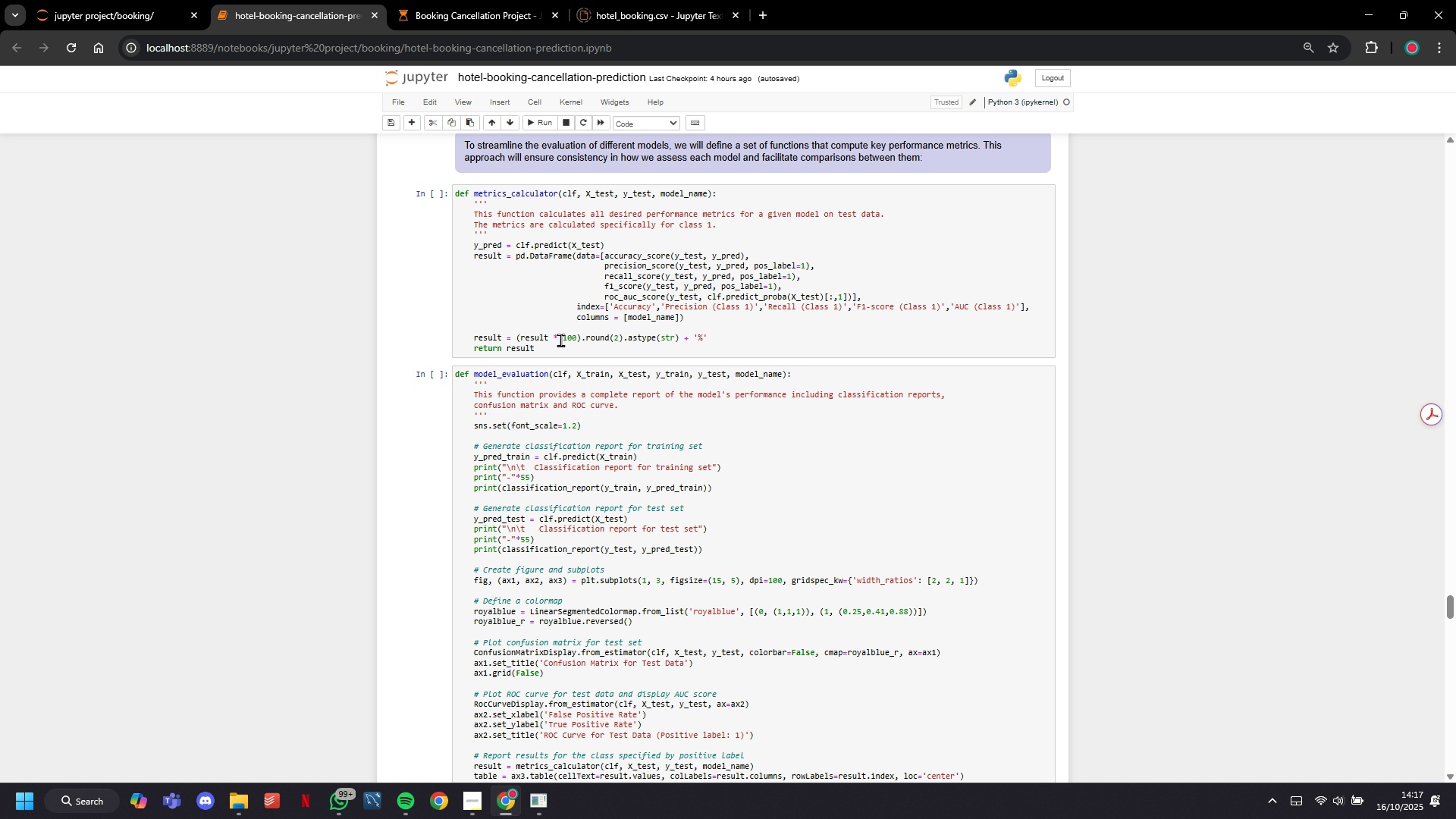 
left_click([560, 340])
 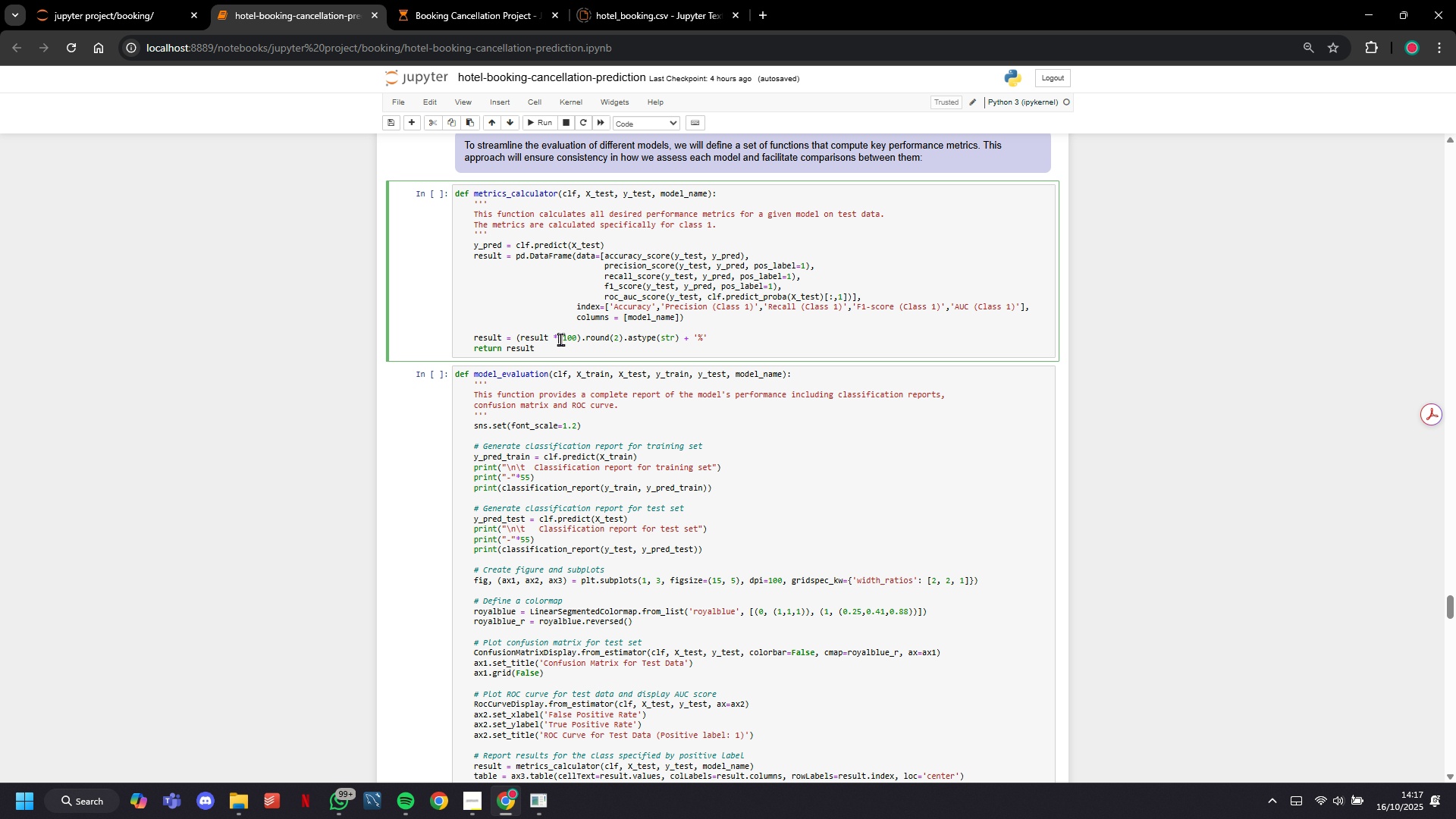 
key(Control+A)
 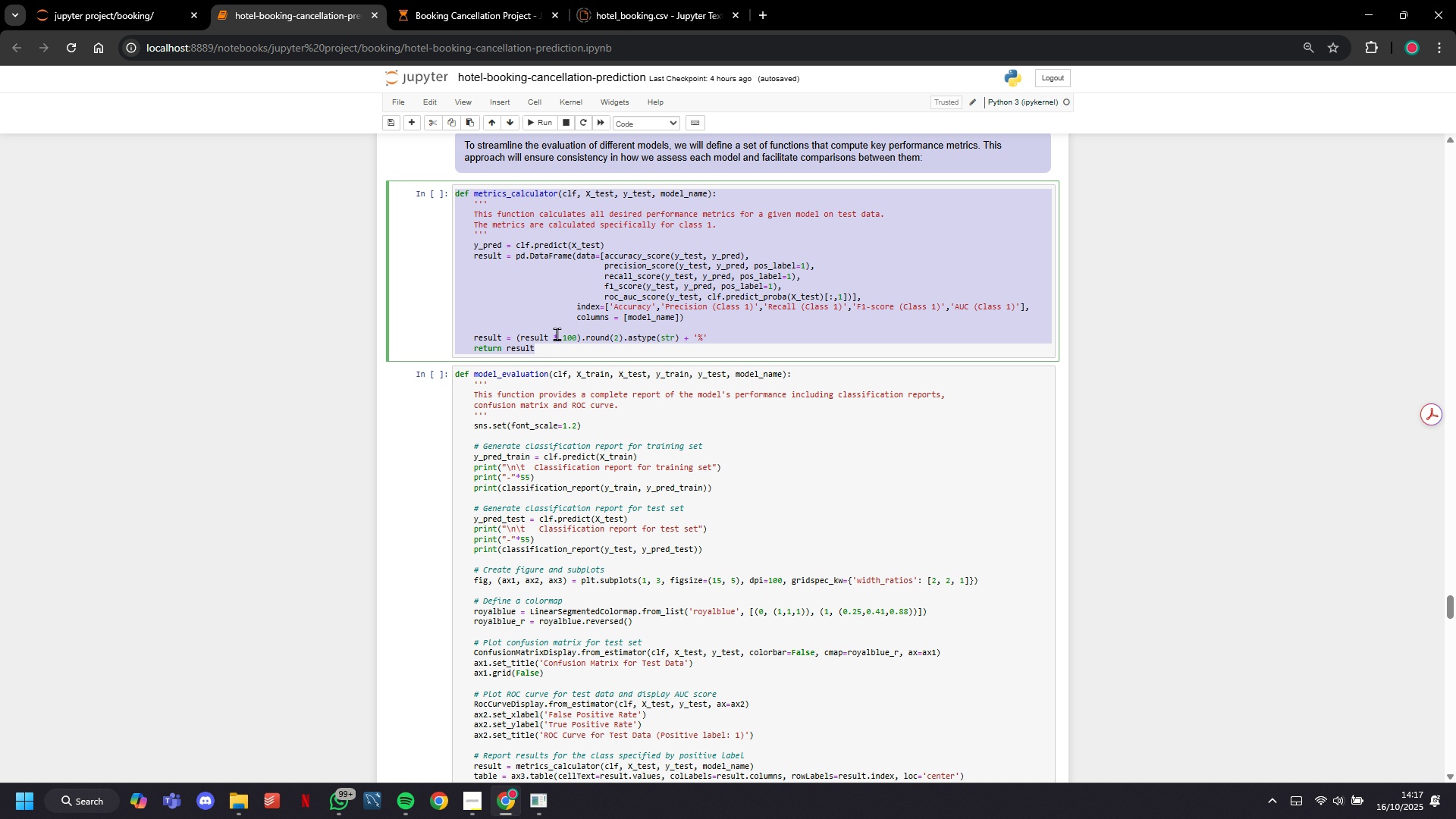 
key(Control+C)
 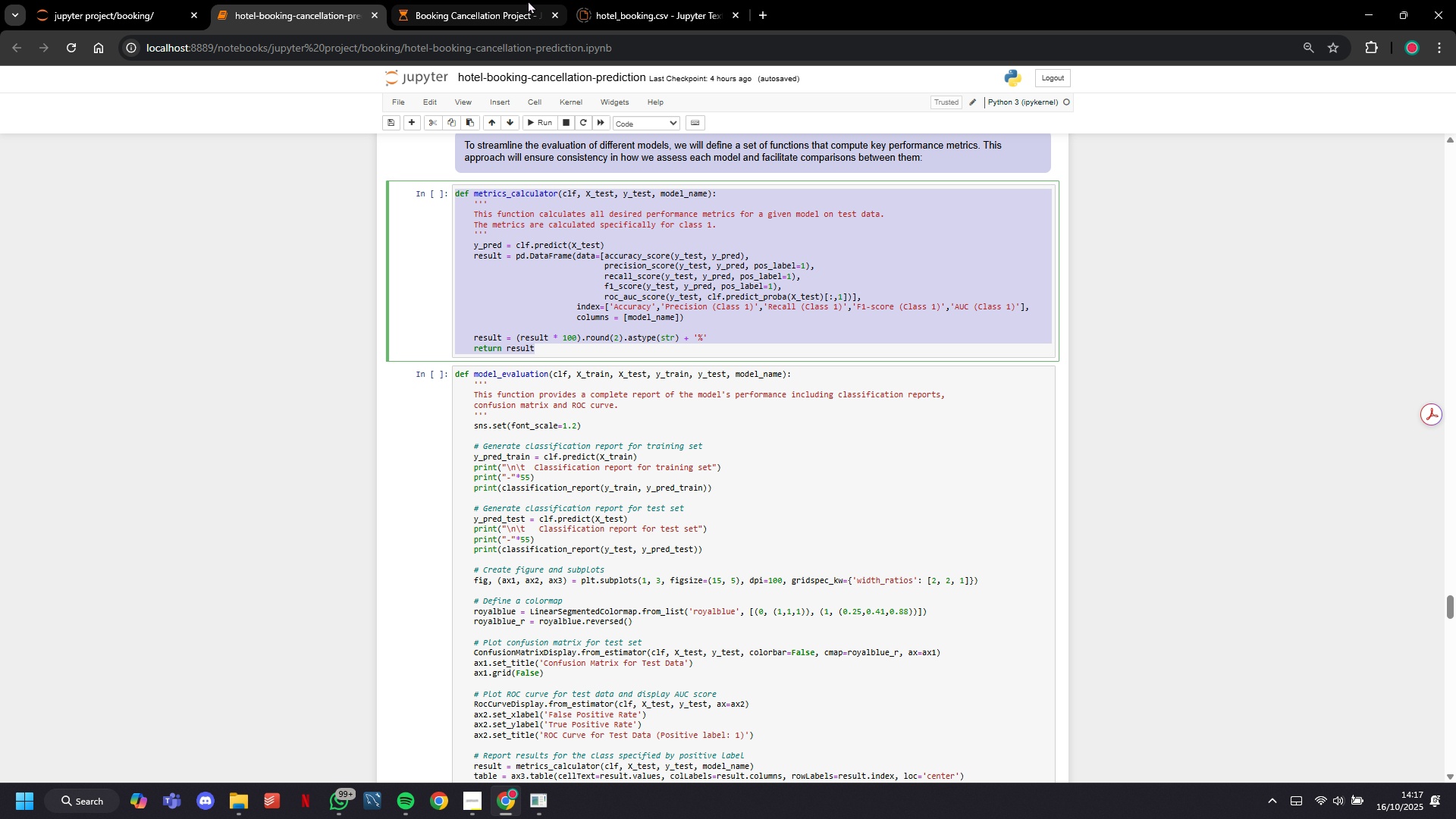 
left_click([528, 0])
 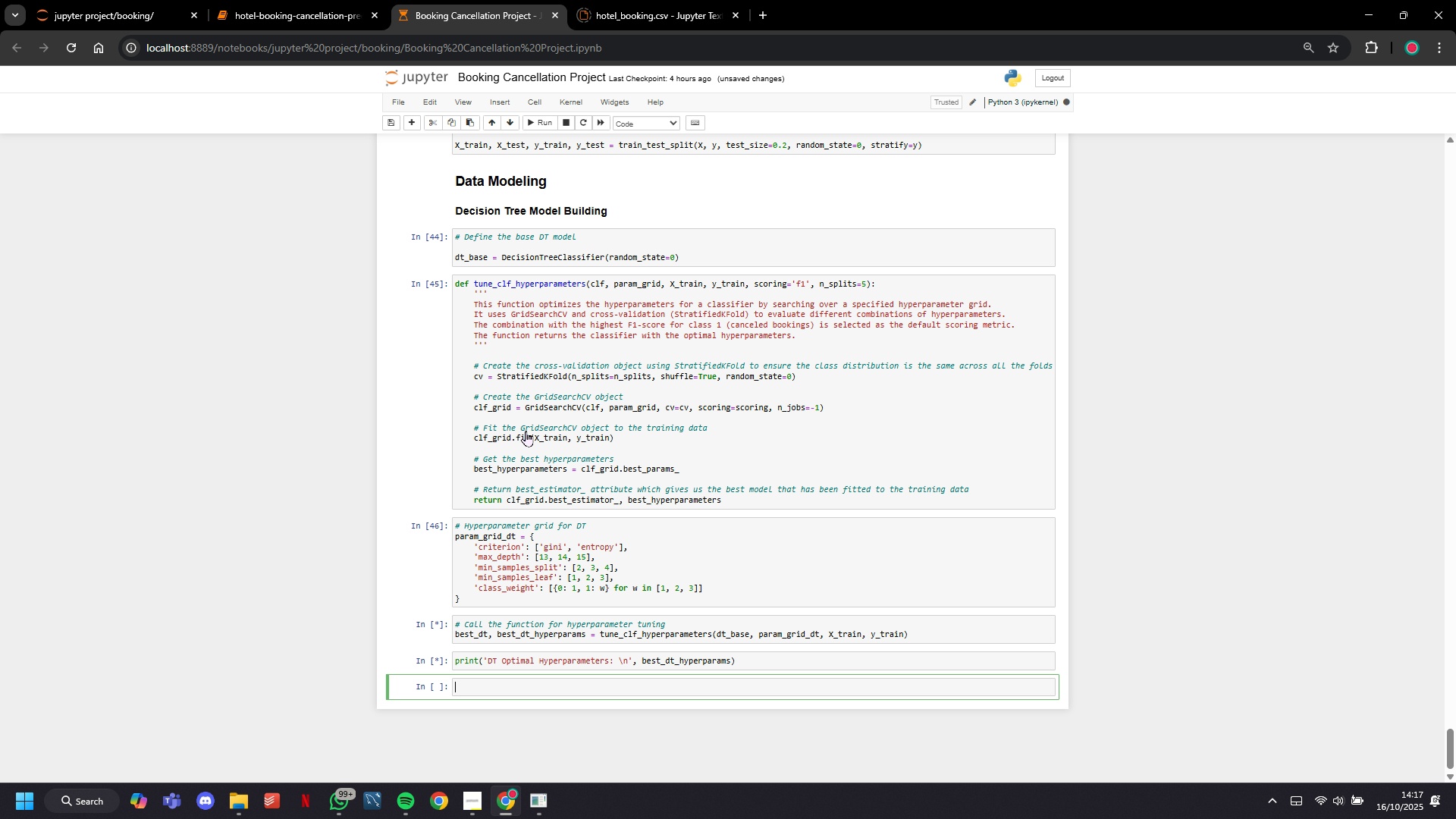 
key(Control+V)
 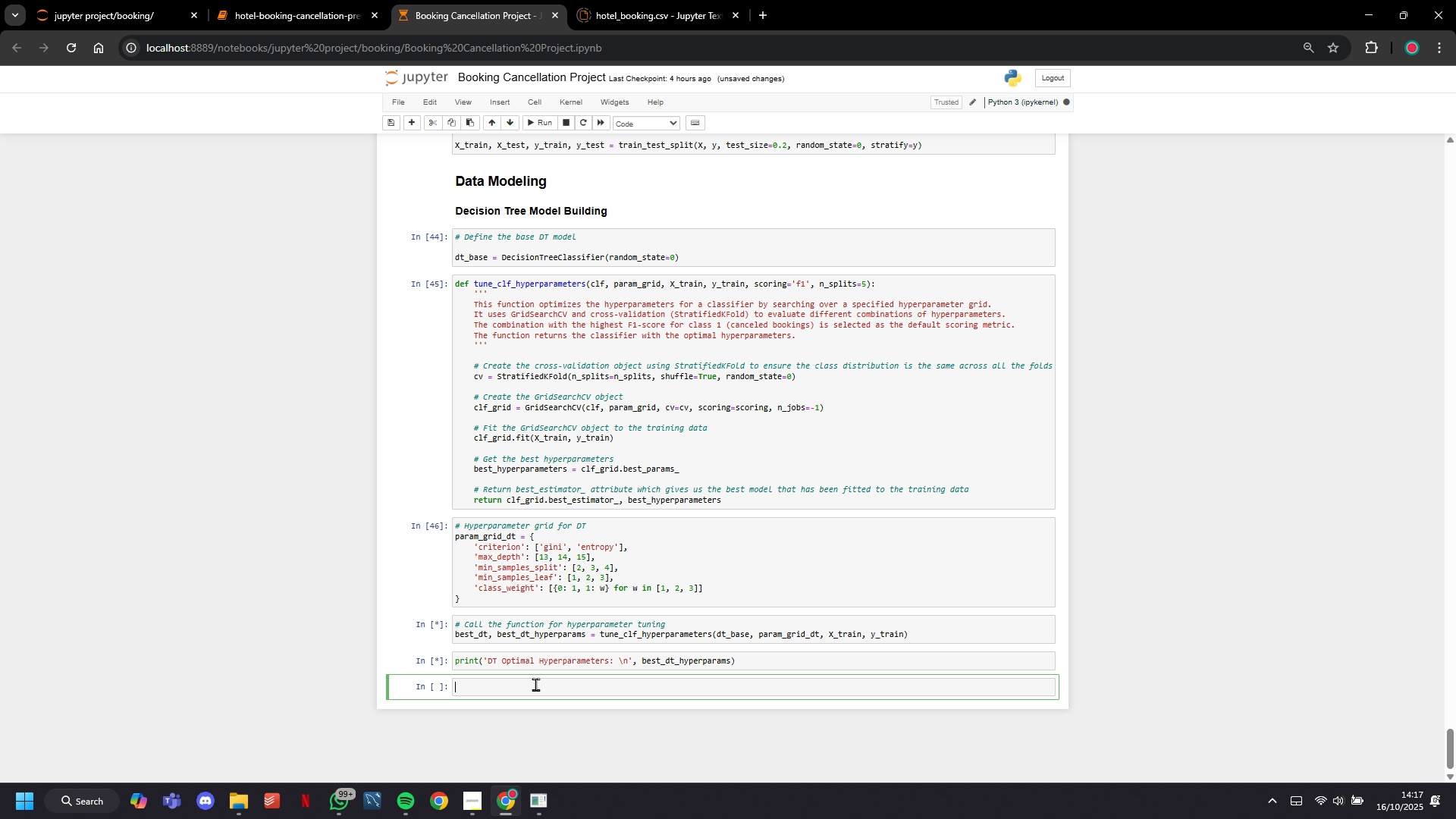 
left_click([535, 685])
 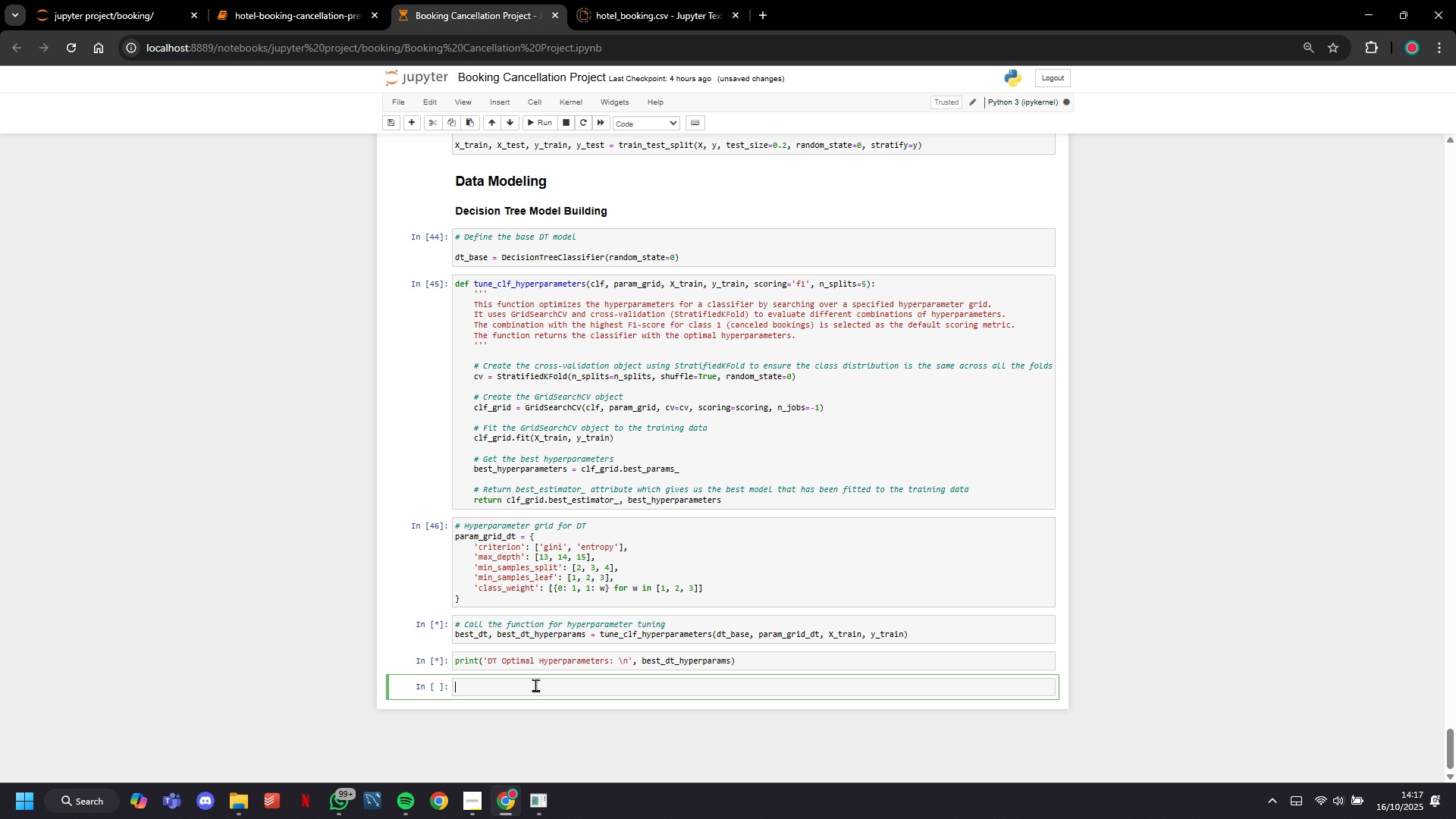 
key(Control+V)
 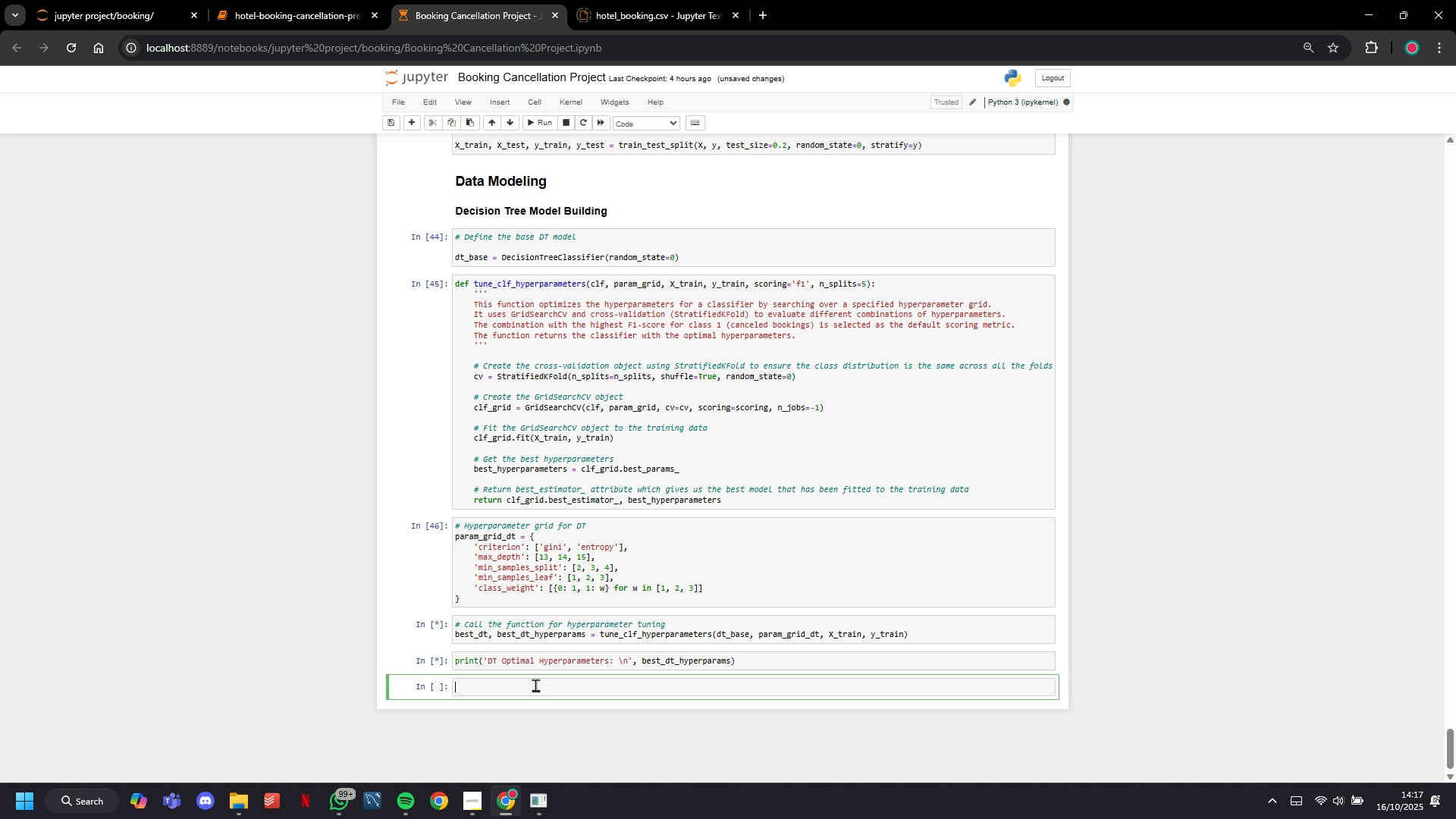 
scroll: coordinate [535, 685], scroll_direction: none, amount: 0.0
 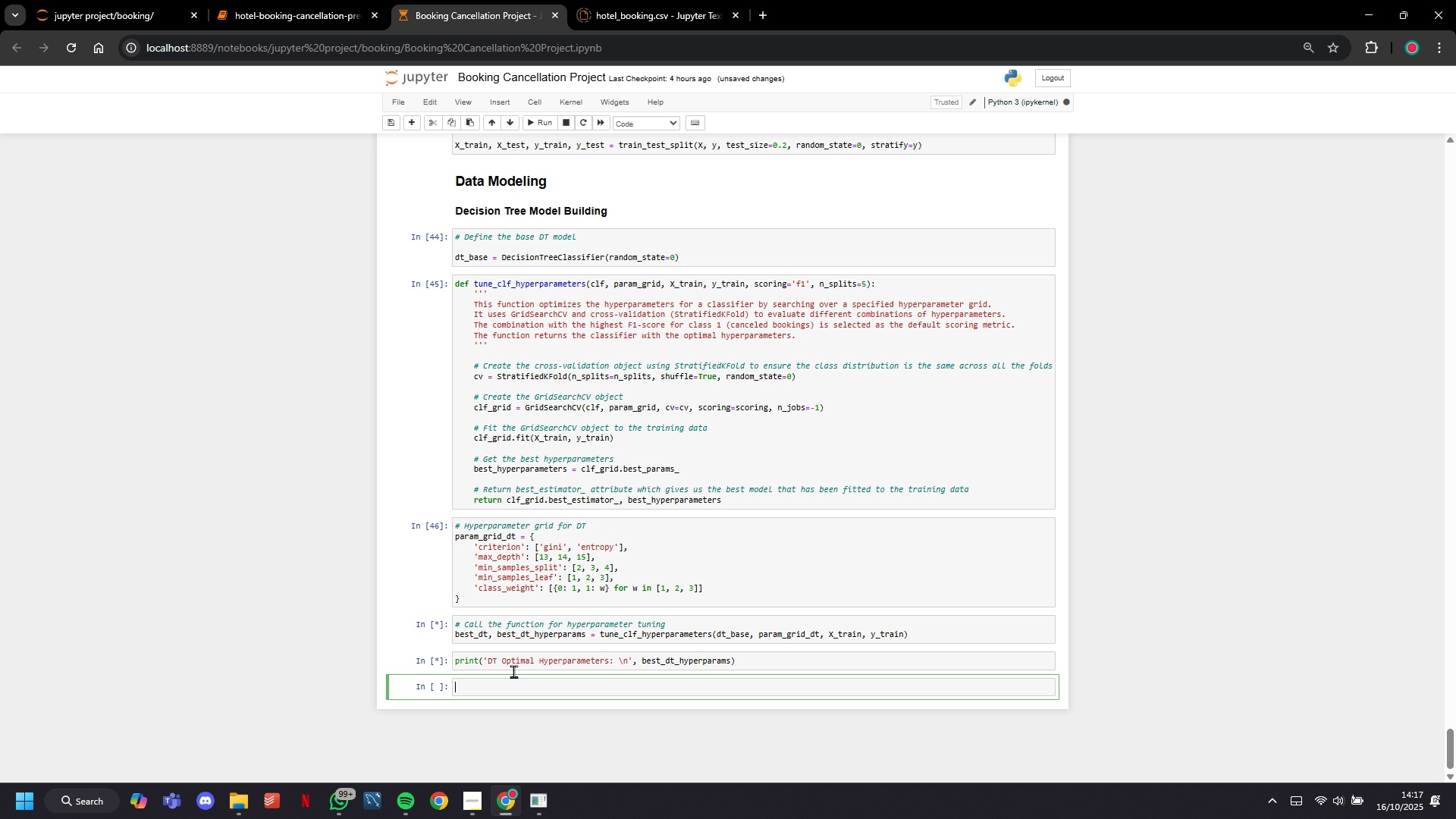 
left_click([526, 632])
 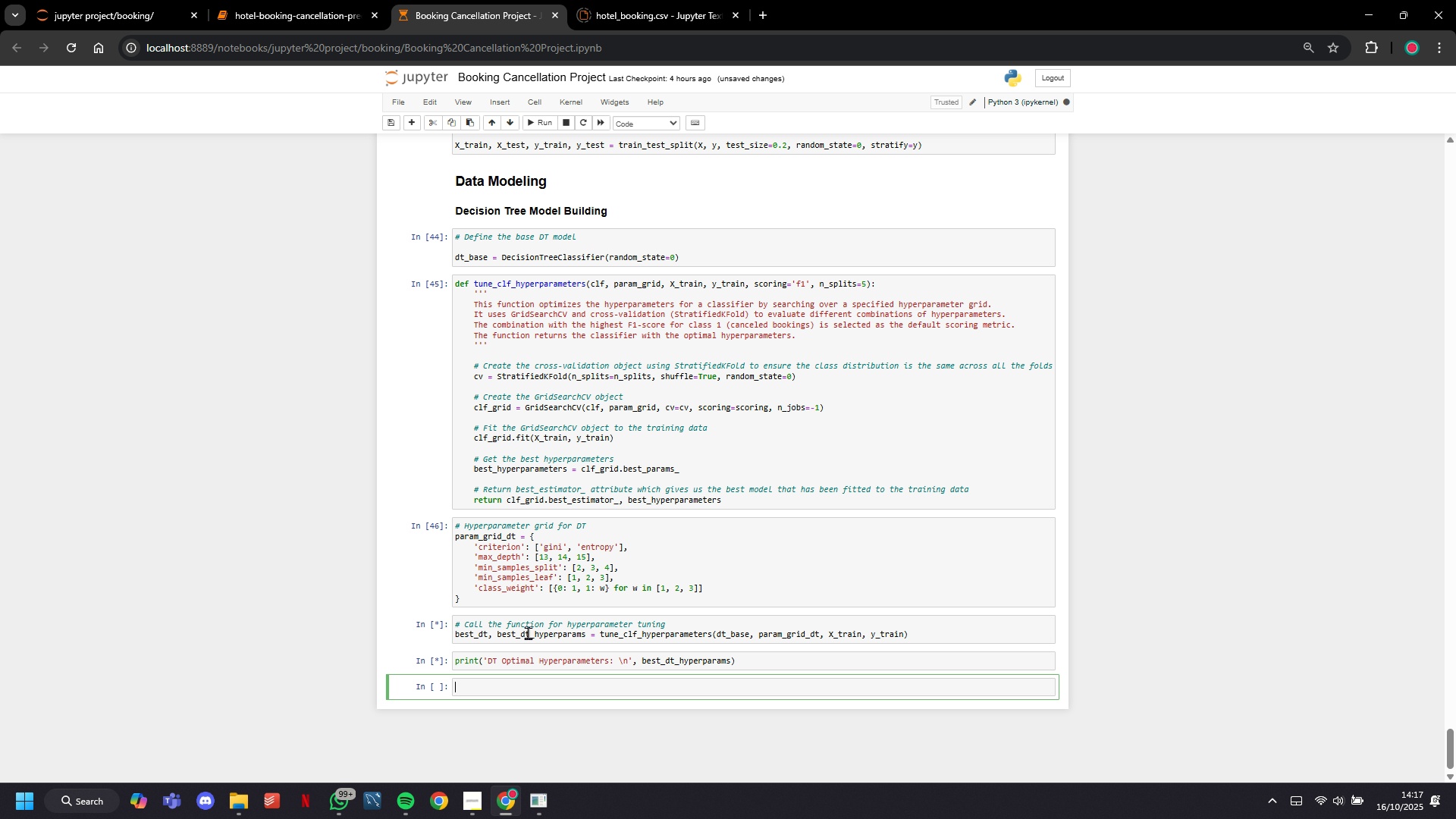 
scroll: coordinate [527, 632], scroll_direction: up, amount: 5.0
 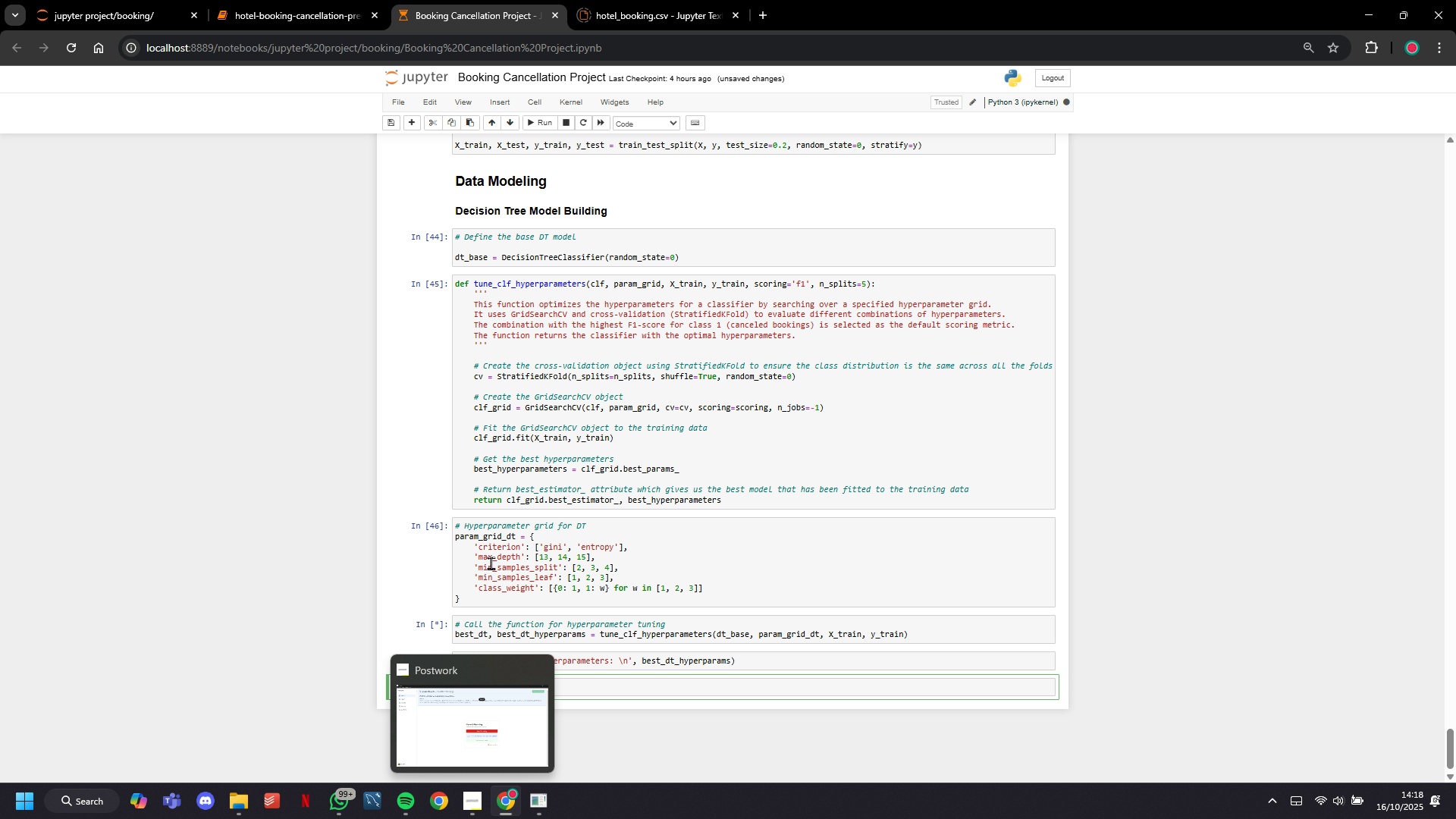 
double_click([492, 554])
 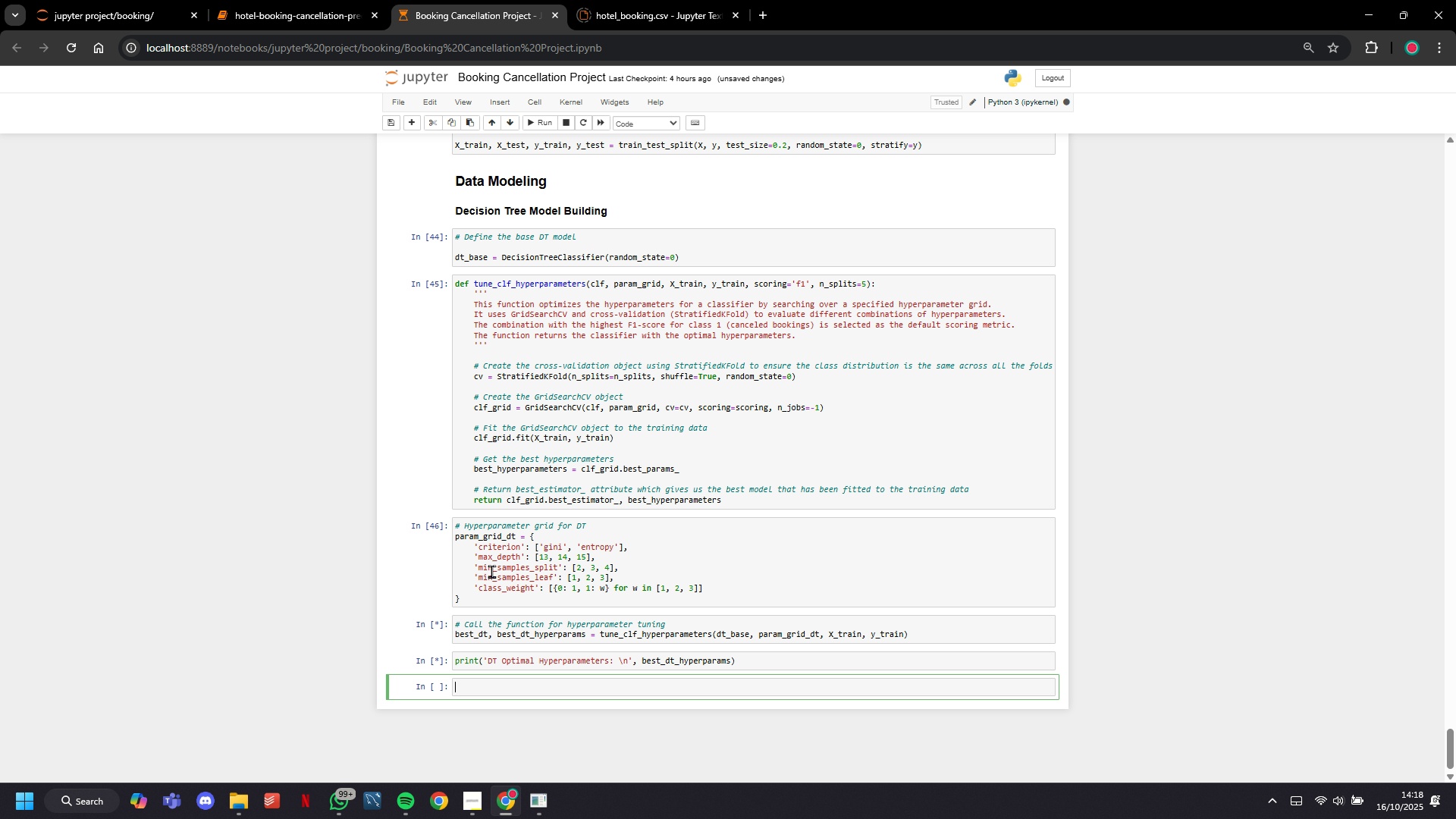 
triple_click([492, 554])
 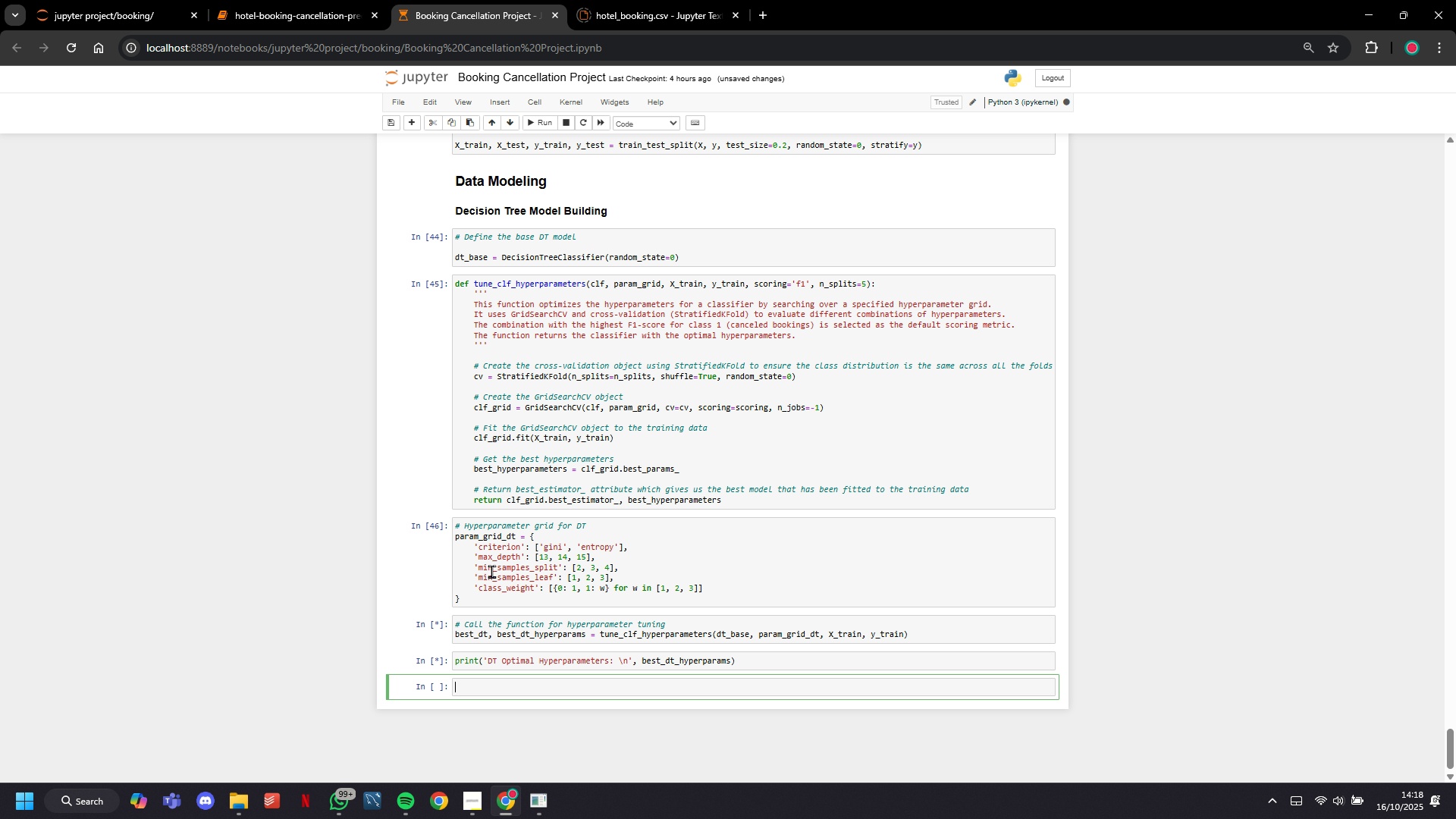 
triple_click([492, 554])
 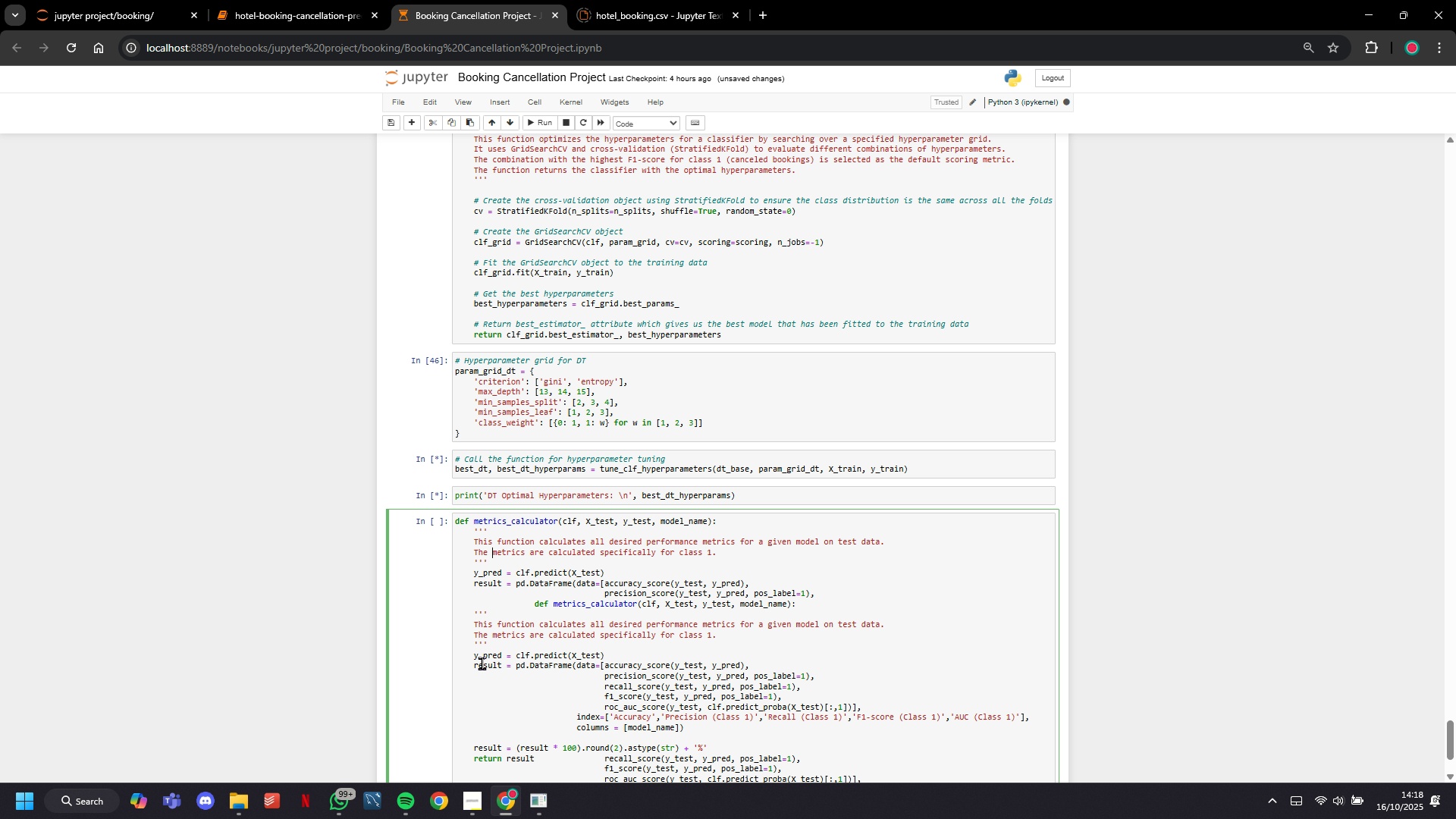 
key(Meta+V)
 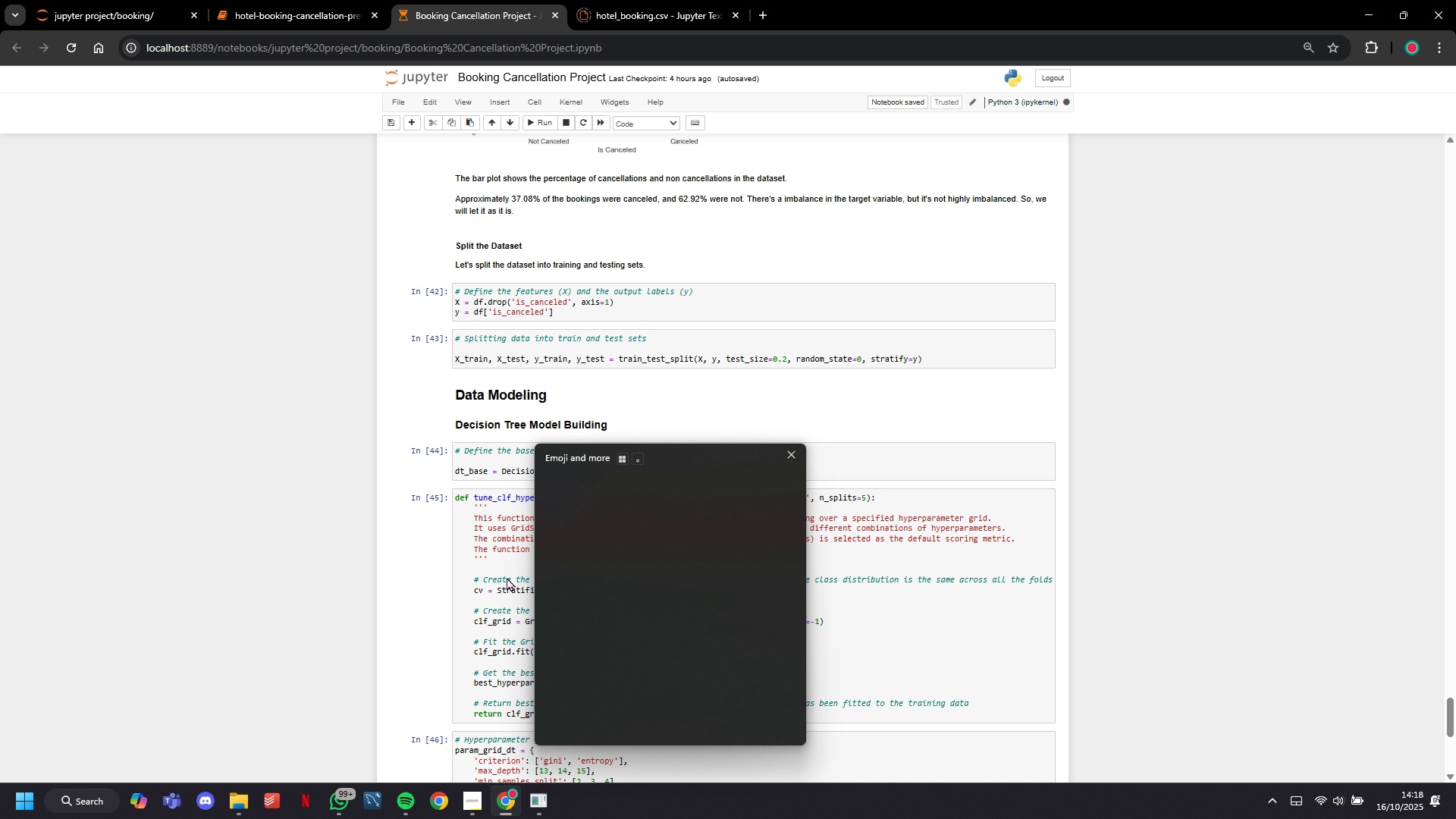 
left_click([507, 577])
 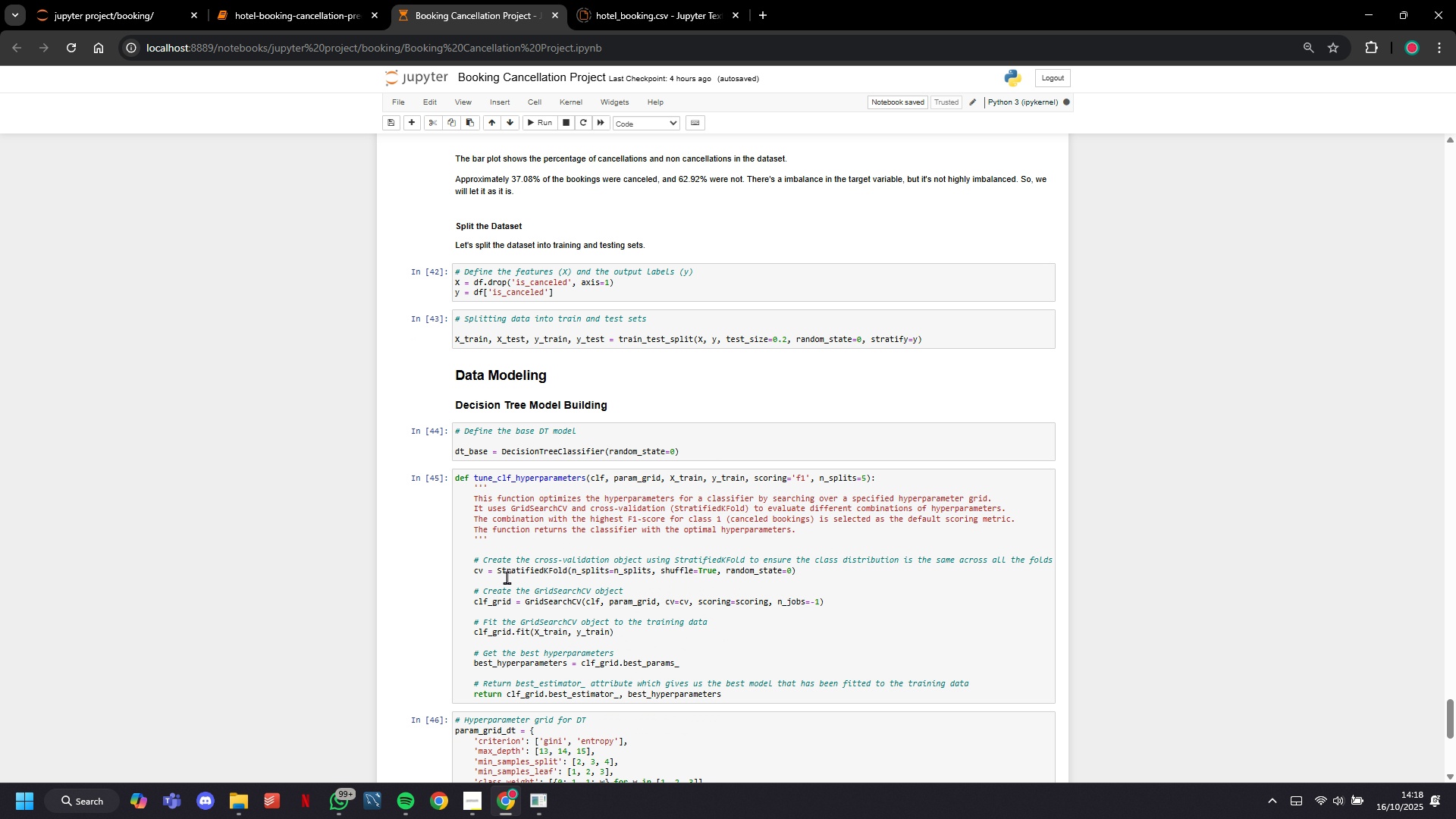 
scroll: coordinate [507, 577], scroll_direction: down, amount: 10.0
 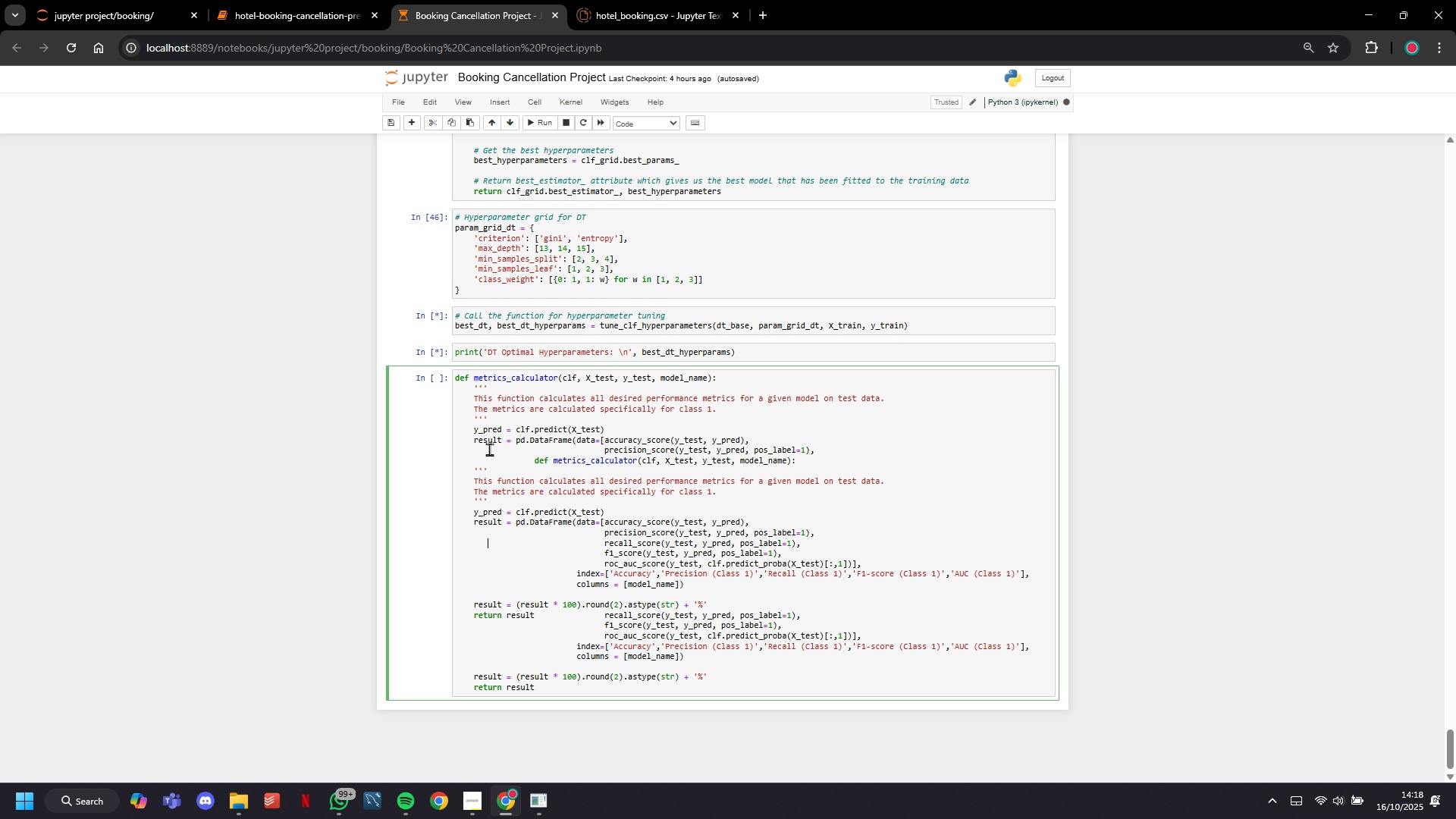 
left_click([501, 465])
 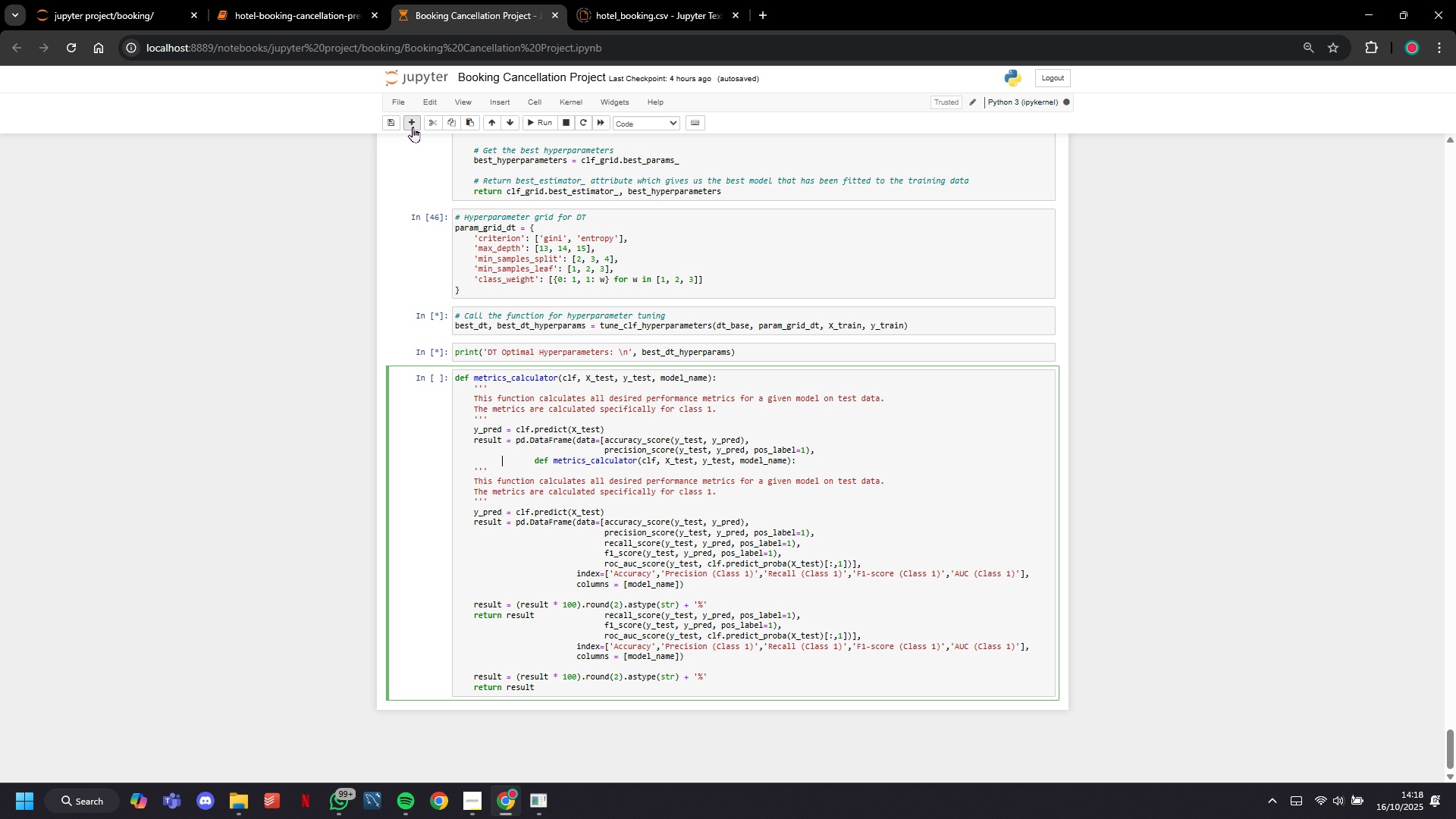 
left_click([412, 125])
 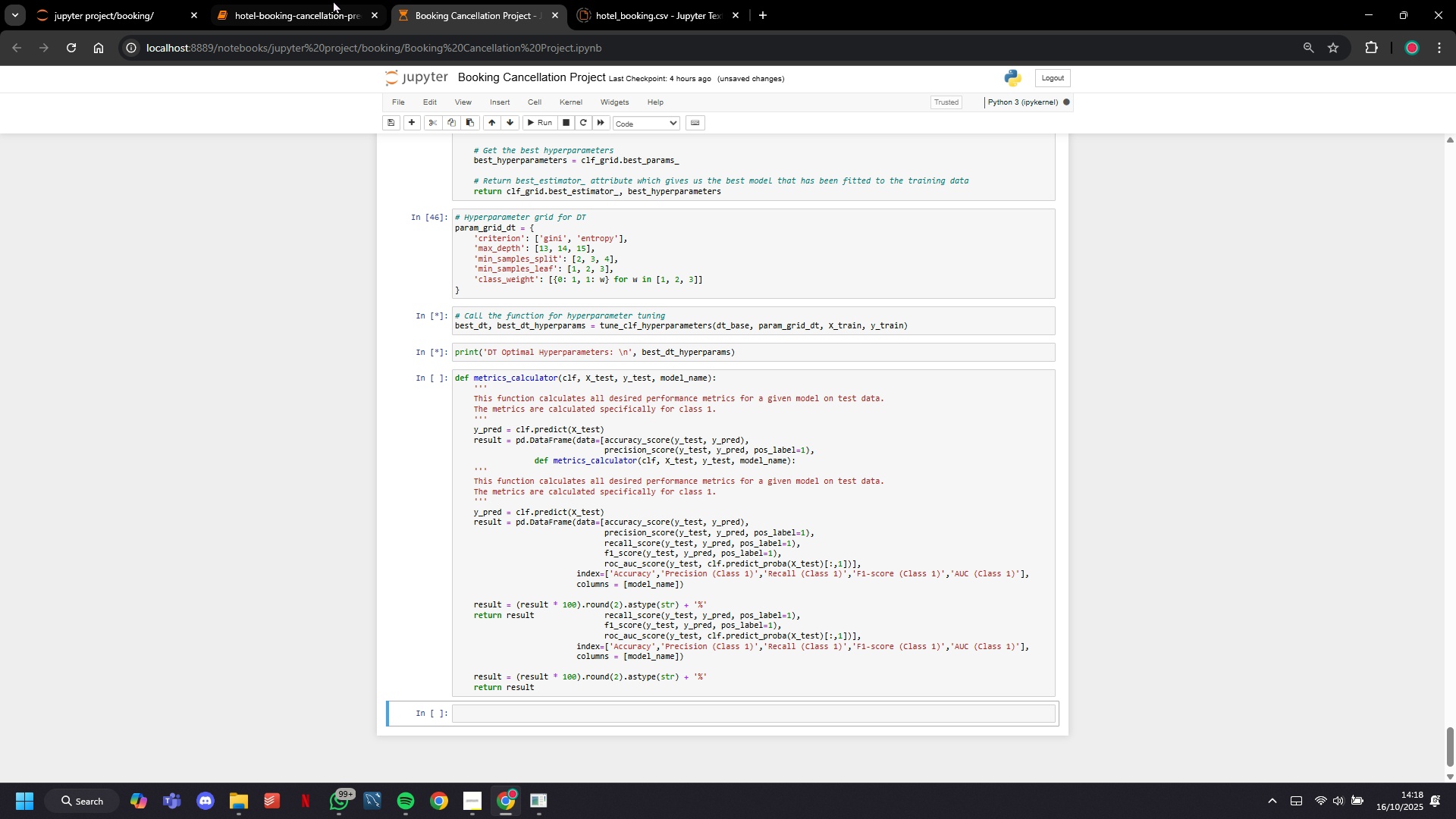 
left_click([330, 0])
 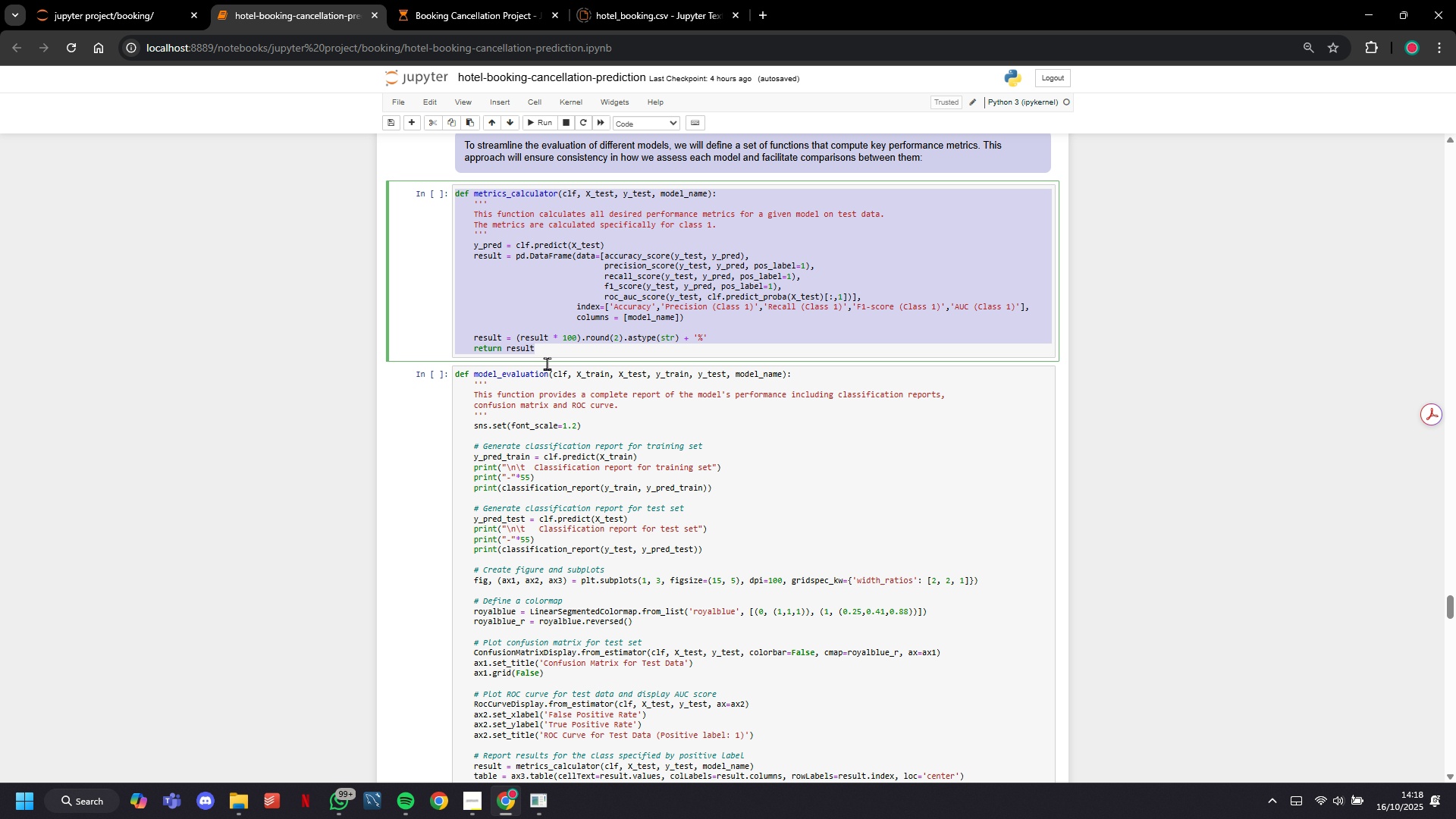 
scroll: coordinate [548, 363], scroll_direction: down, amount: 3.0
 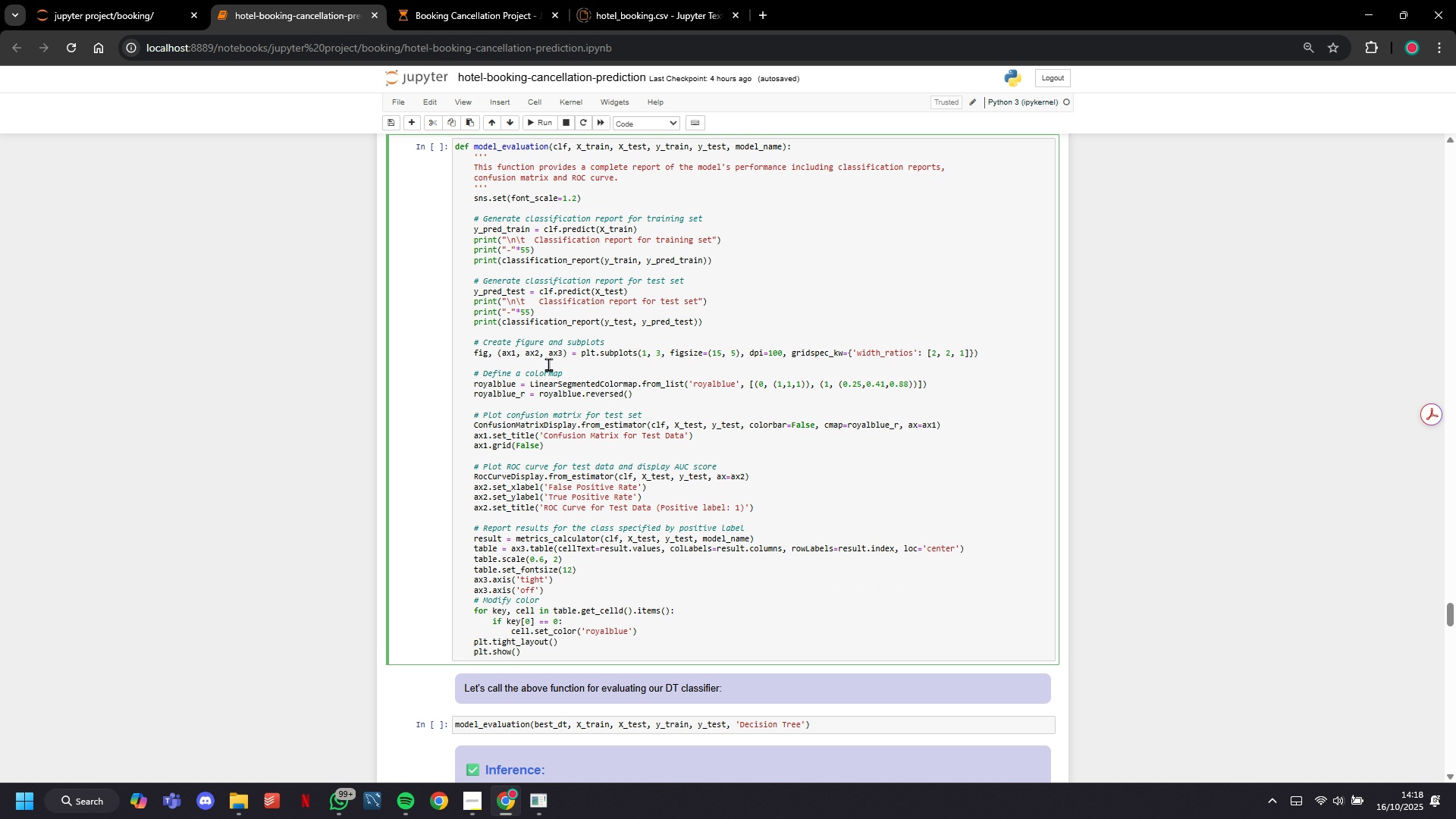 
key(Control+A)
 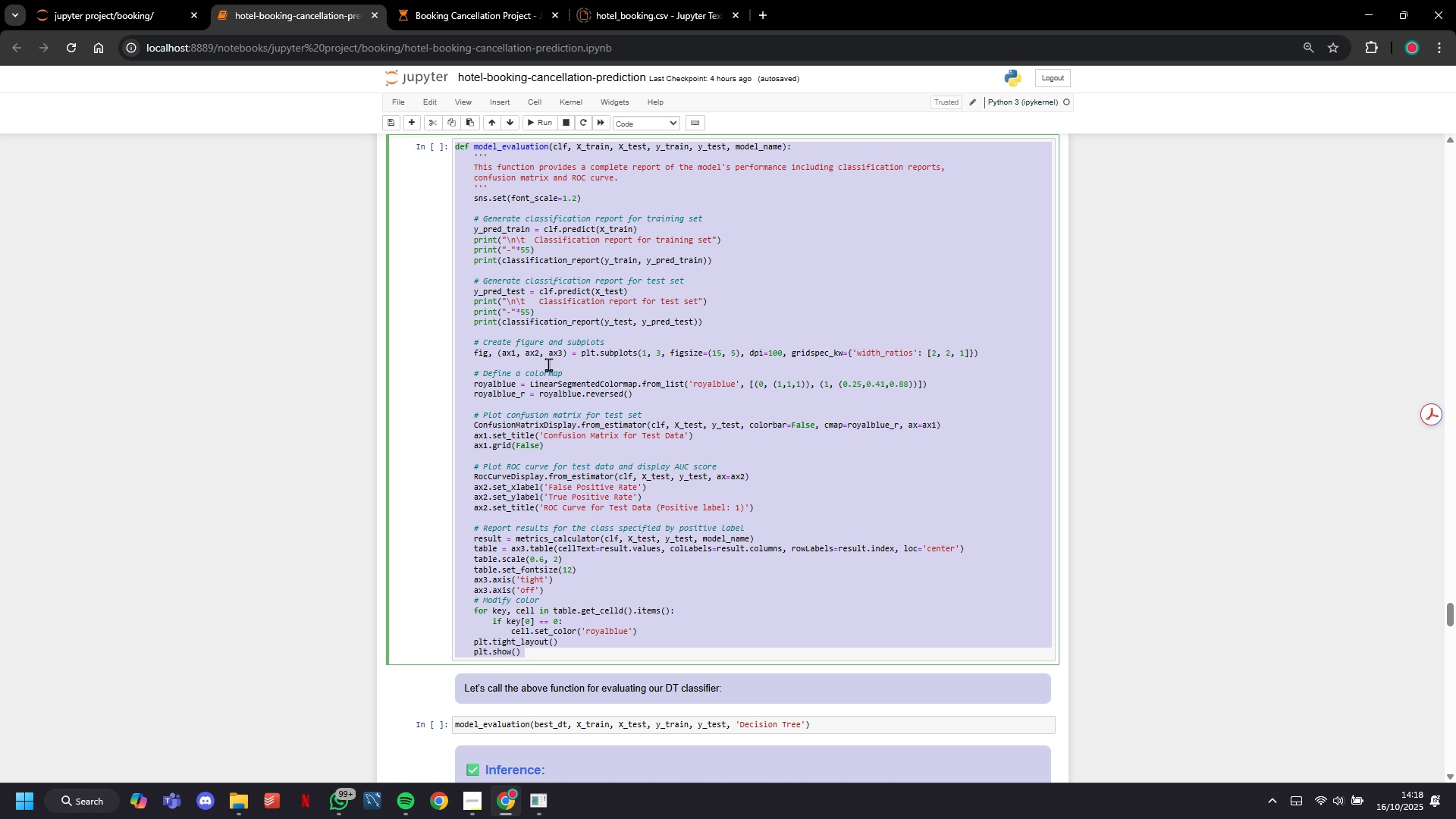 
key(Control+C)
 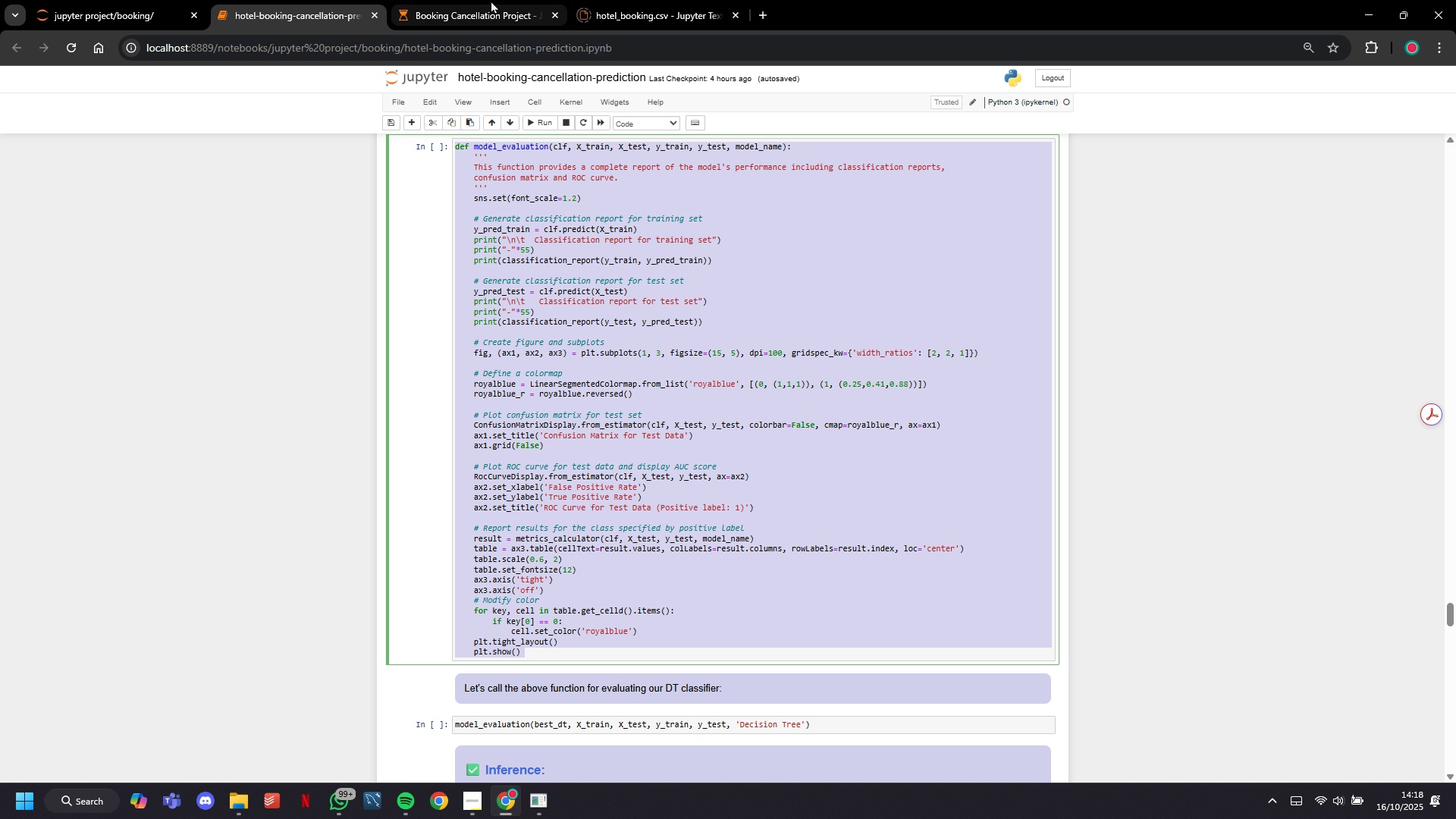 
left_click([481, 0])
 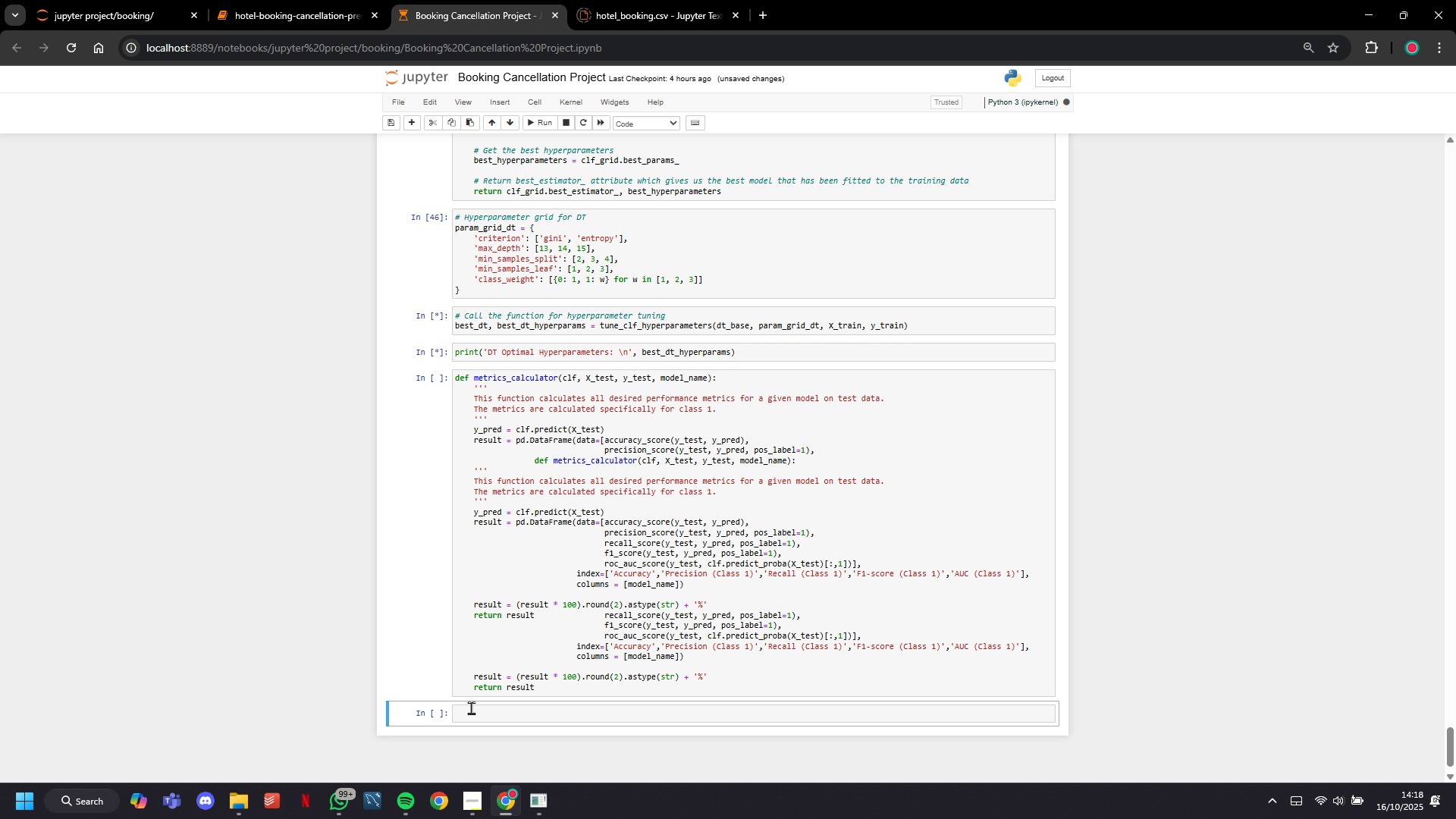 
key(Control+V)
 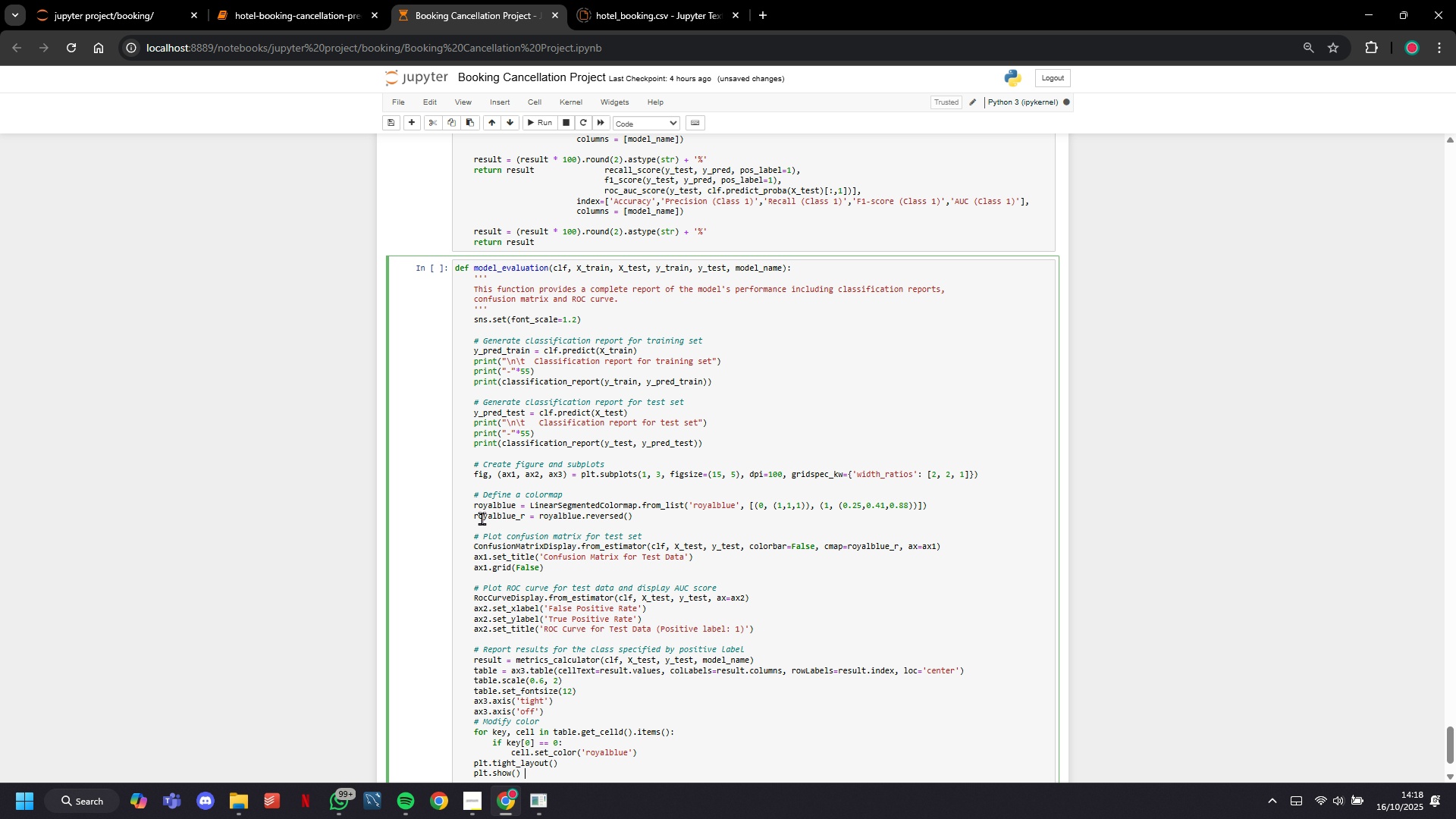 
scroll: coordinate [488, 448], scroll_direction: down, amount: 6.0
 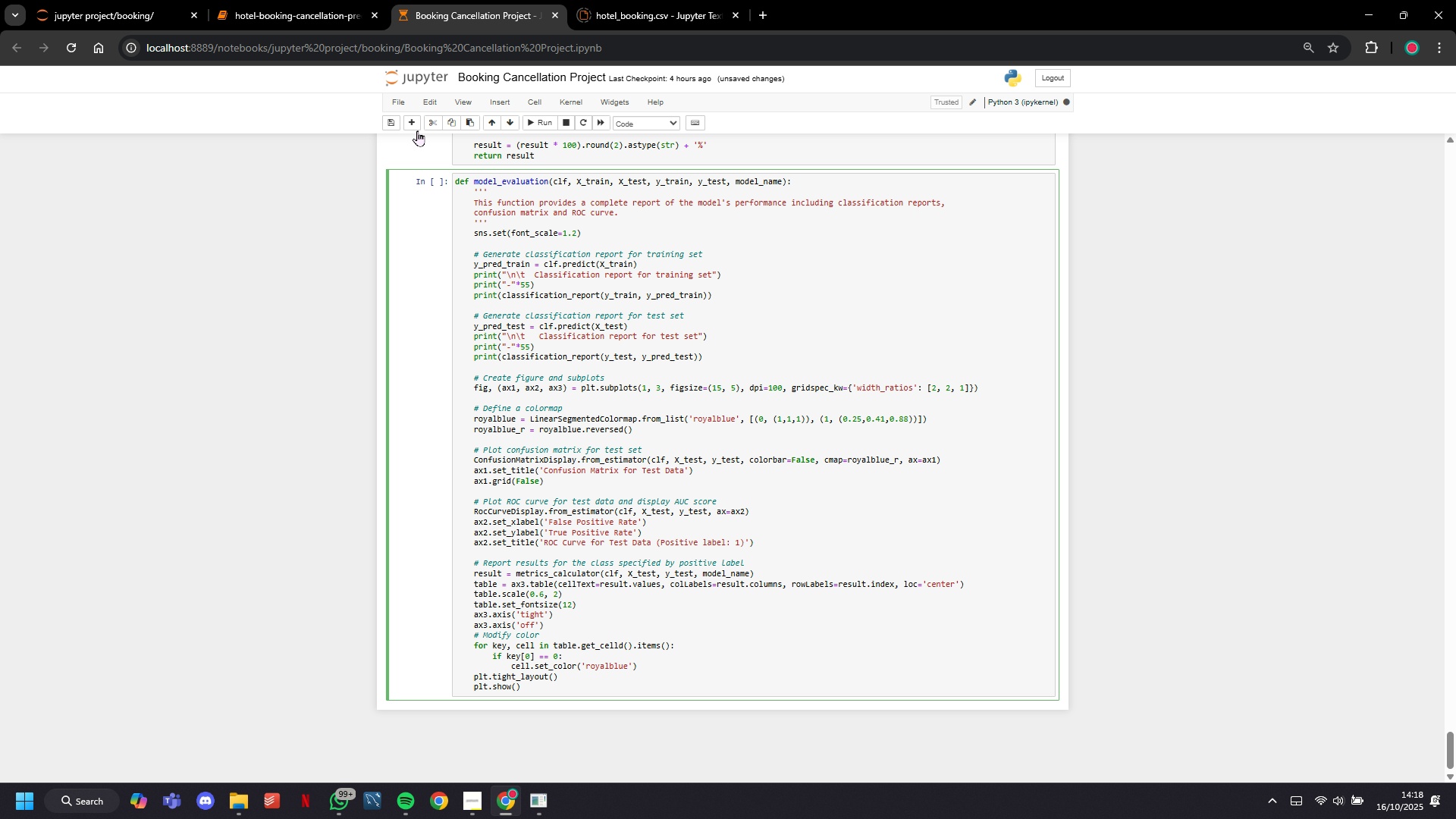 
left_click([416, 127])
 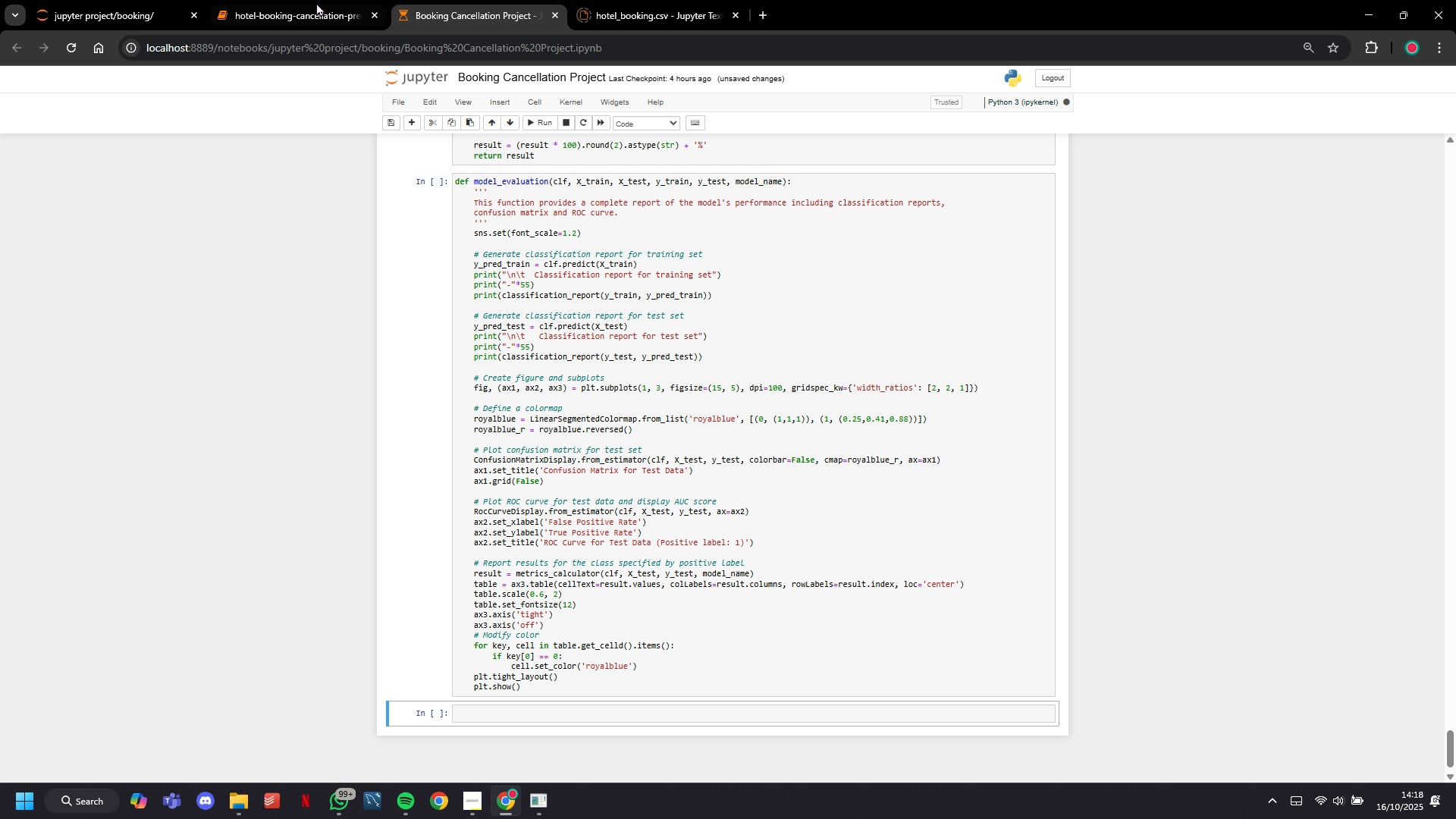 
left_click([314, 0])
 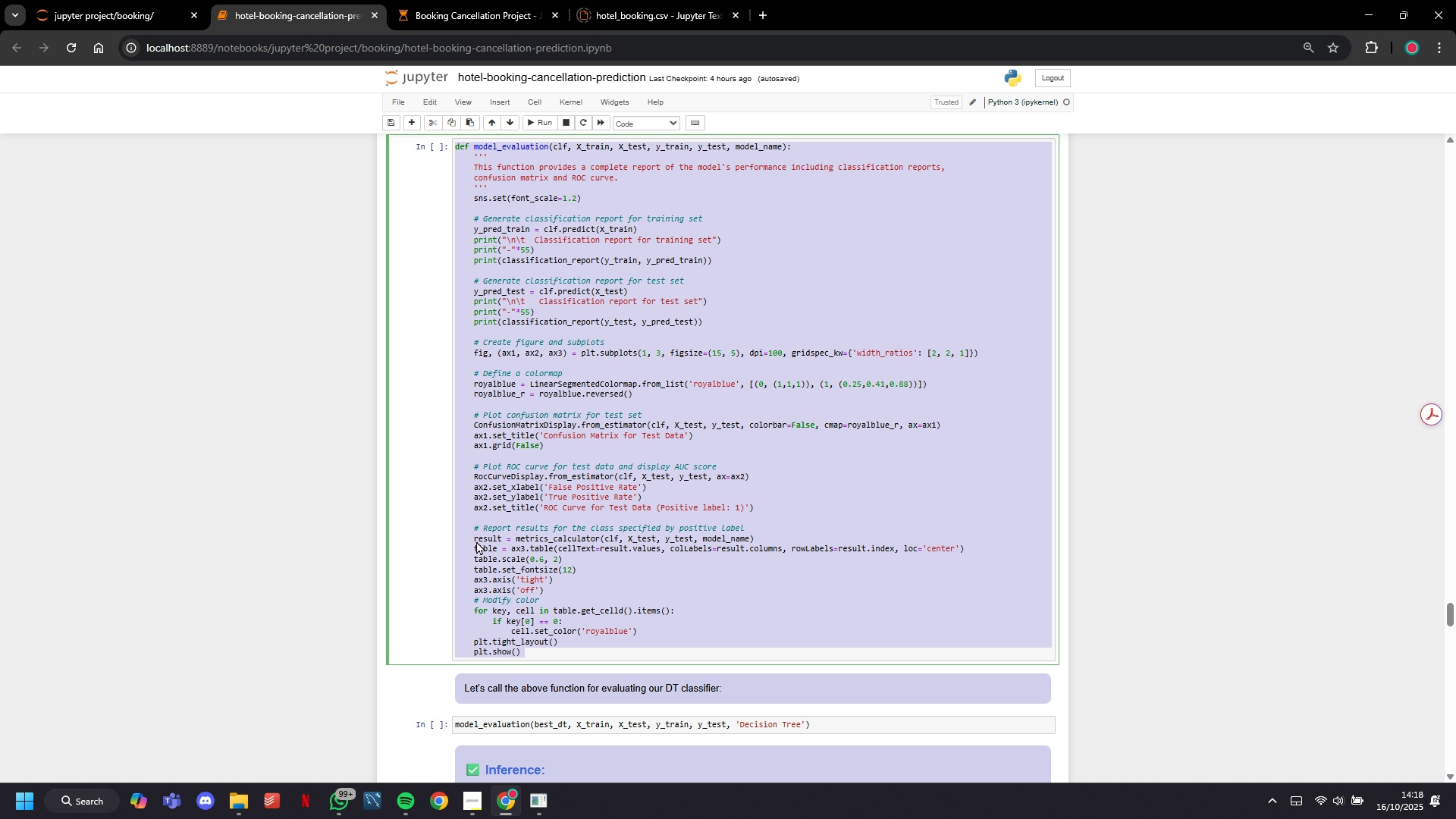 
scroll: coordinate [476, 541], scroll_direction: down, amount: 2.0
 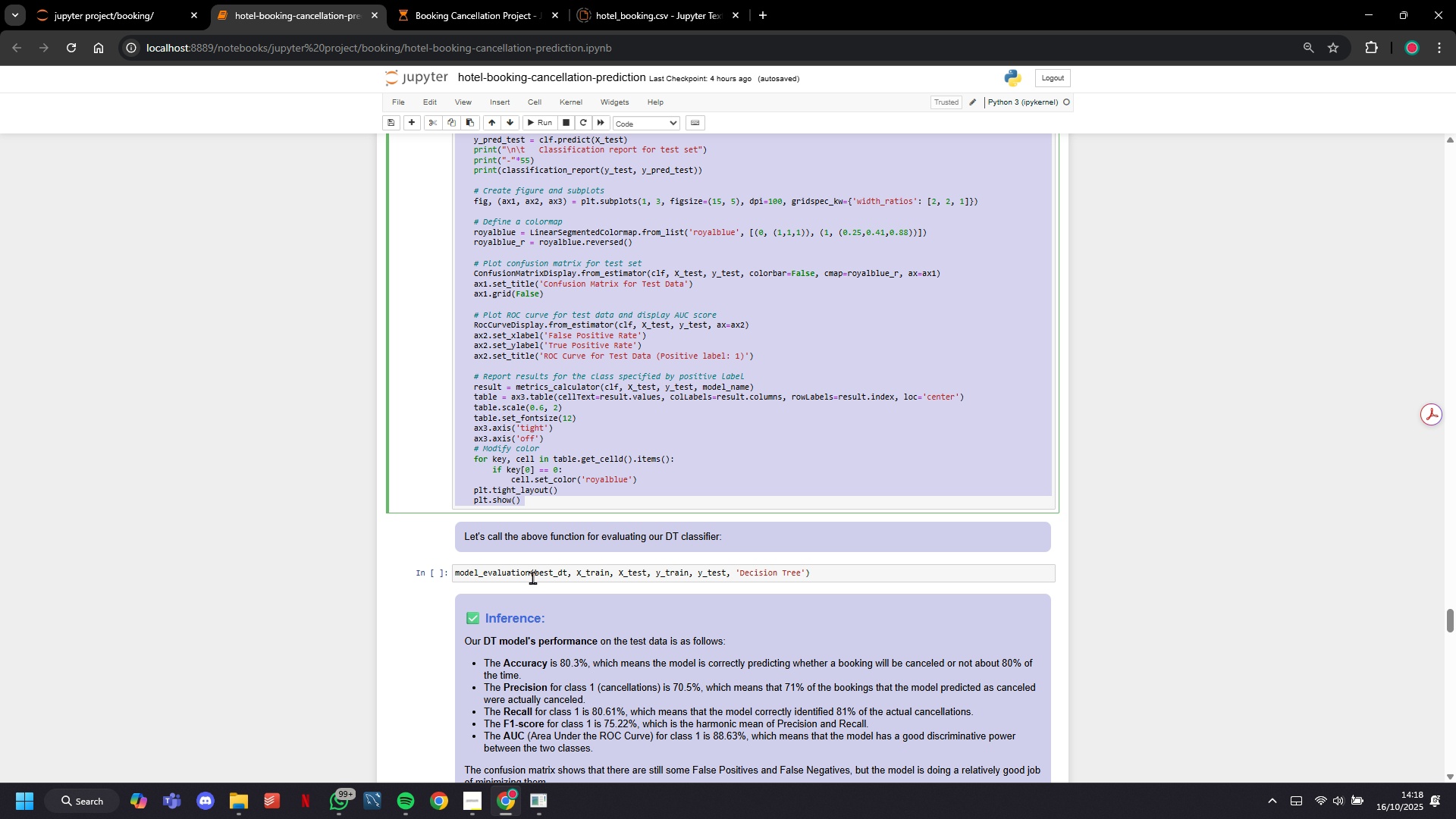 
double_click([532, 577])
 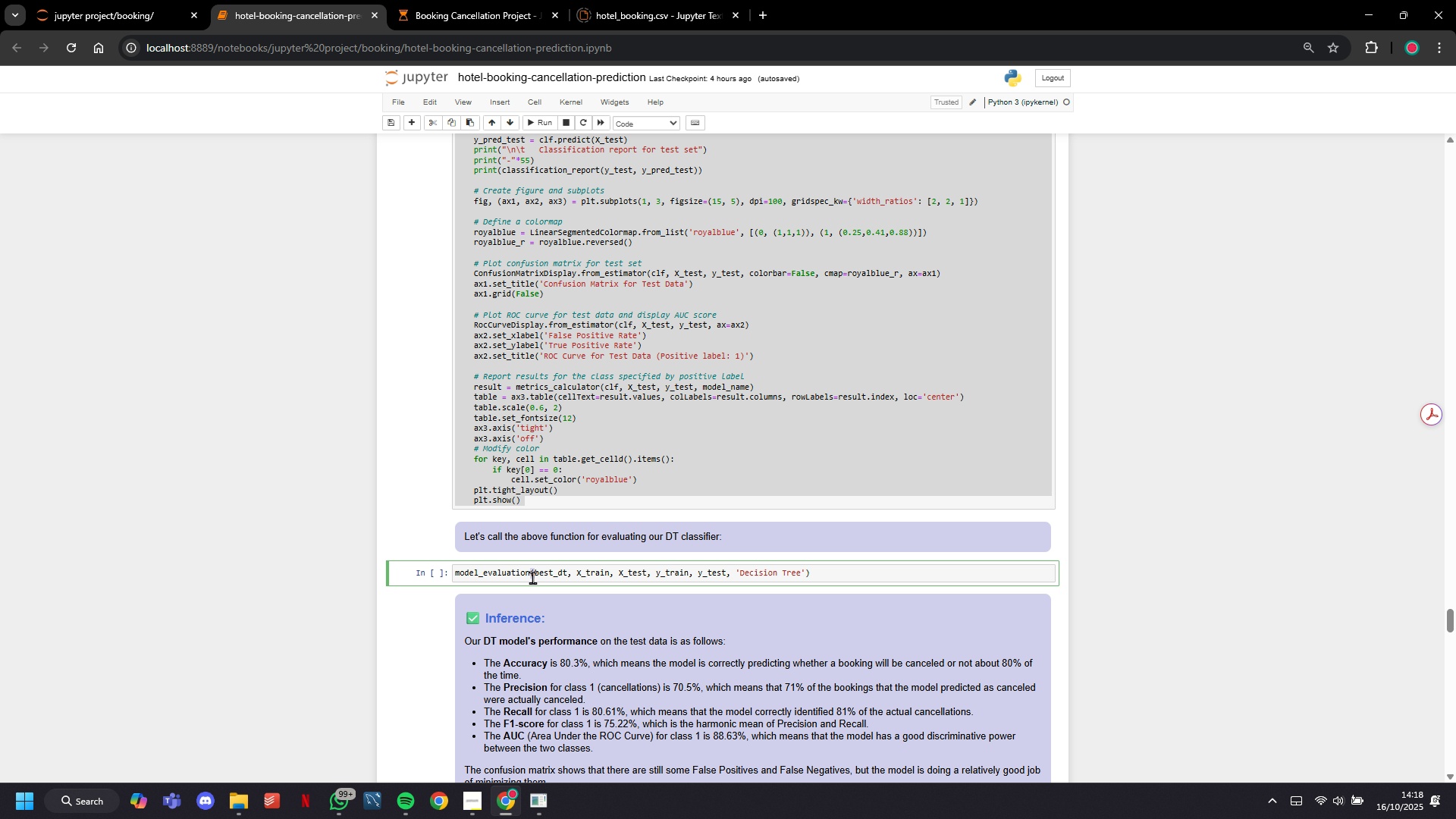 
triple_click([532, 577])
 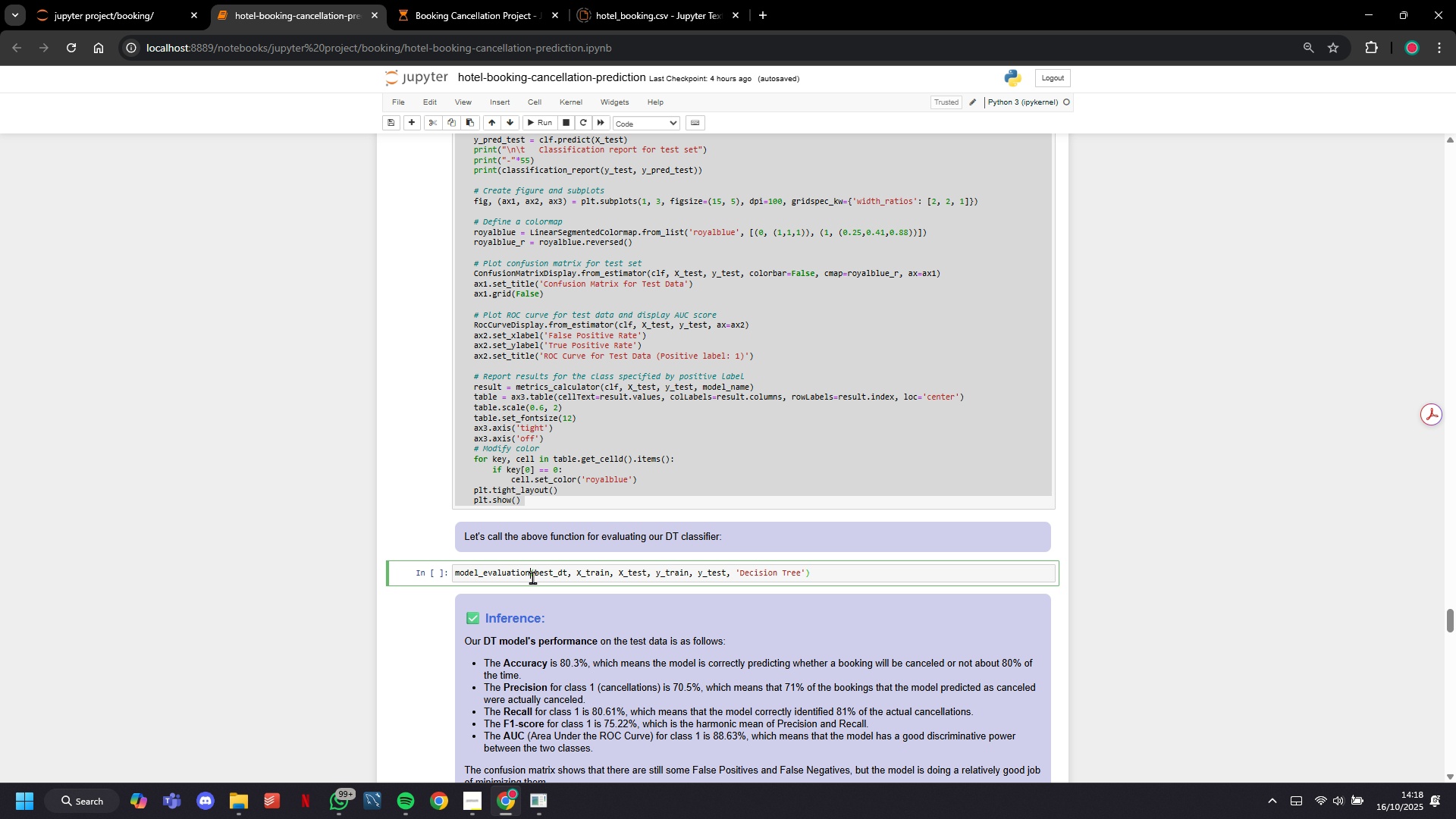 
triple_click([532, 577])
 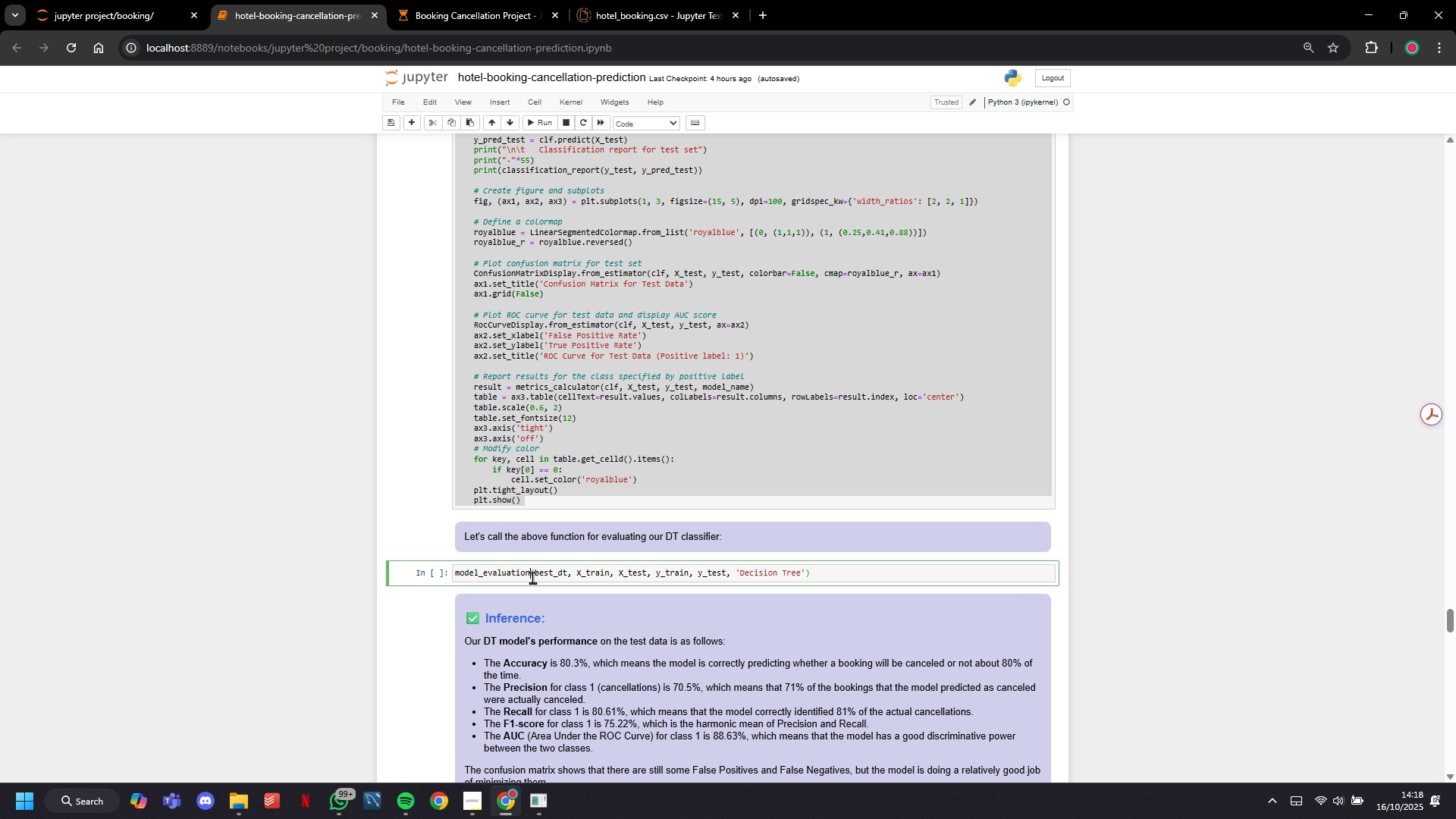 
triple_click([532, 577])
 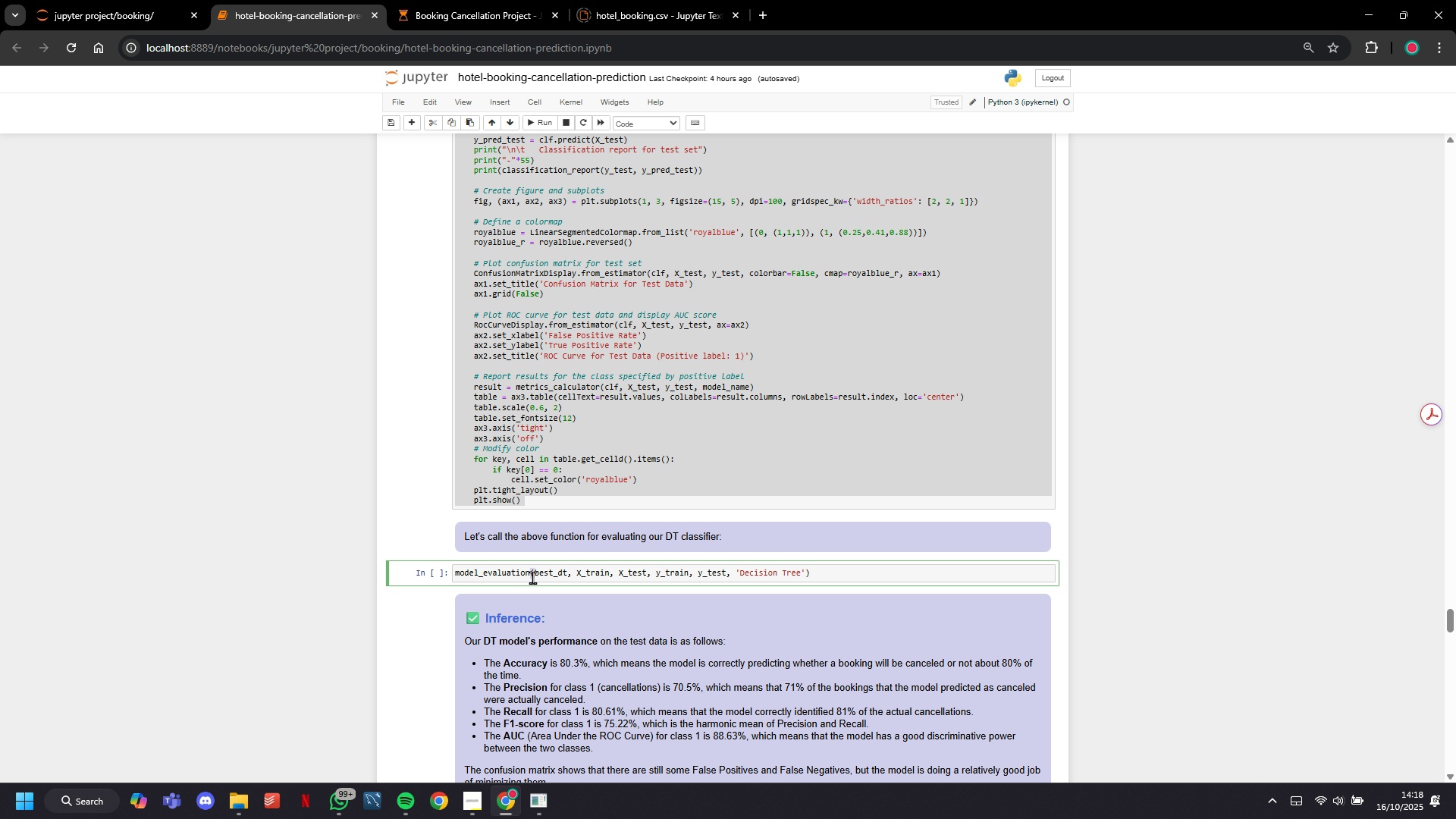 
triple_click([532, 577])
 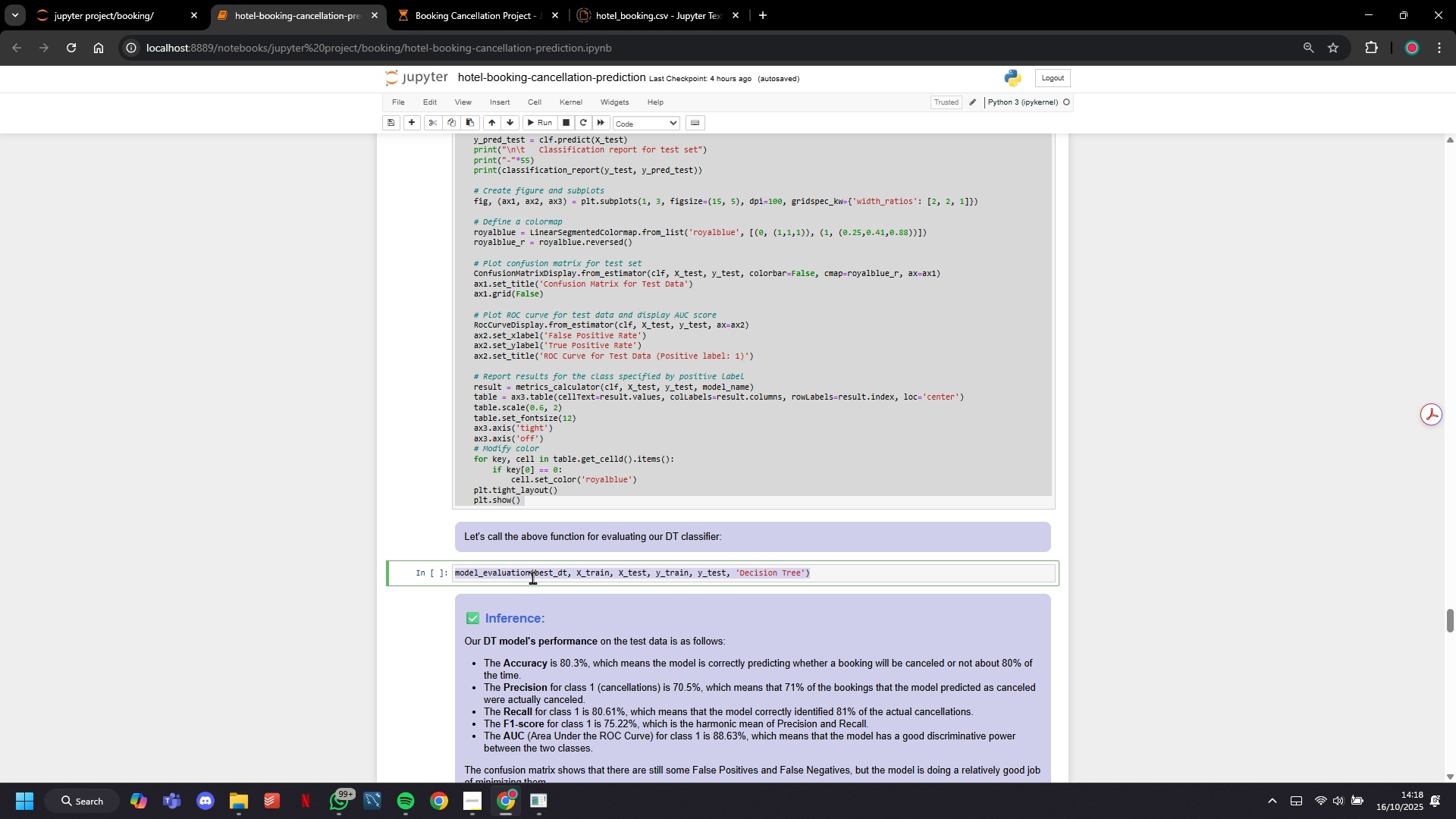 
triple_click([532, 577])
 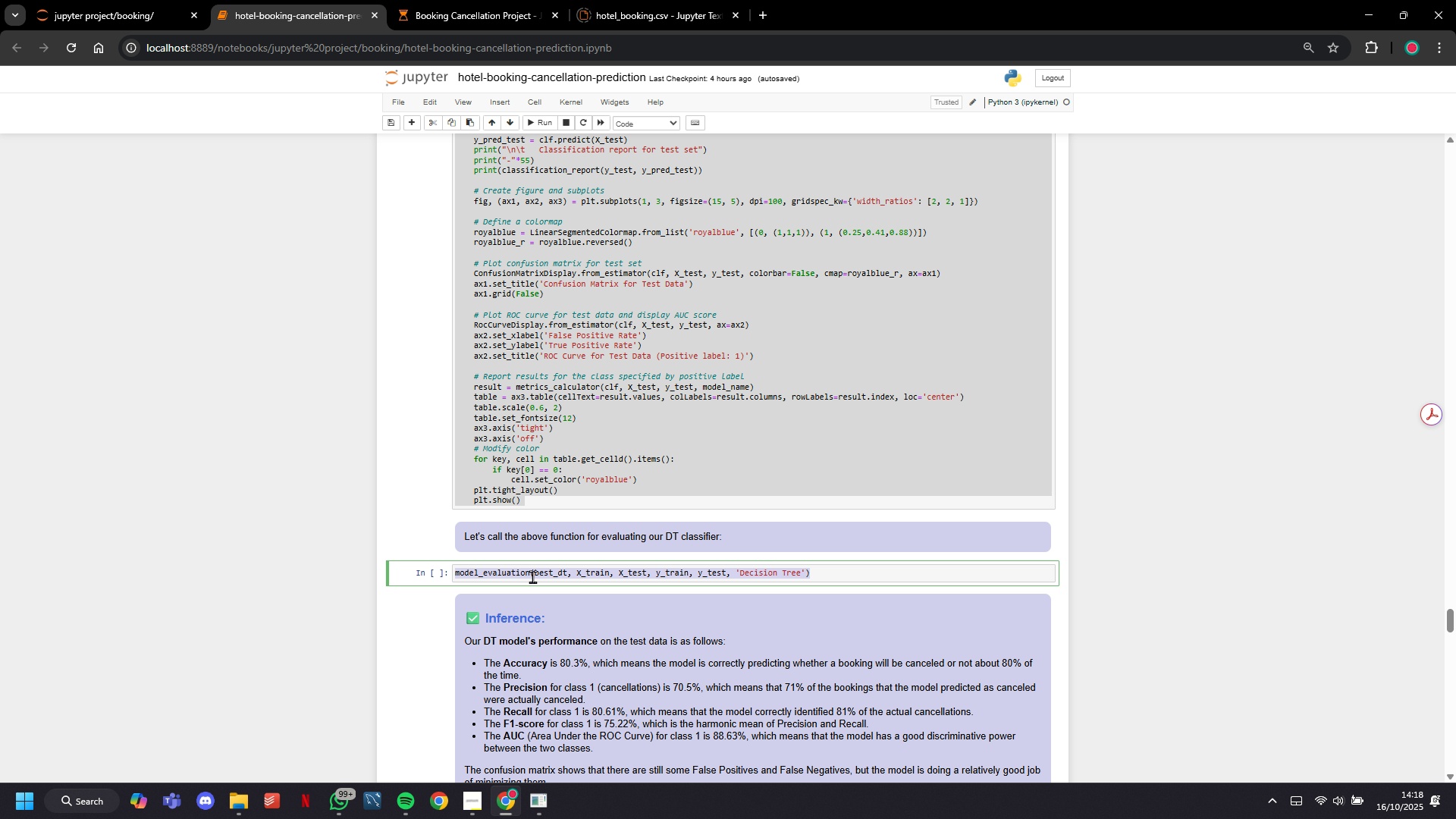 
key(Control+C)
 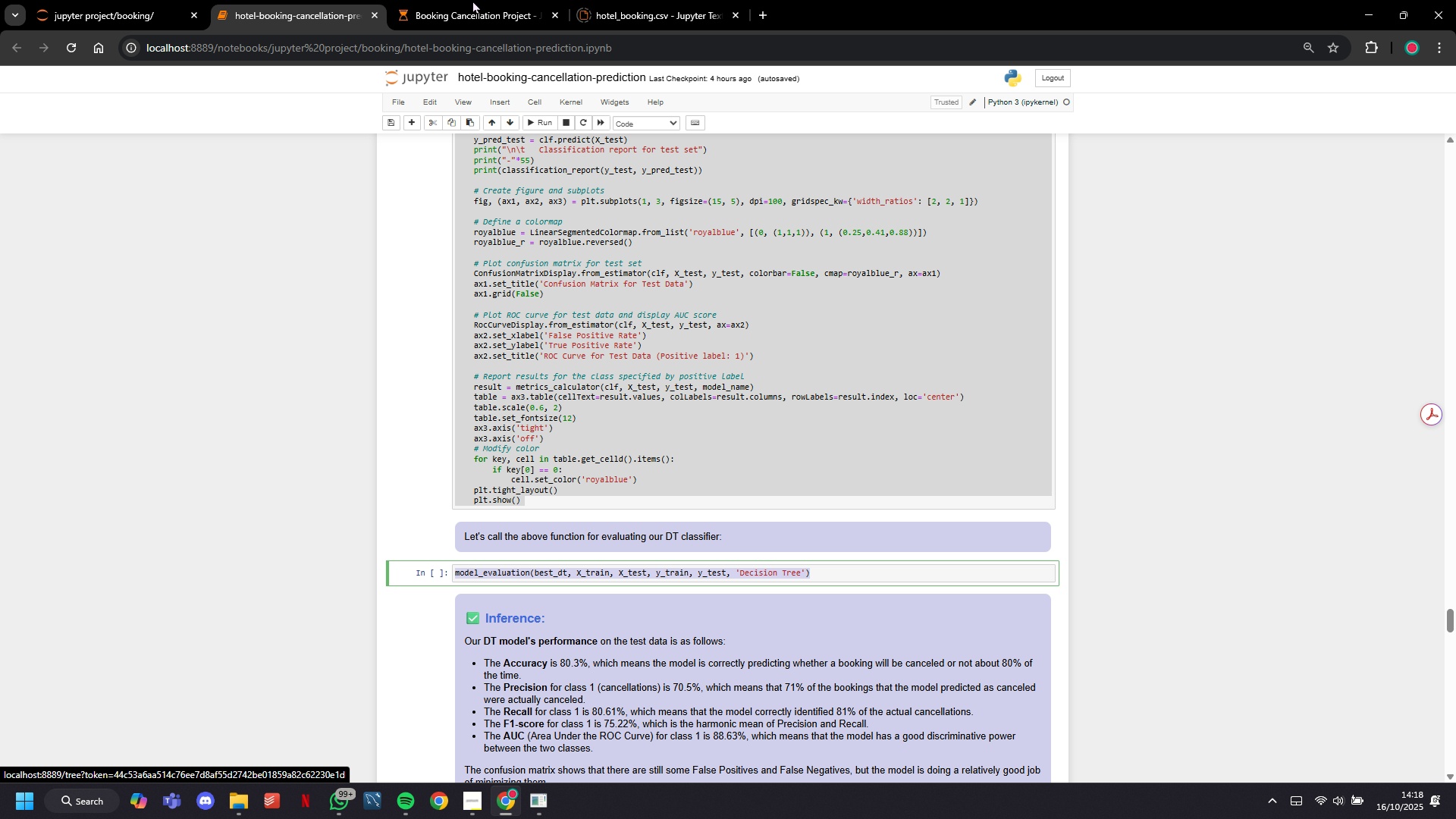 
left_click([472, 0])
 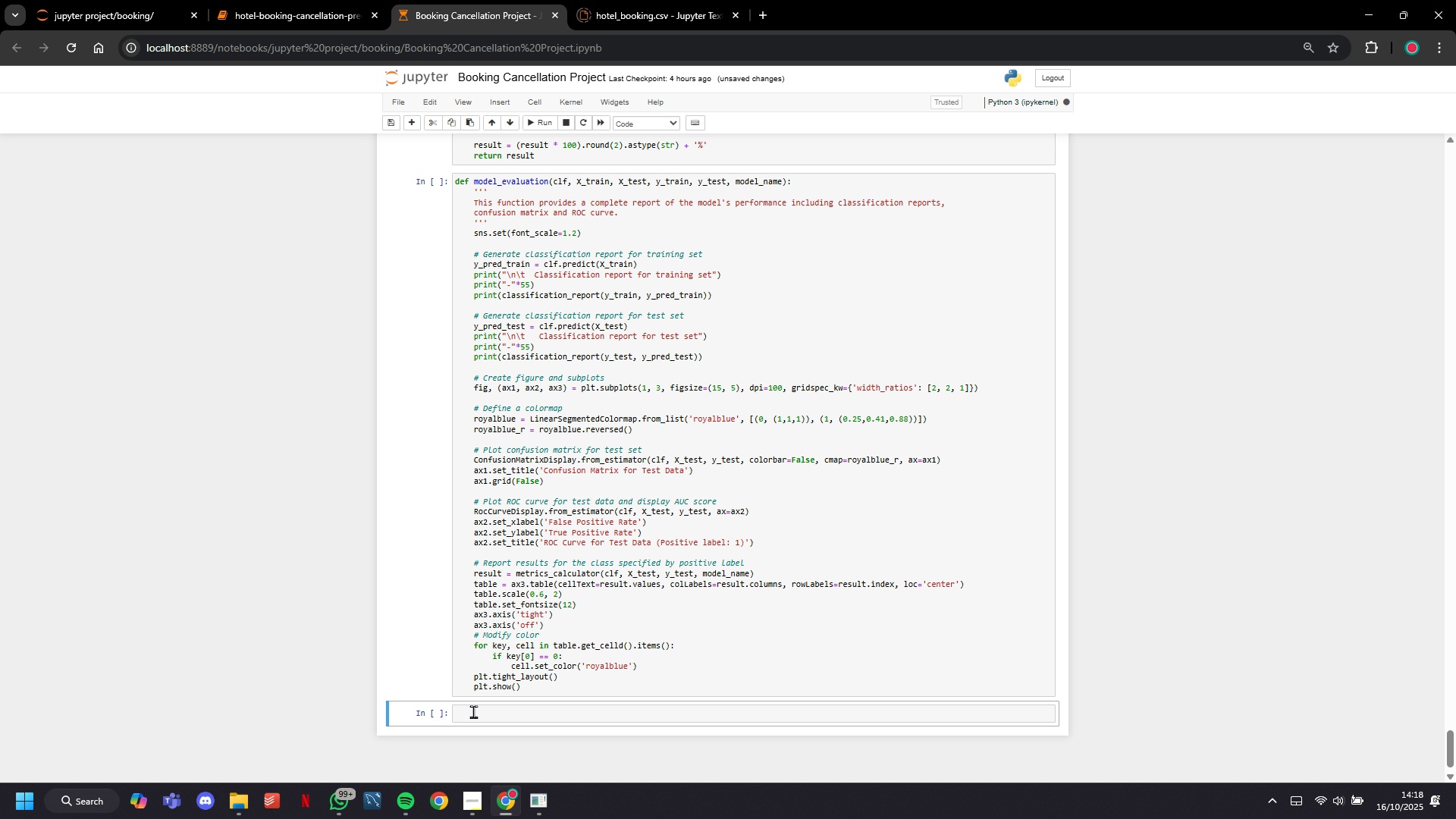 
key(Control+V)
 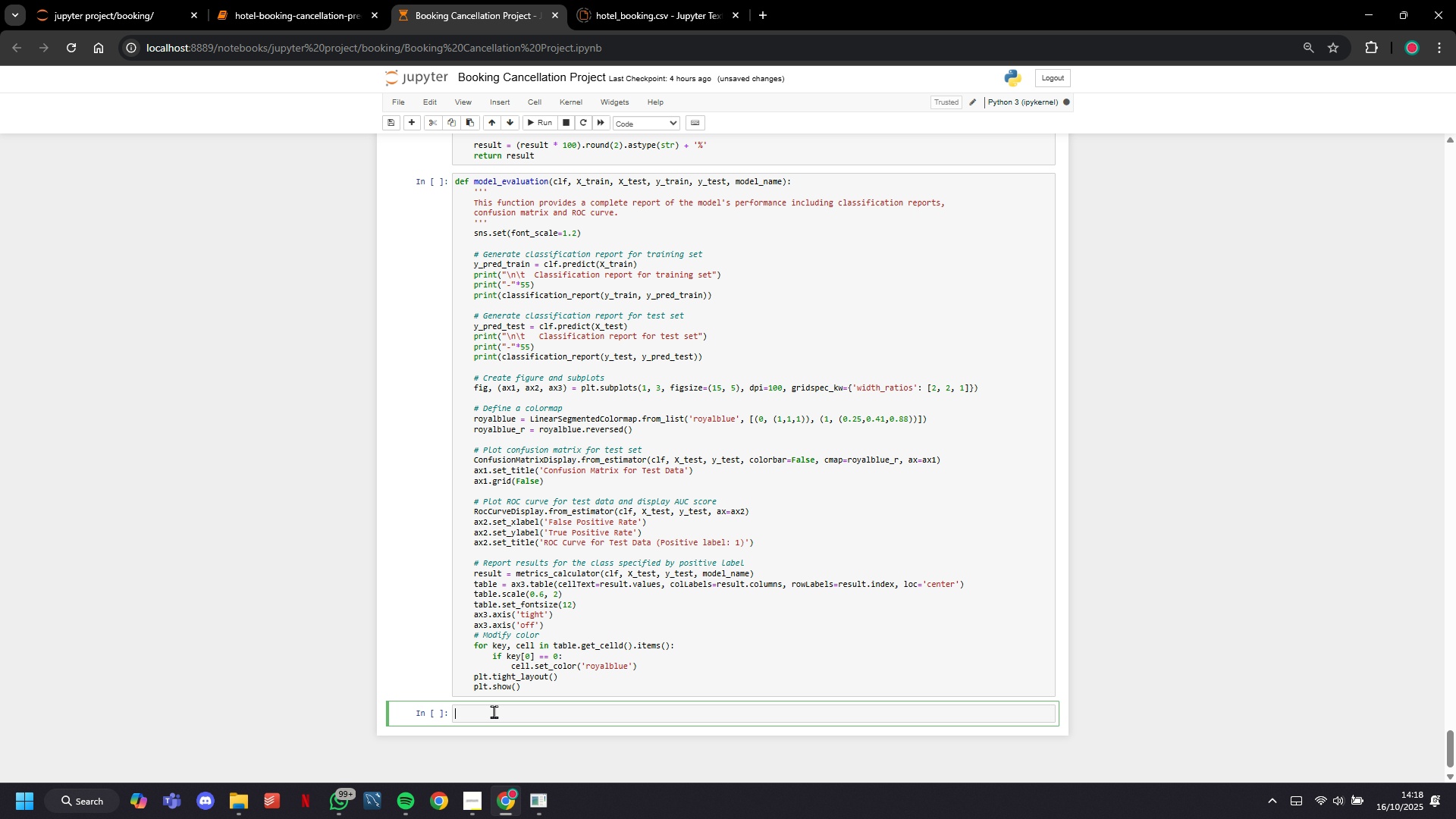 
wait(8.32)
 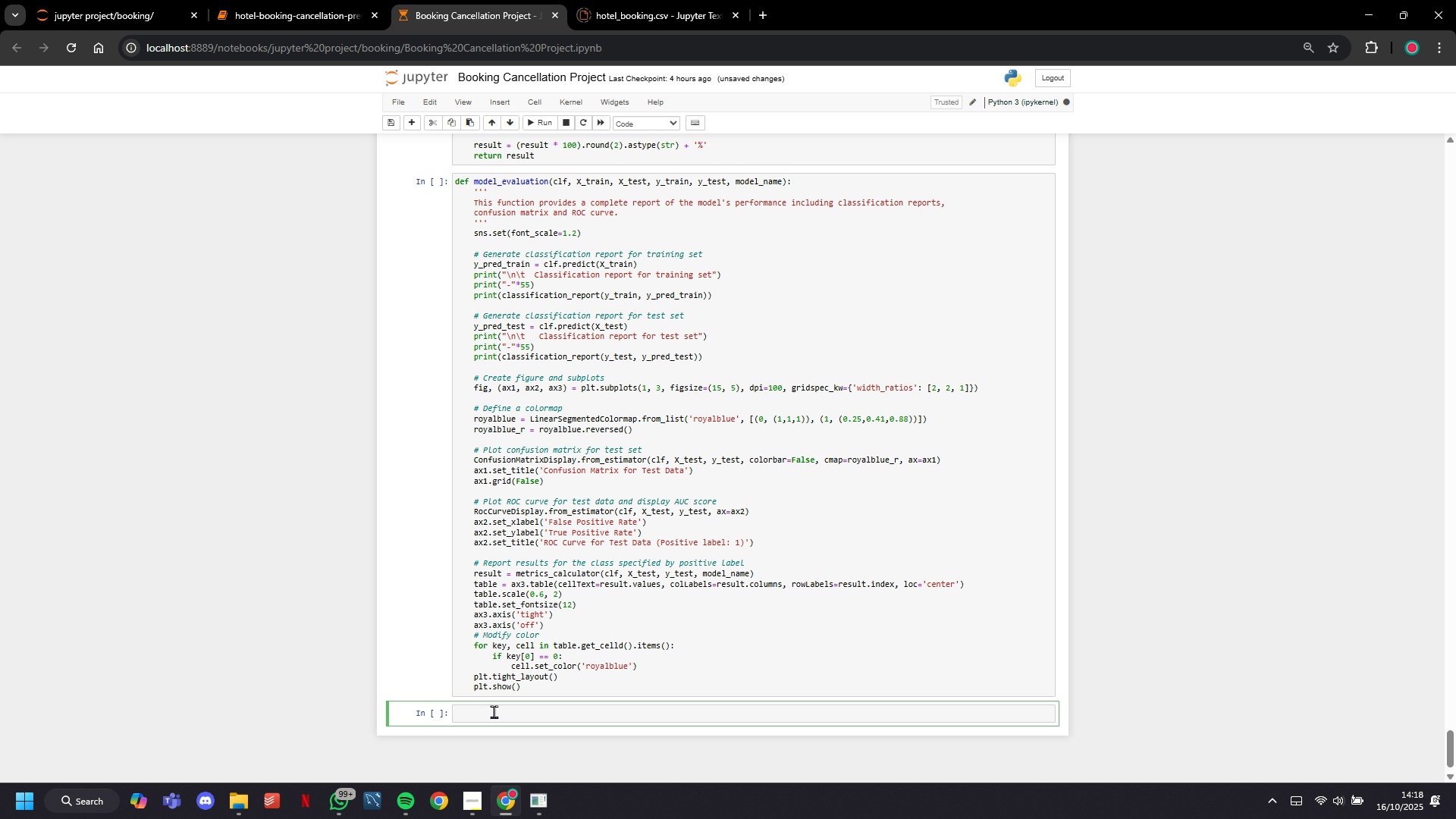 
key(Control+V)
 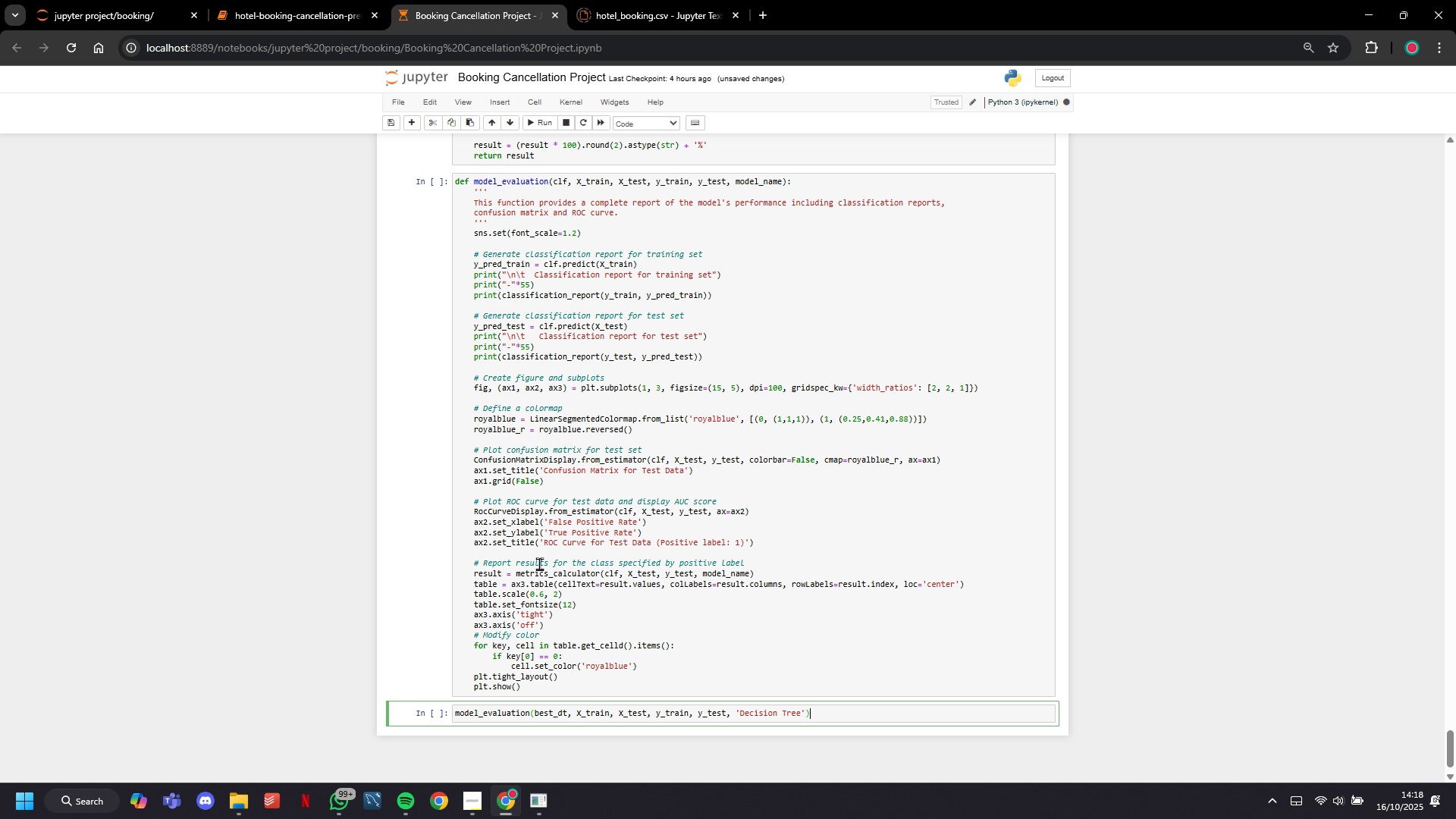 
wait(16.75)
 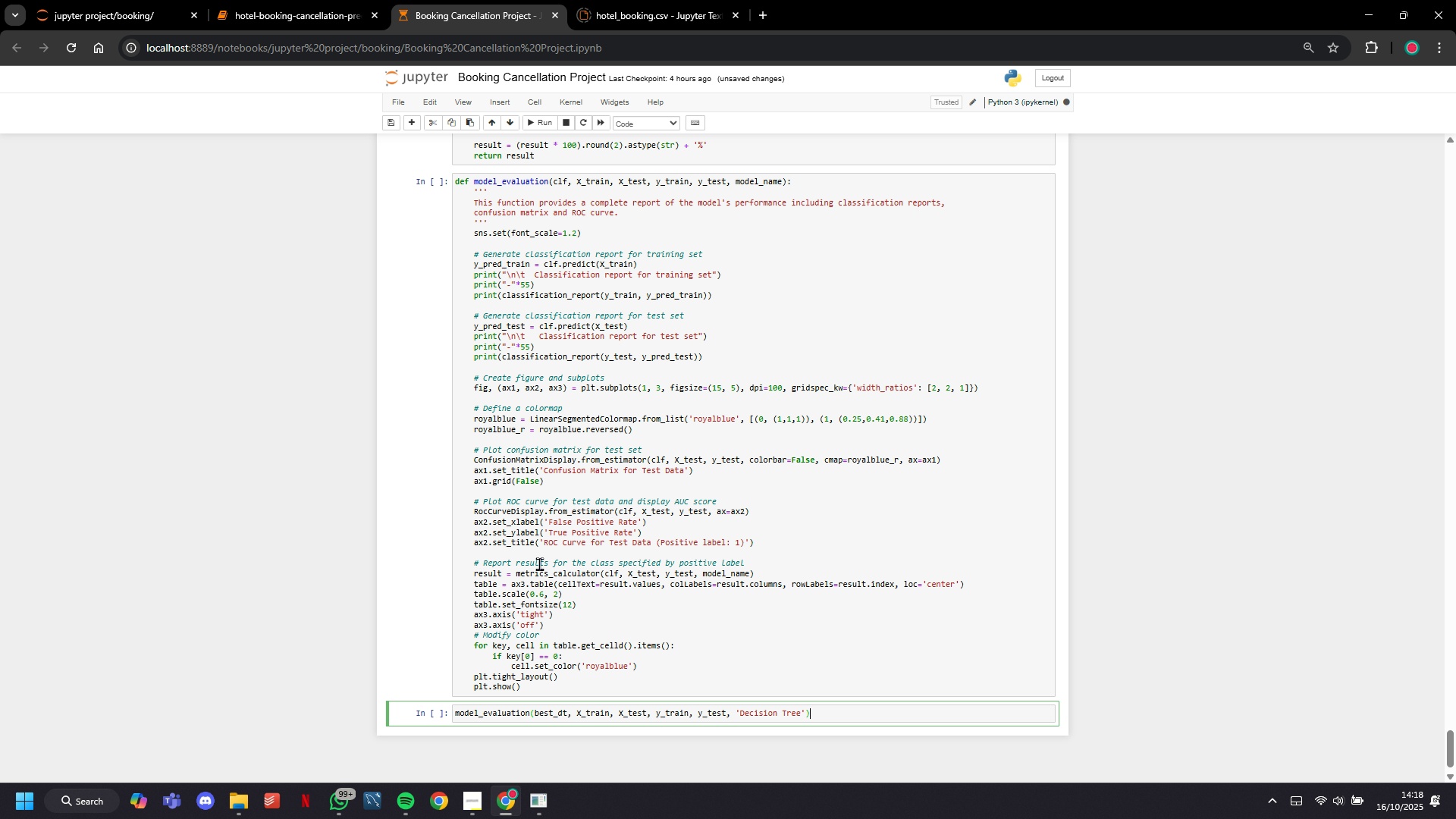 
left_click([323, 0])
 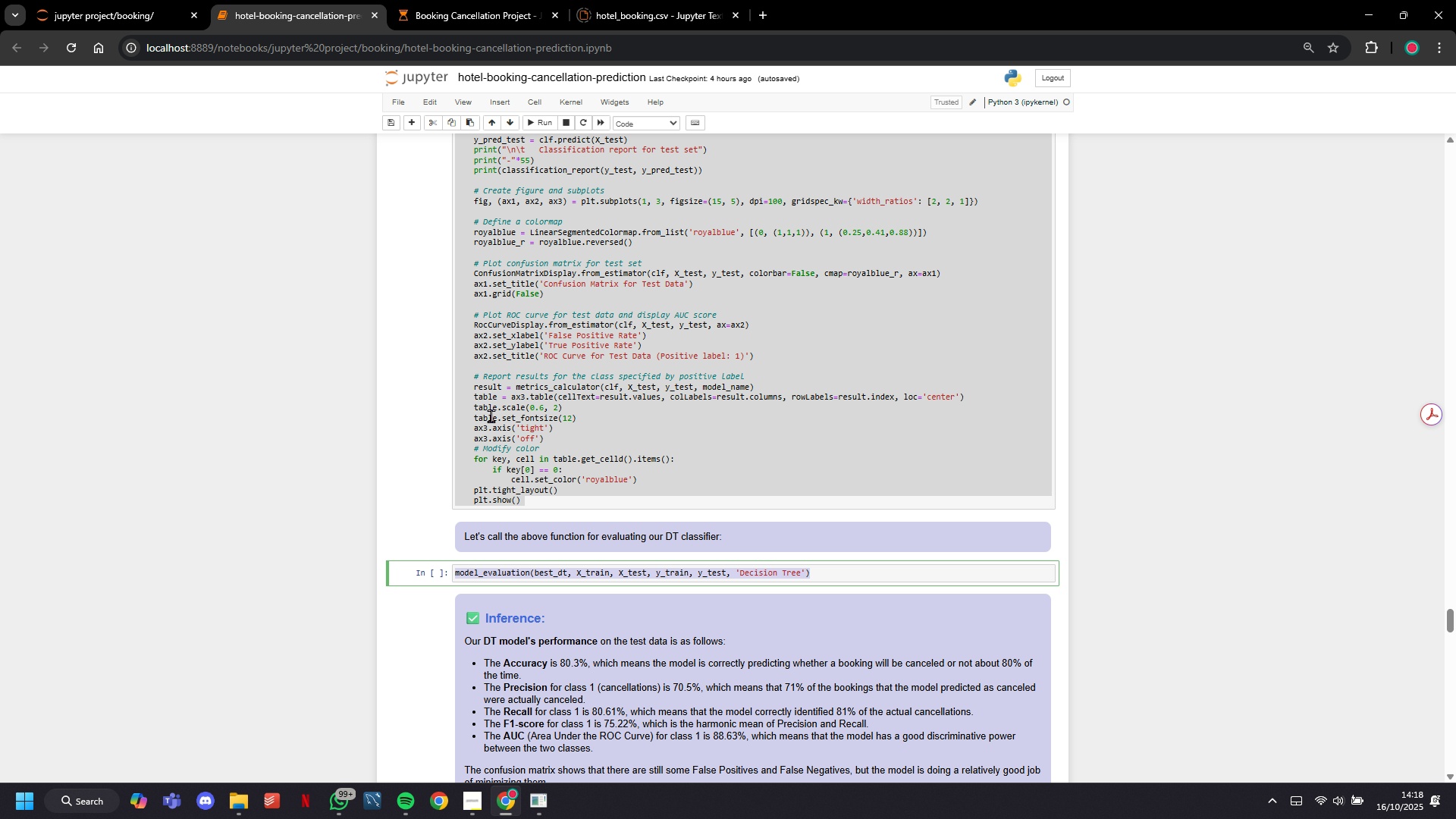 
scroll: coordinate [510, 448], scroll_direction: down, amount: 6.0
 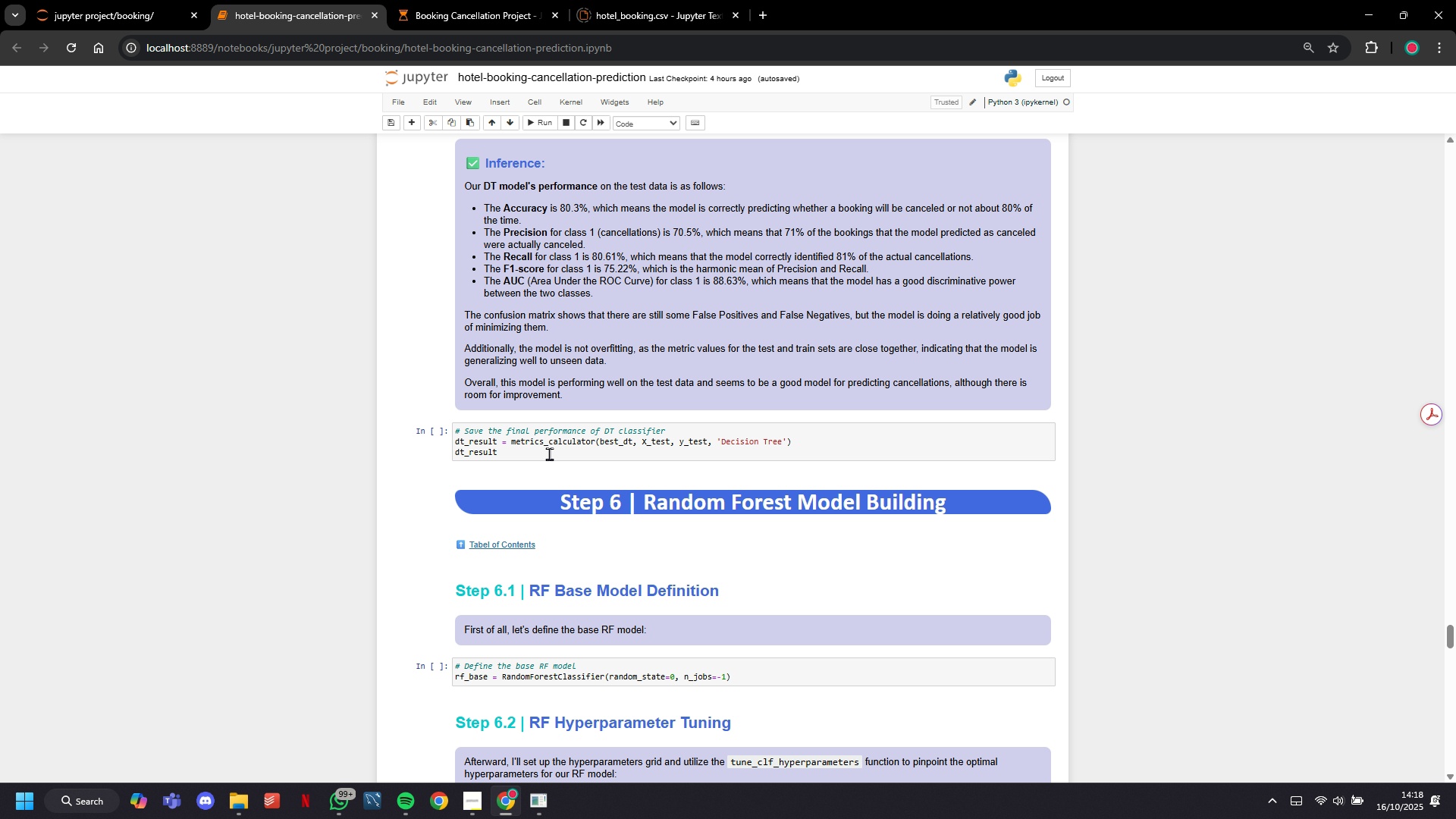 
key(Control+A)
 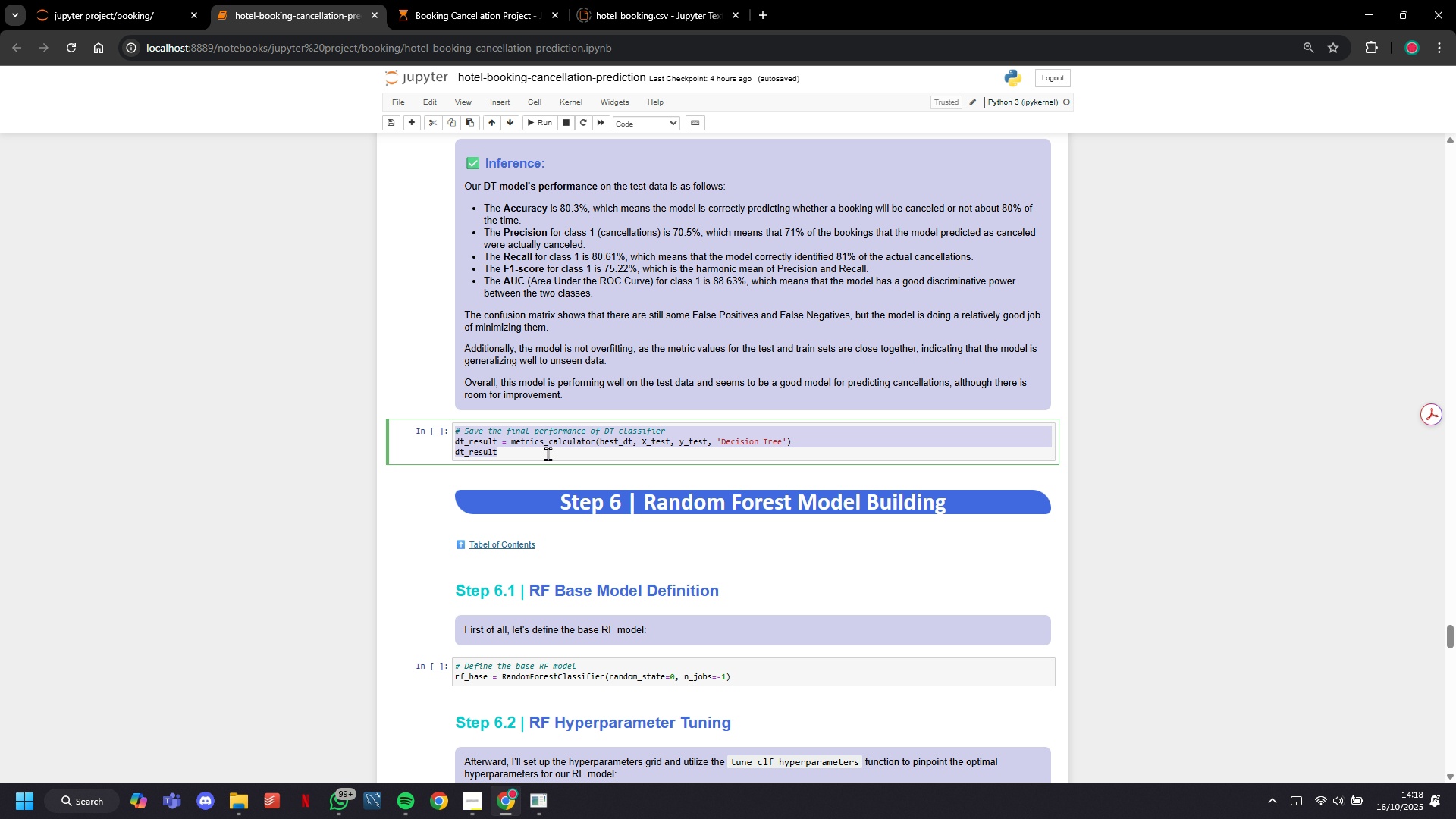 
key(Control+C)
 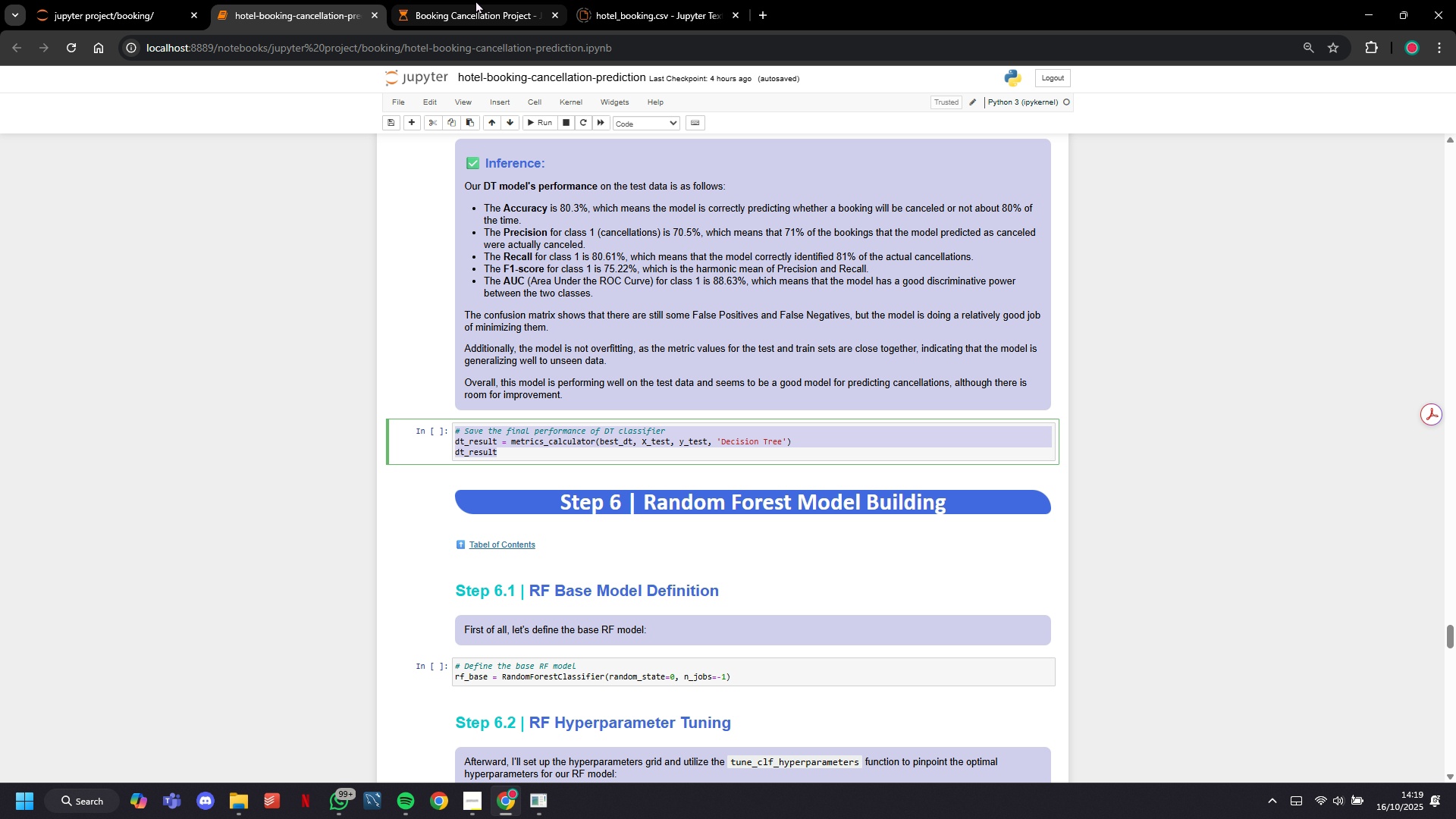 
left_click([475, 0])
 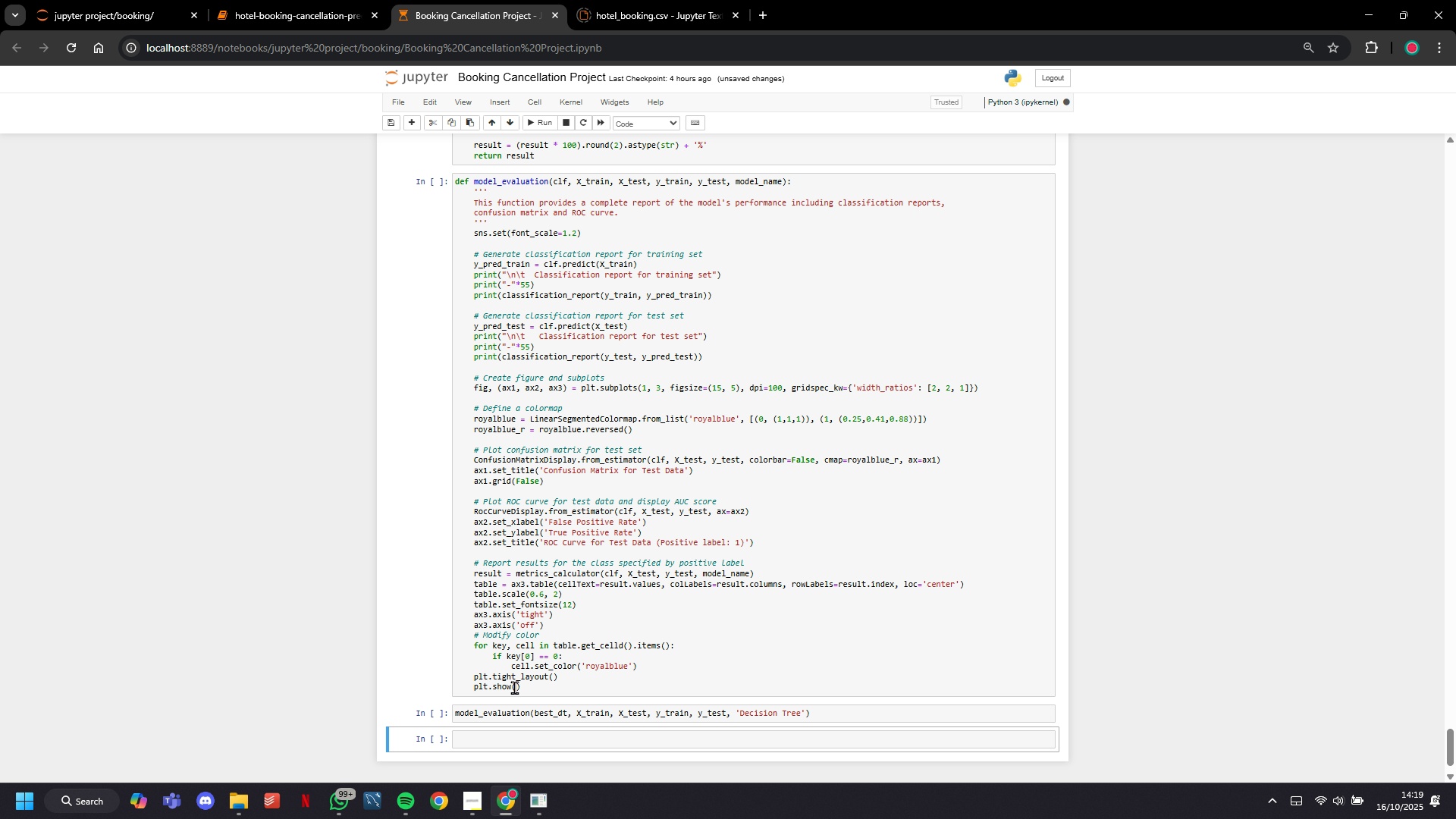 
key(Control+ControlLeft)
 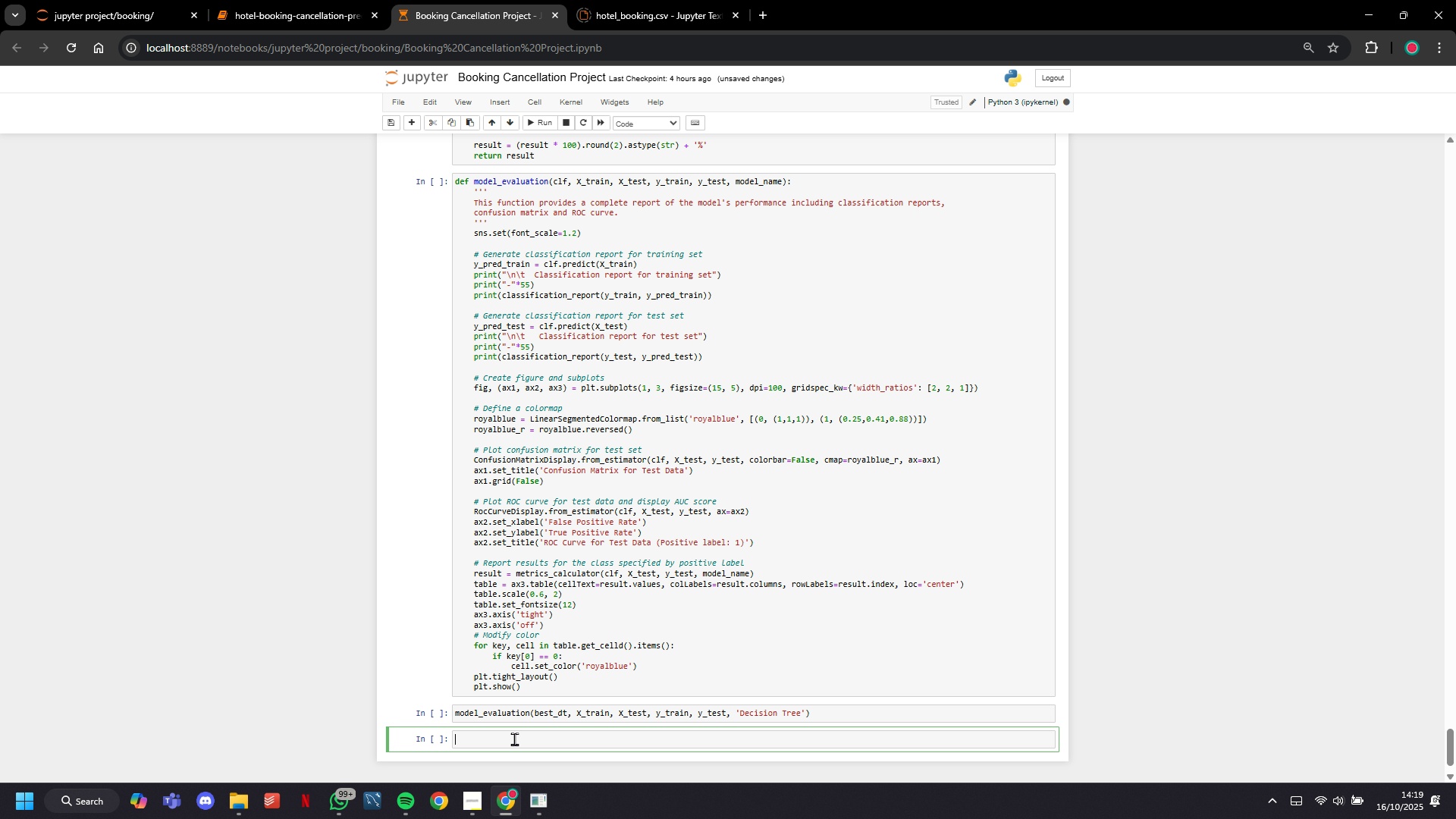 
left_click([514, 739])
 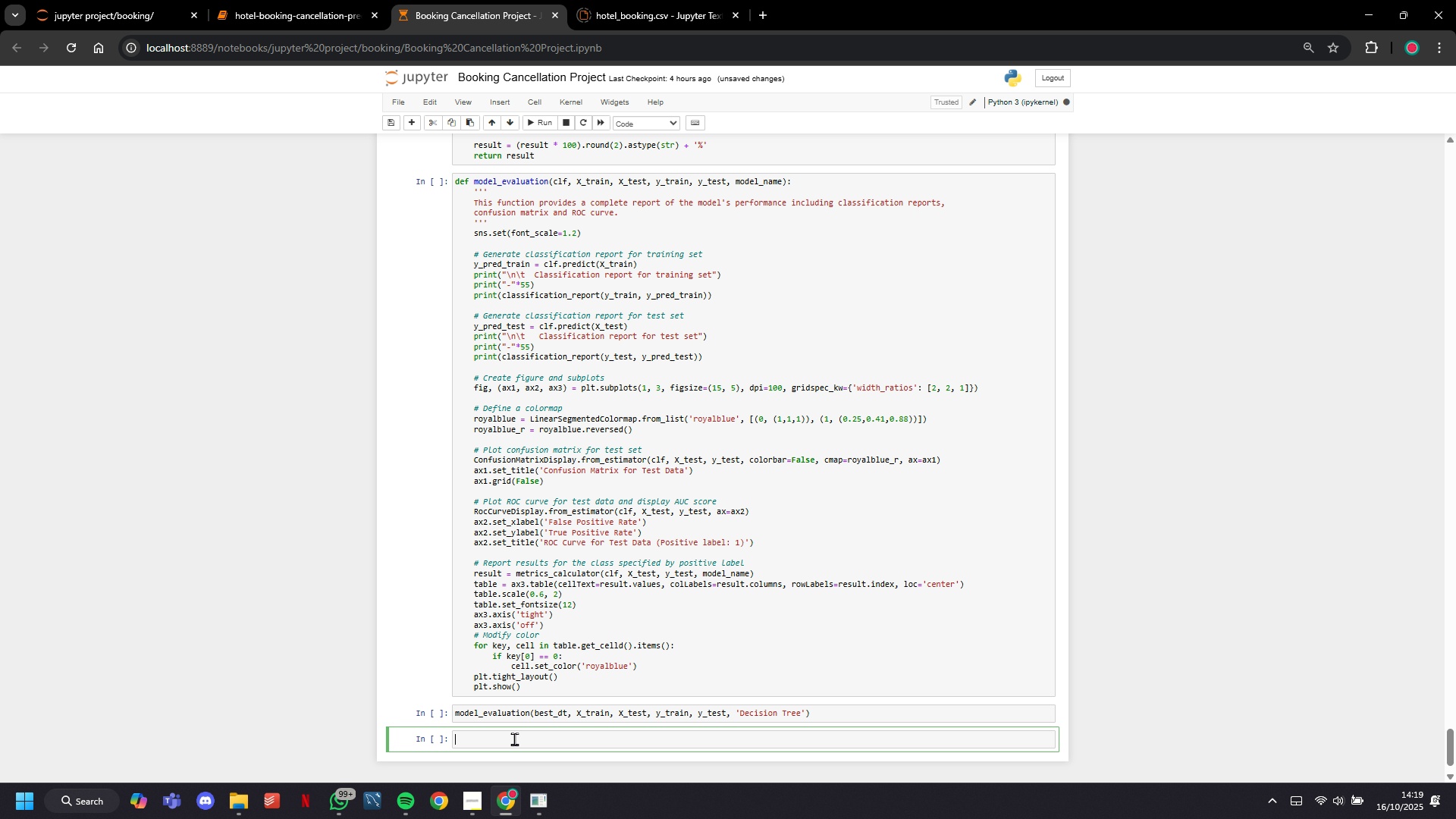 
key(Control+V)
 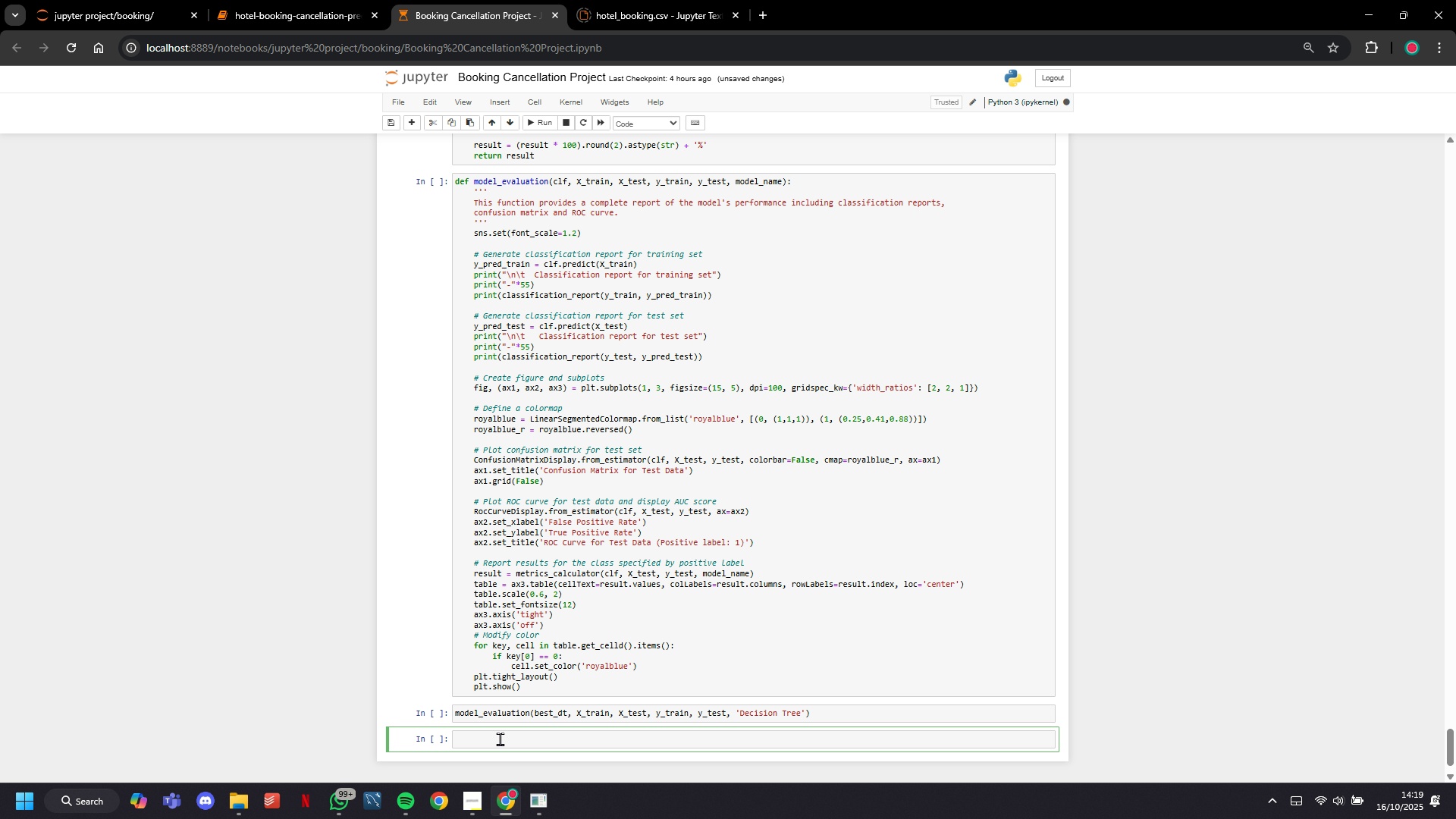 
left_click([500, 739])
 